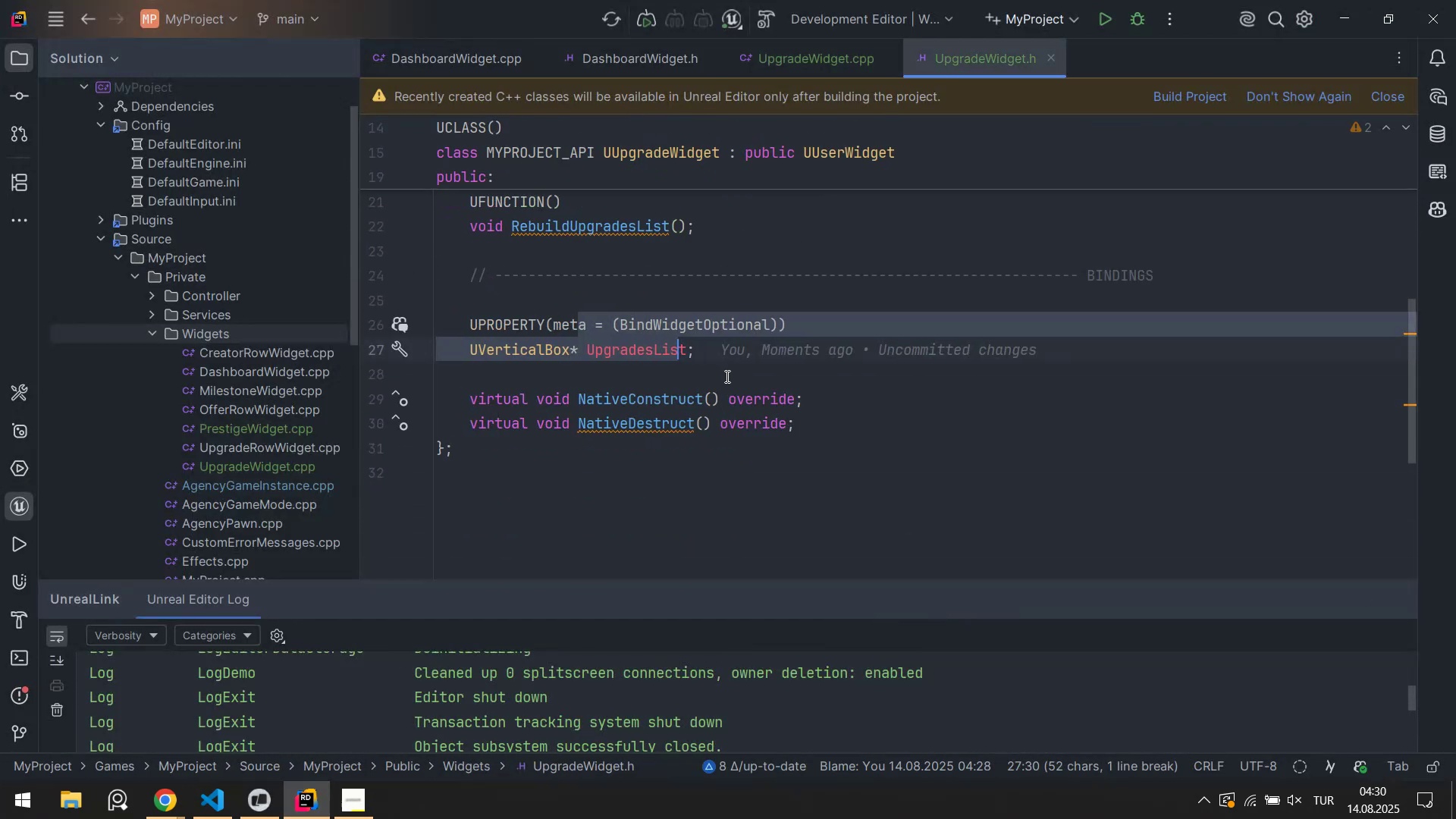 
left_click([821, 393])
 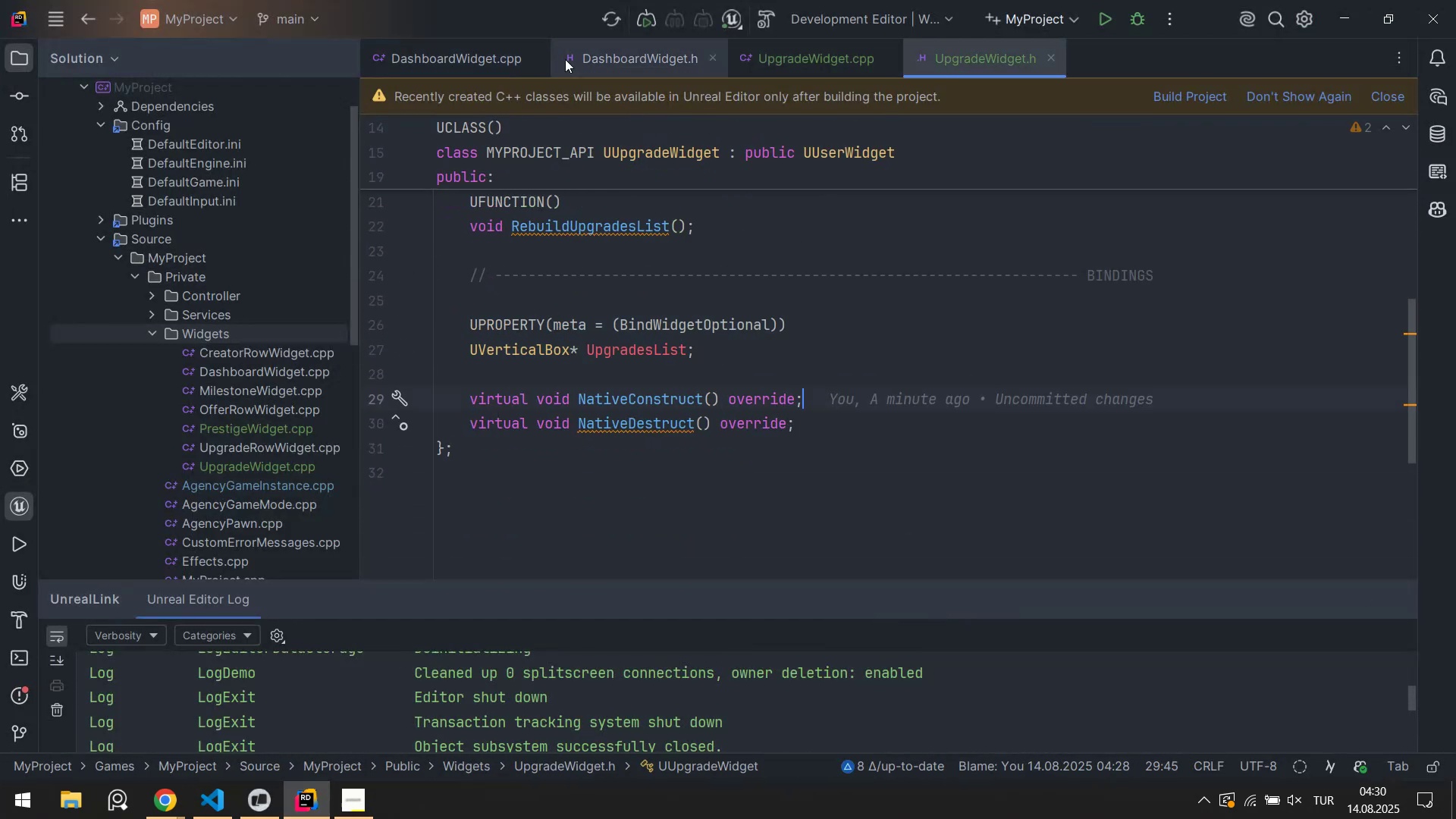 
left_click([617, 57])
 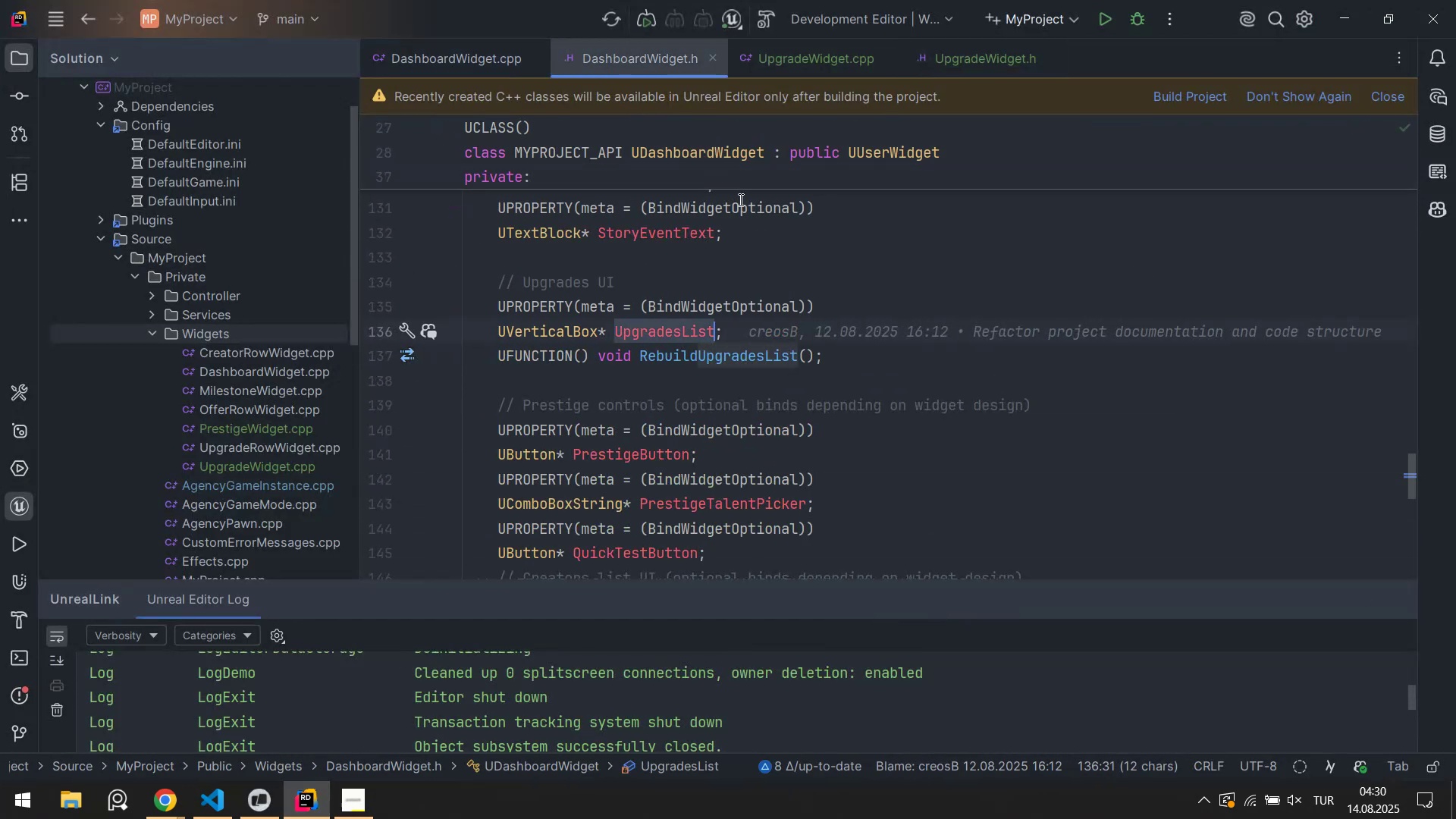 
scroll: coordinate [1003, 282], scroll_direction: up, amount: 32.0
 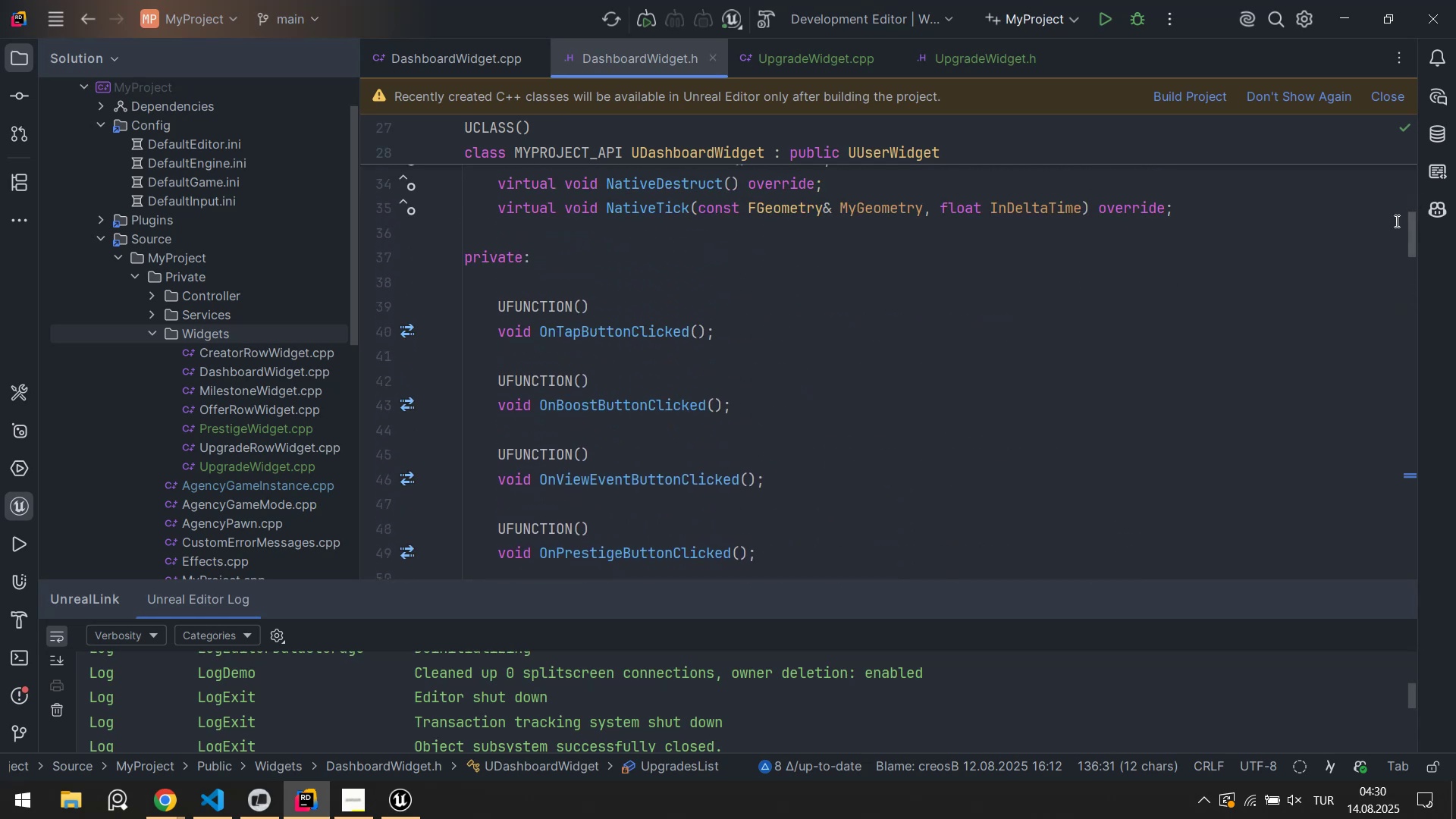 
left_click_drag(start_coordinate=[1407, 236], to_coordinate=[1407, 228])
 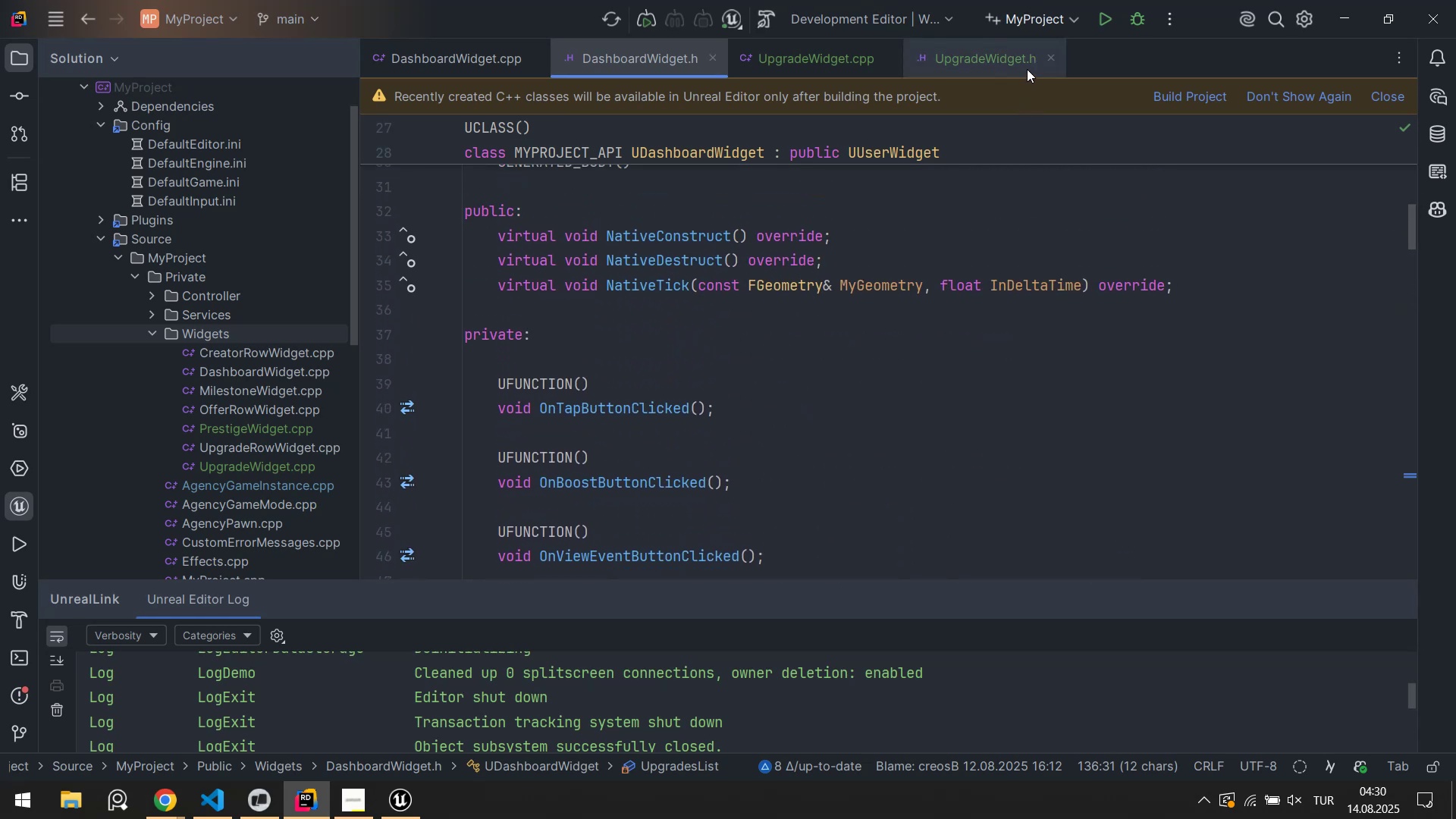 
left_click([1027, 69])
 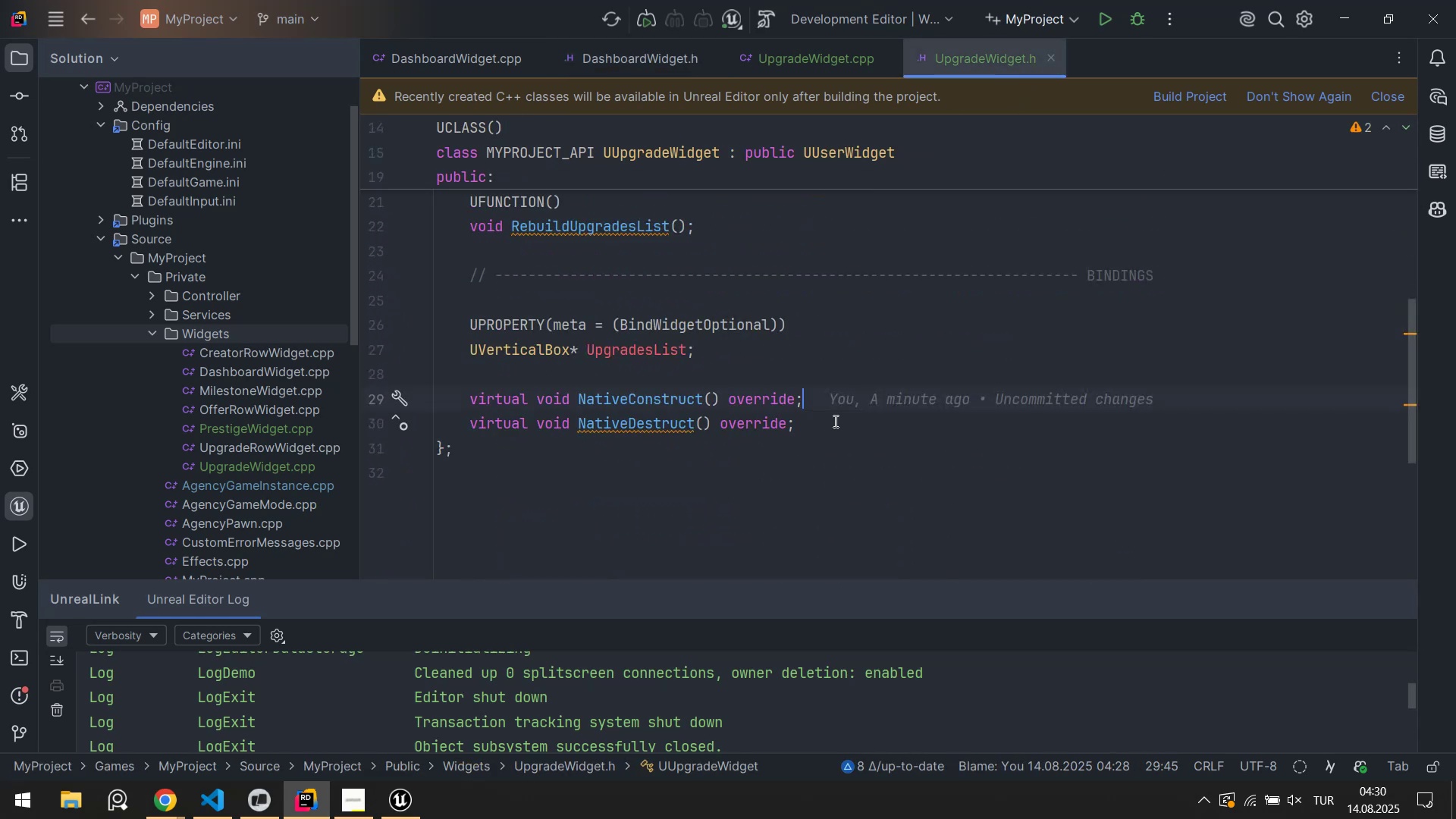 
left_click_drag(start_coordinate=[834, 412], to_coordinate=[442, 380])
 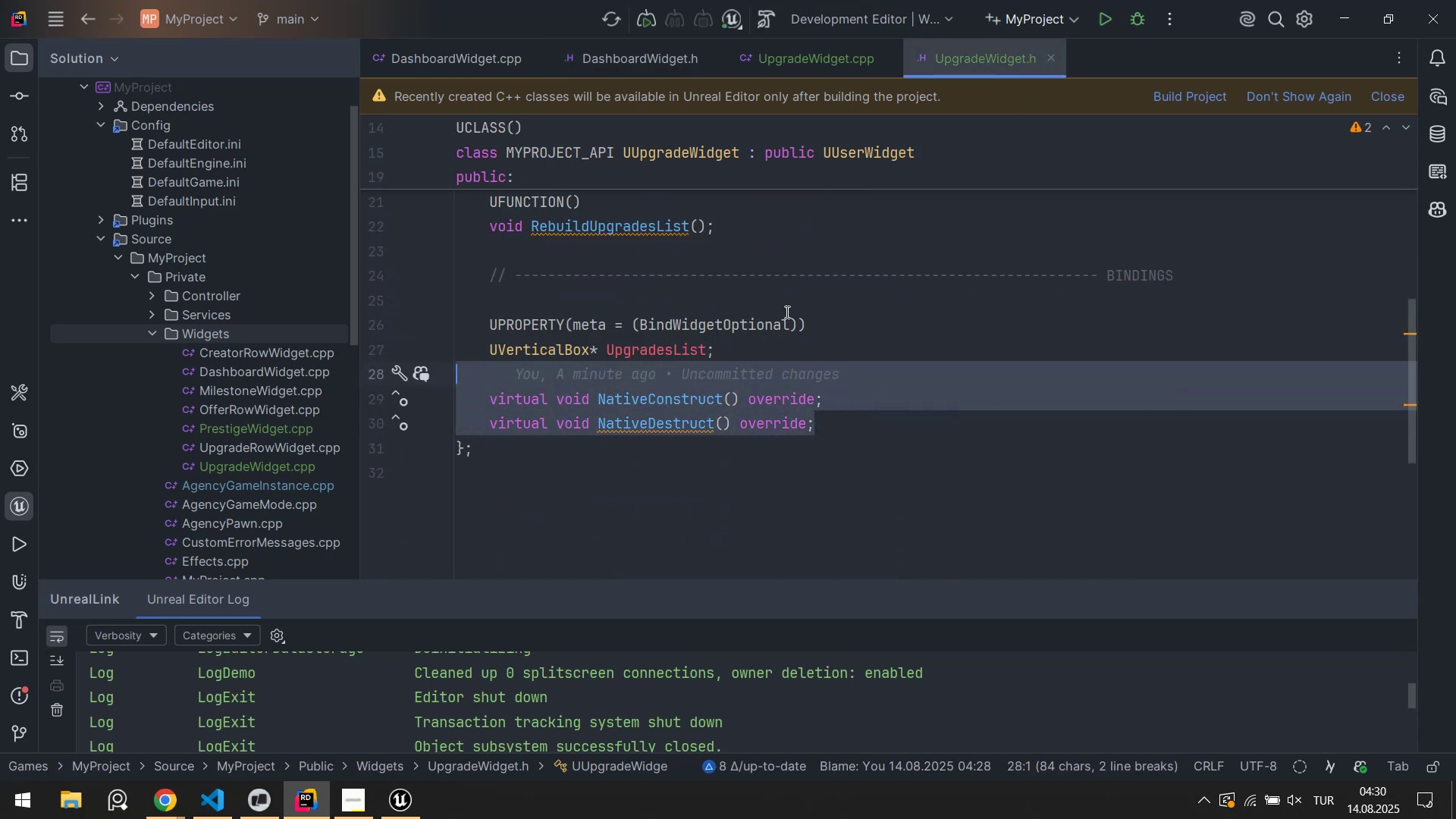 
left_click([819, 303])
 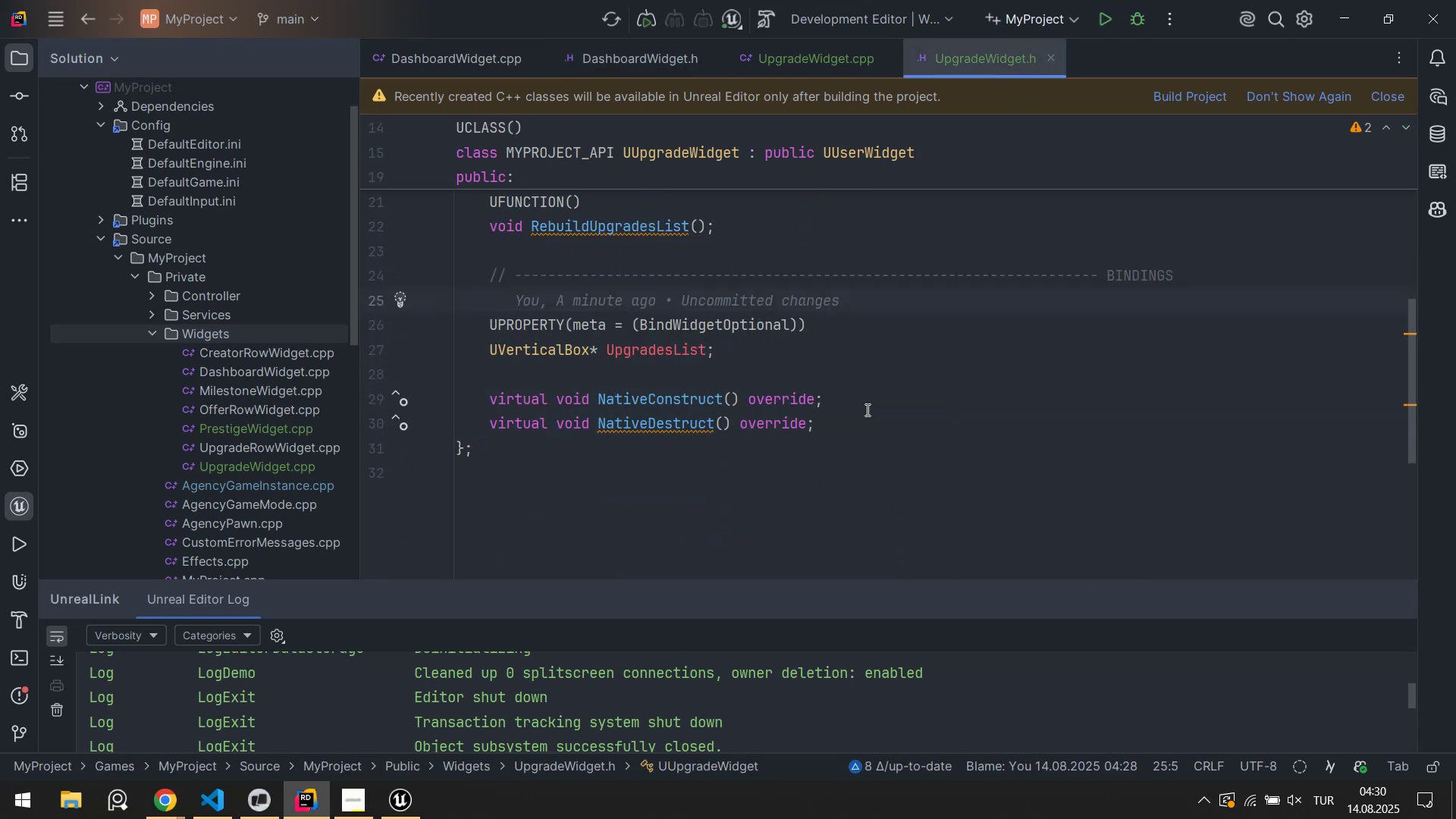 
left_click_drag(start_coordinate=[868, 409], to_coordinate=[472, 356])
 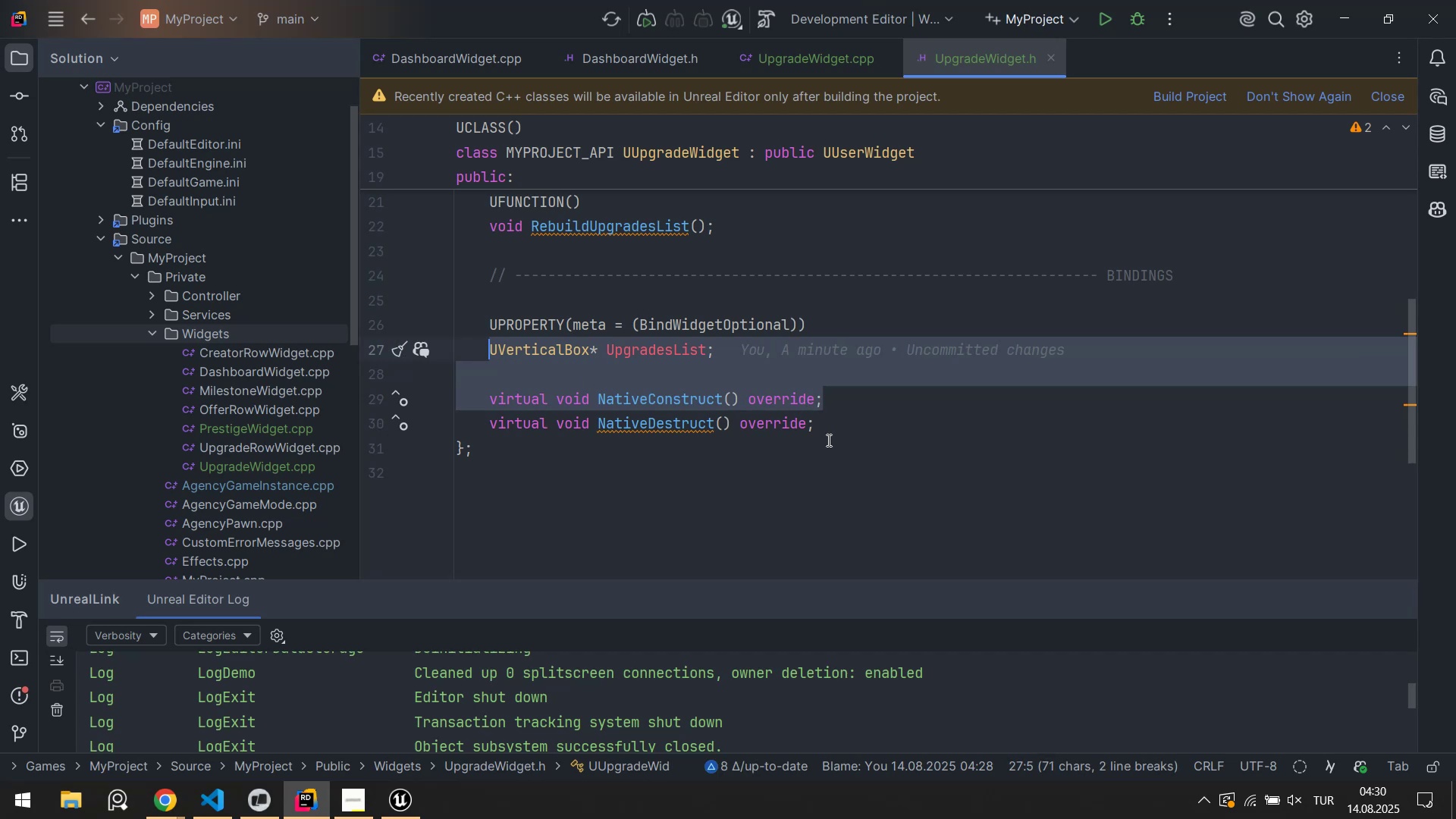 
left_click([858, 427])
 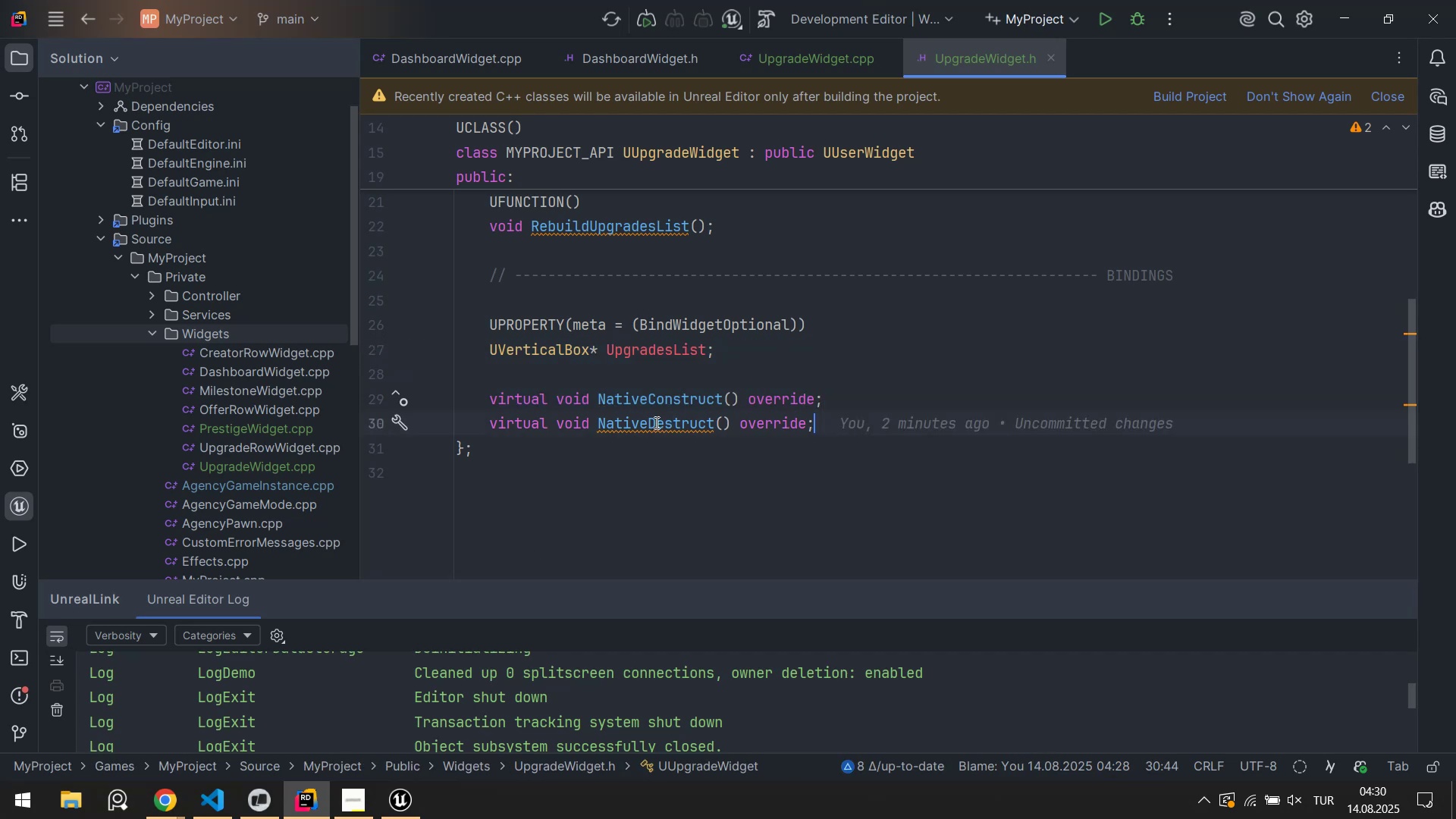 
double_click([650, 430])
 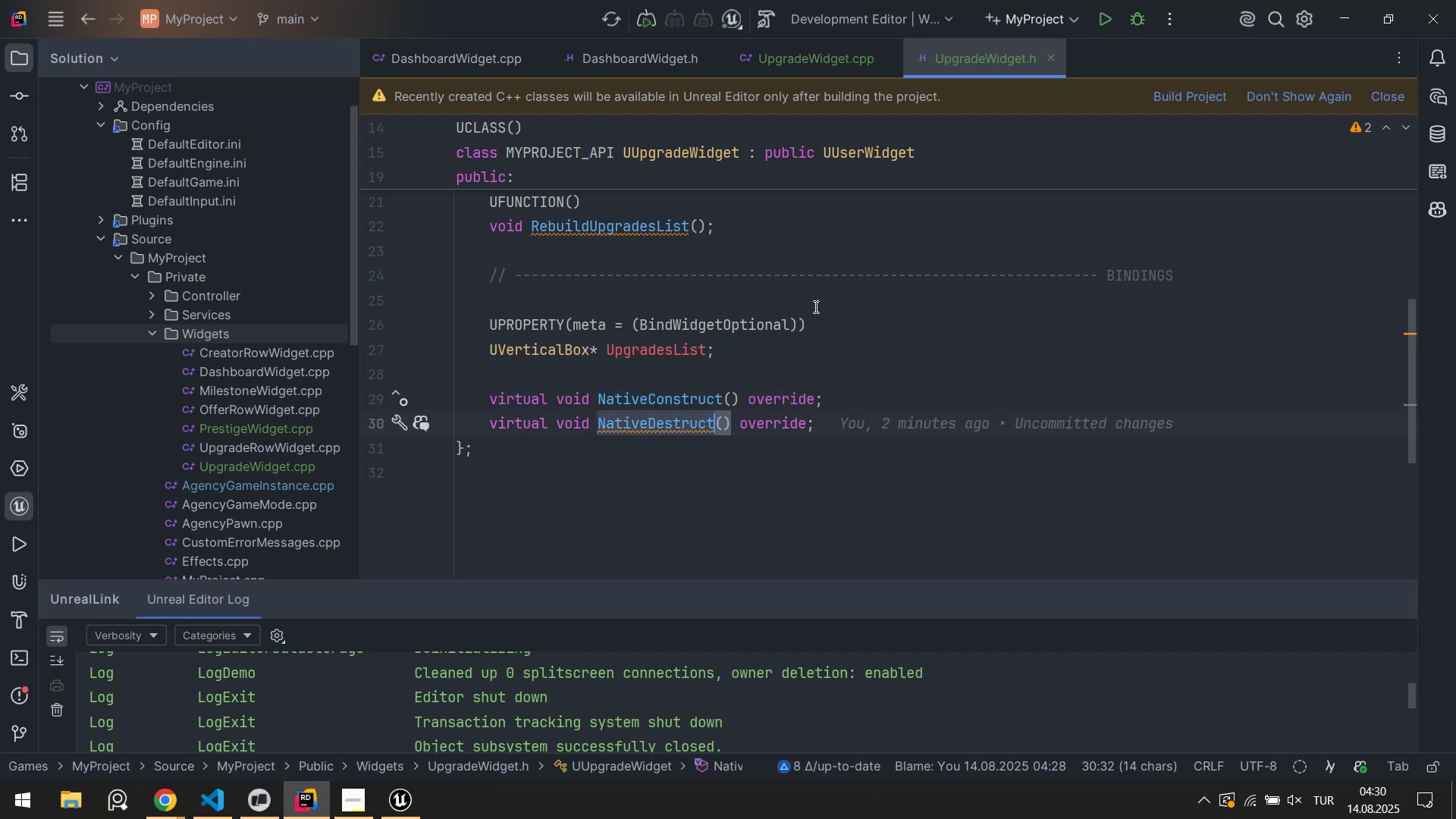 
key(Control+ControlLeft)
 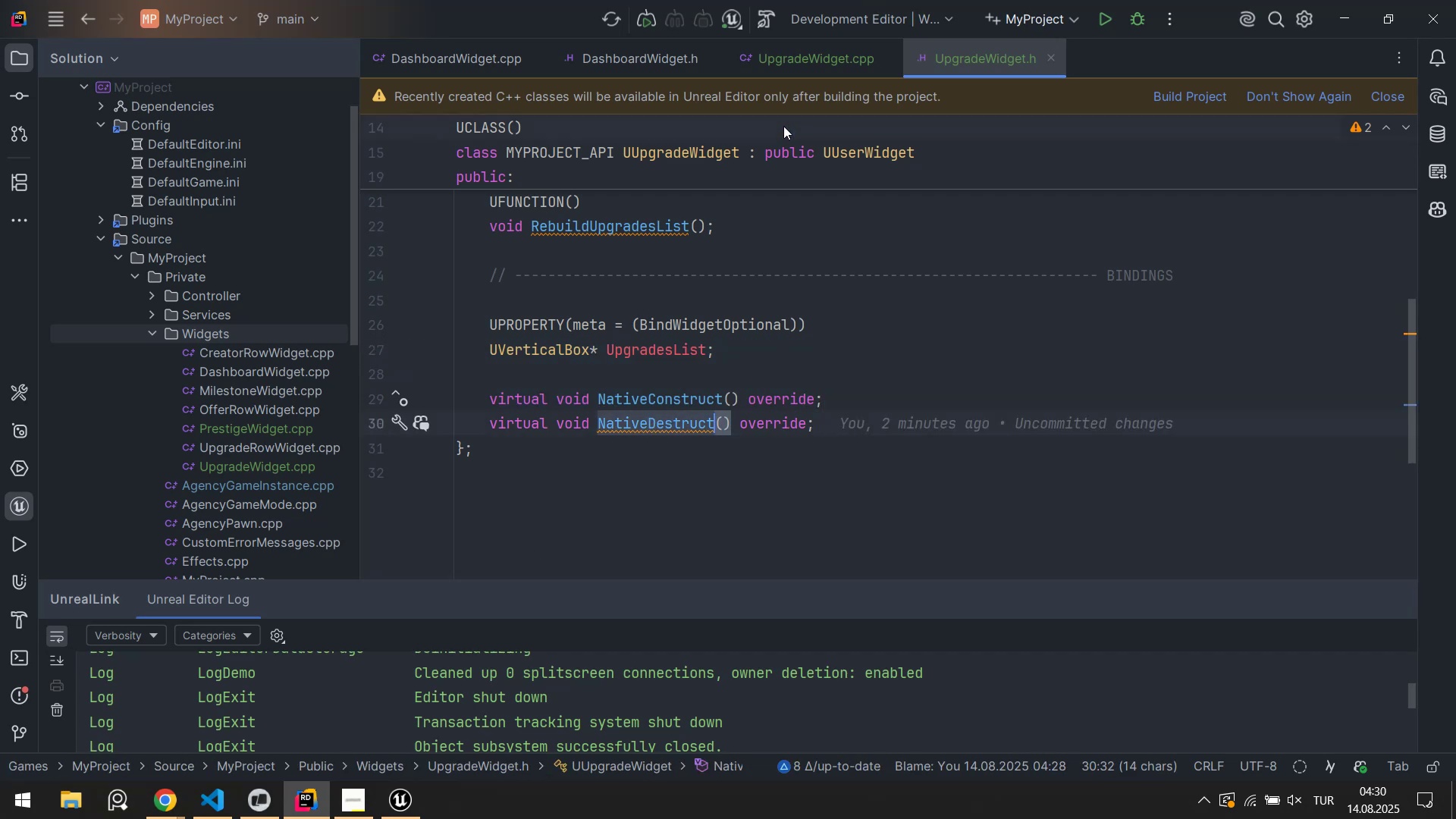 
key(Control+C)
 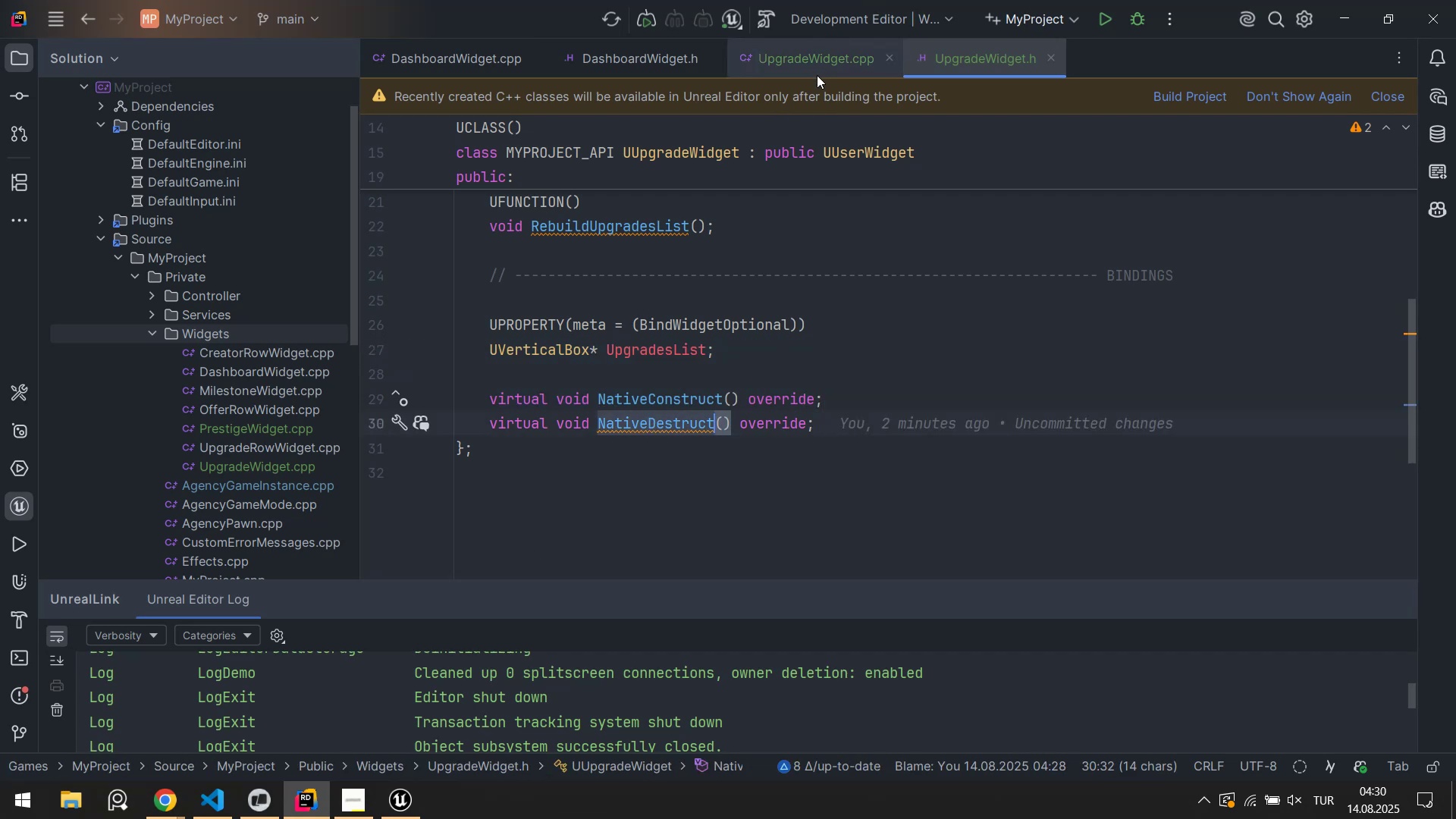 
left_click([819, 73])
 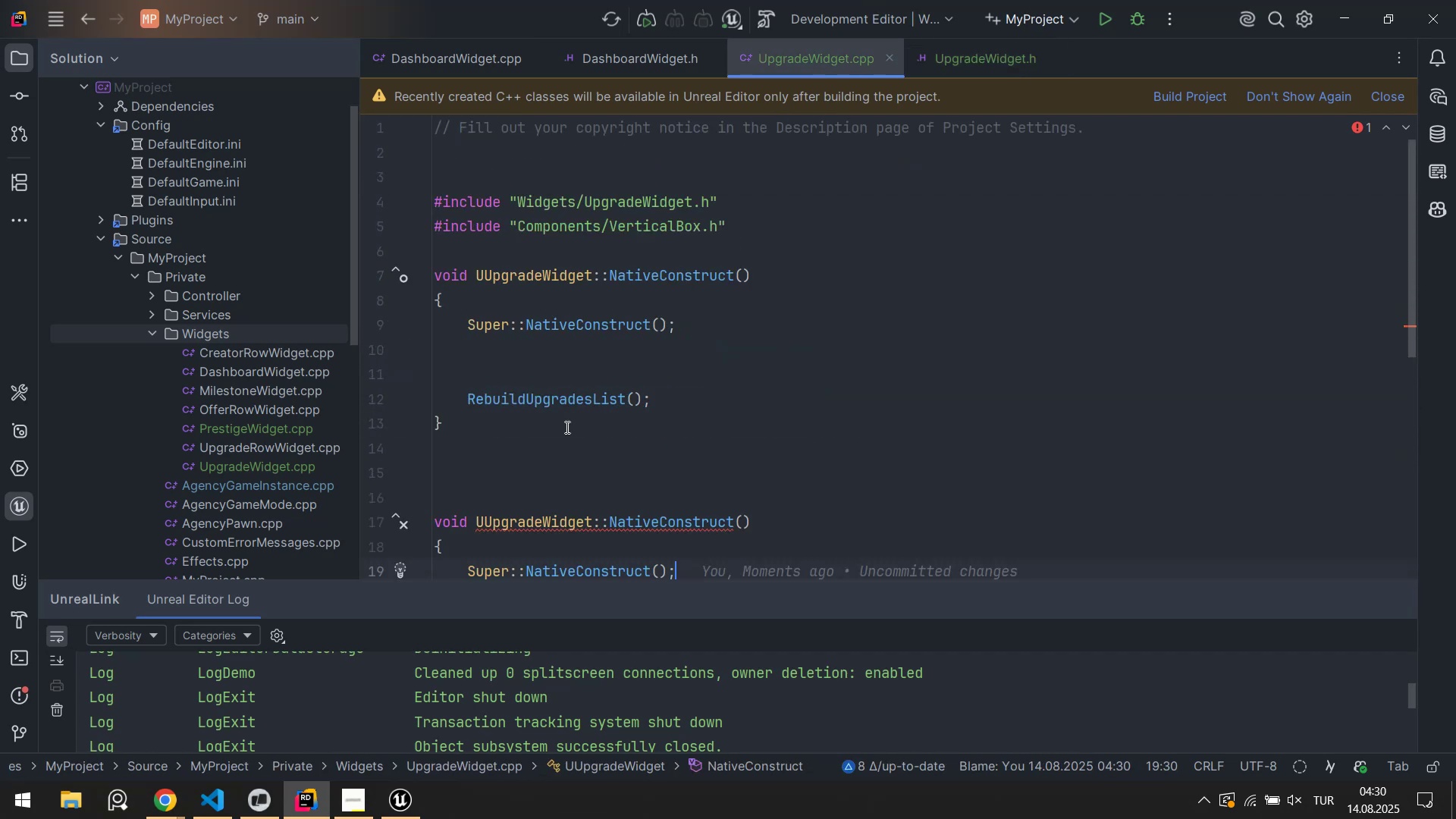 
scroll: coordinate [566, 457], scroll_direction: down, amount: 4.0
 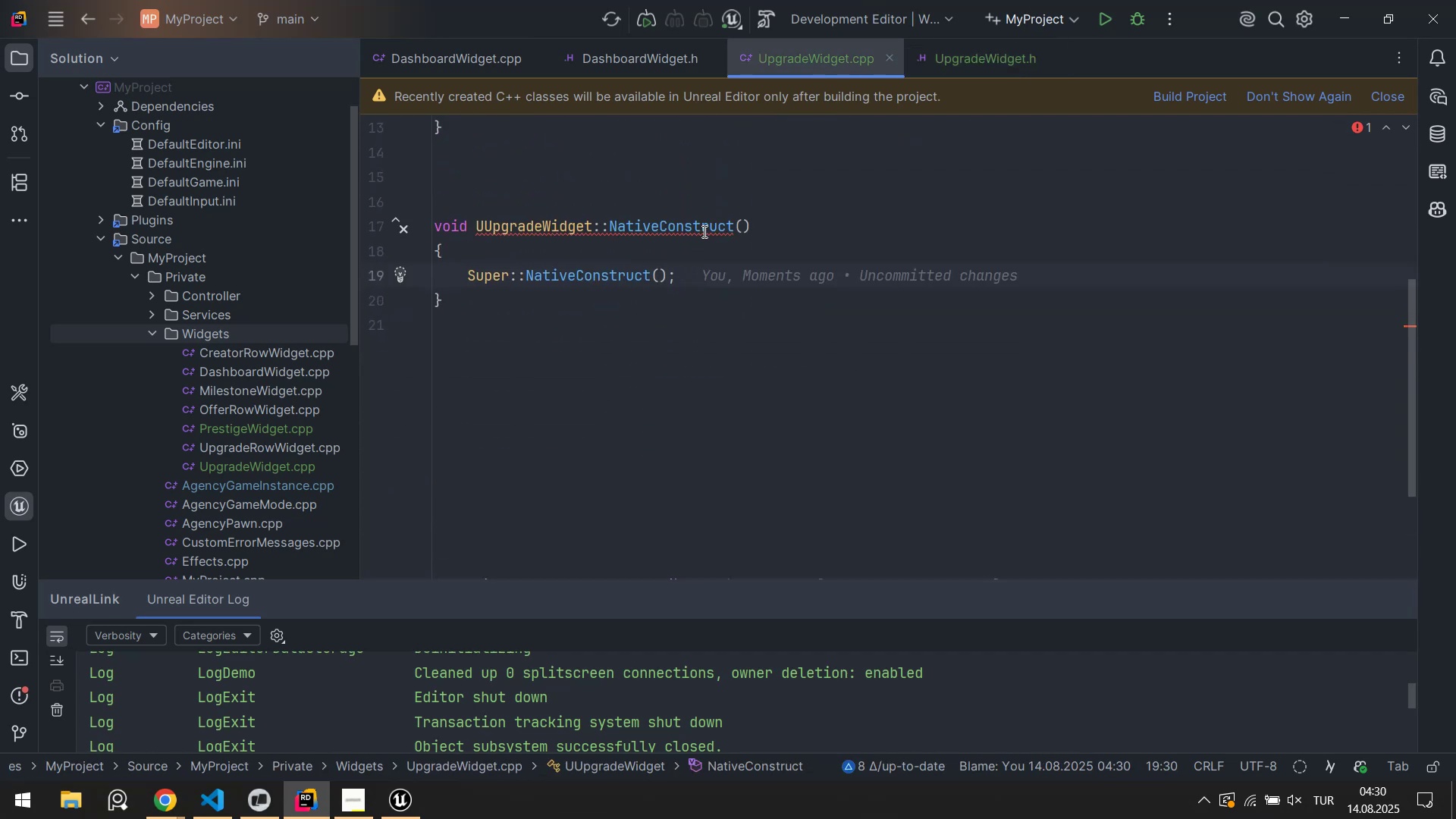 
double_click([703, 231])
 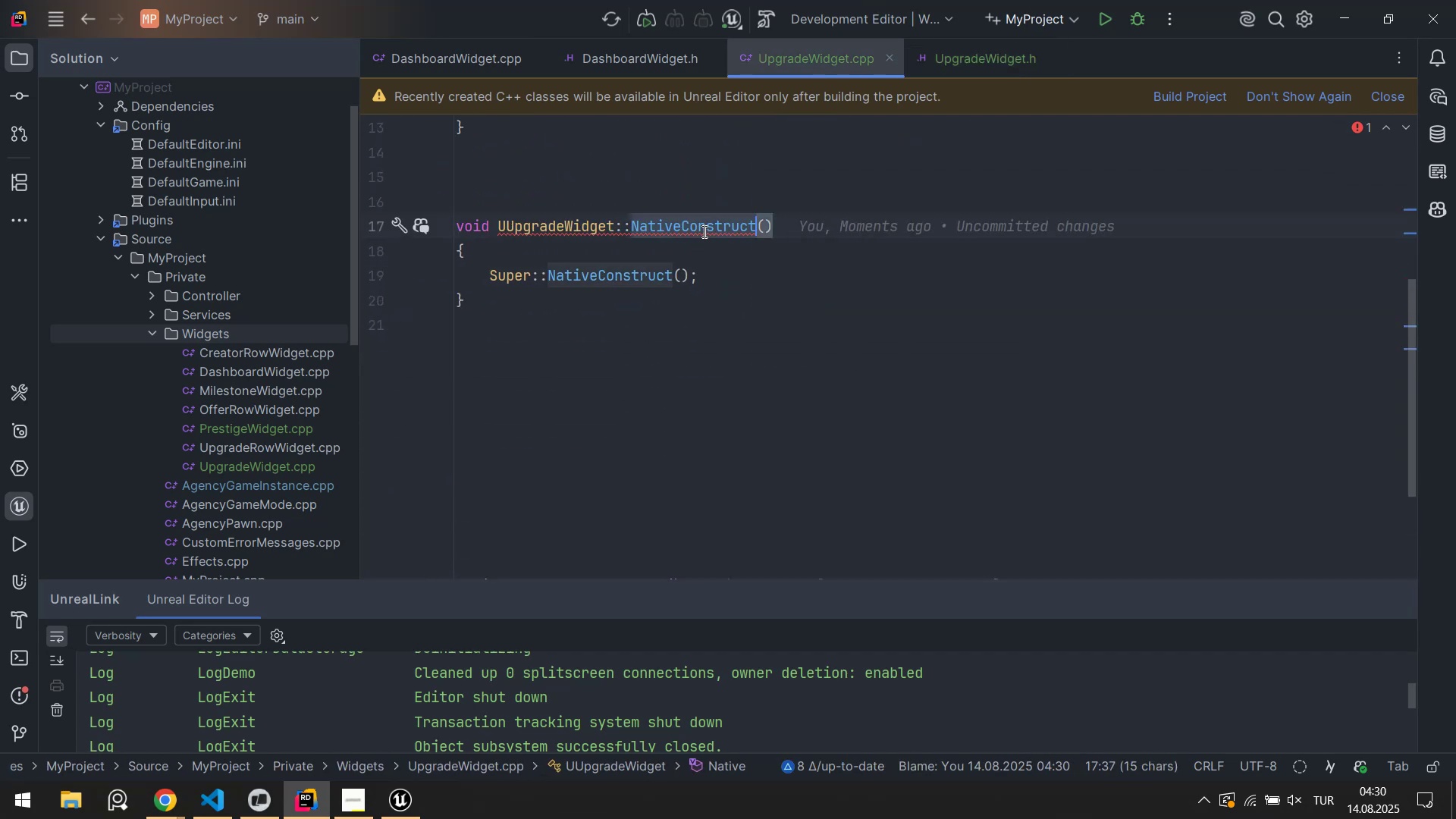 
hold_key(key=ControlLeft, duration=0.31)
 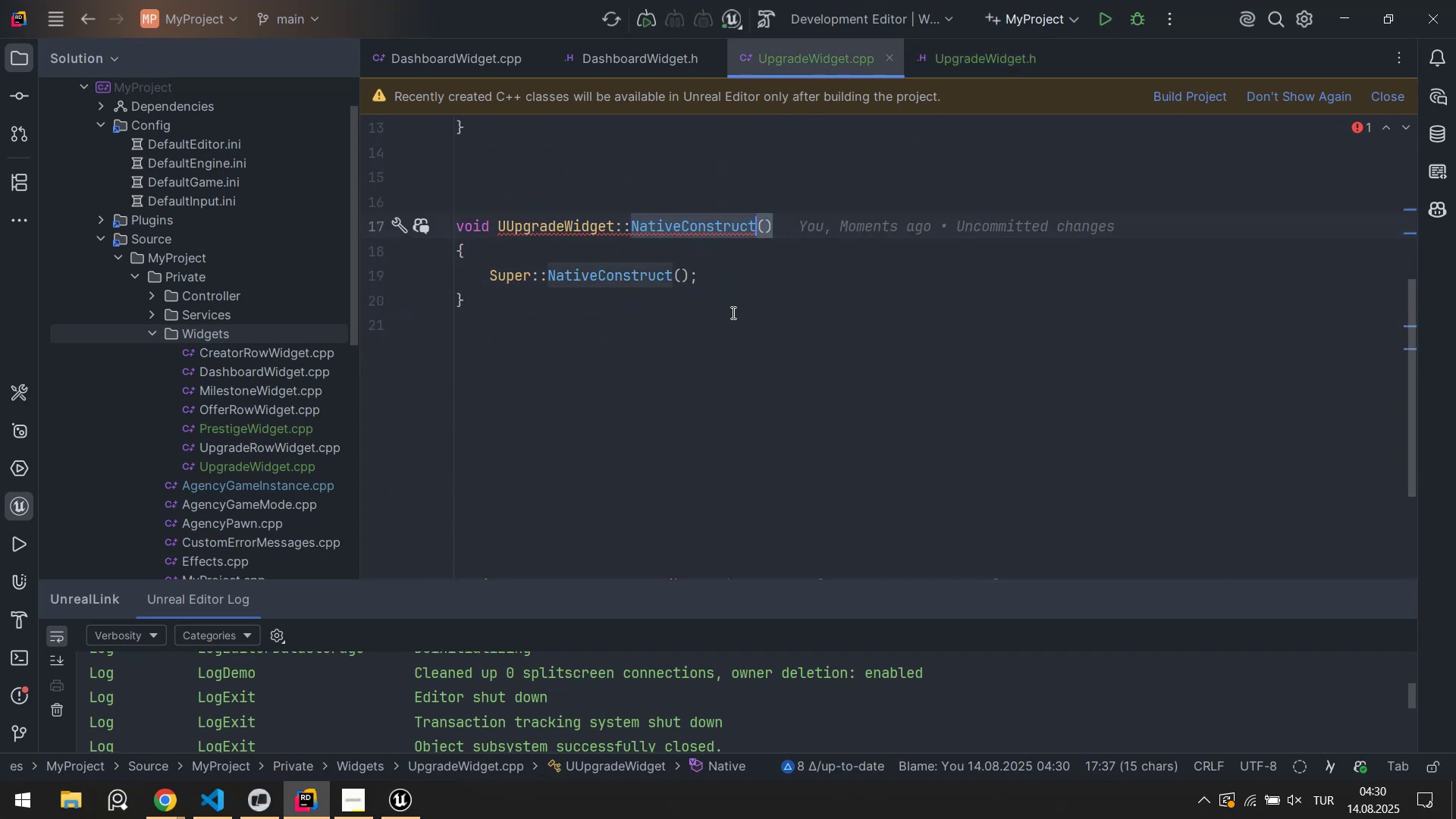 
scroll: coordinate [675, 352], scroll_direction: up, amount: 5.0
 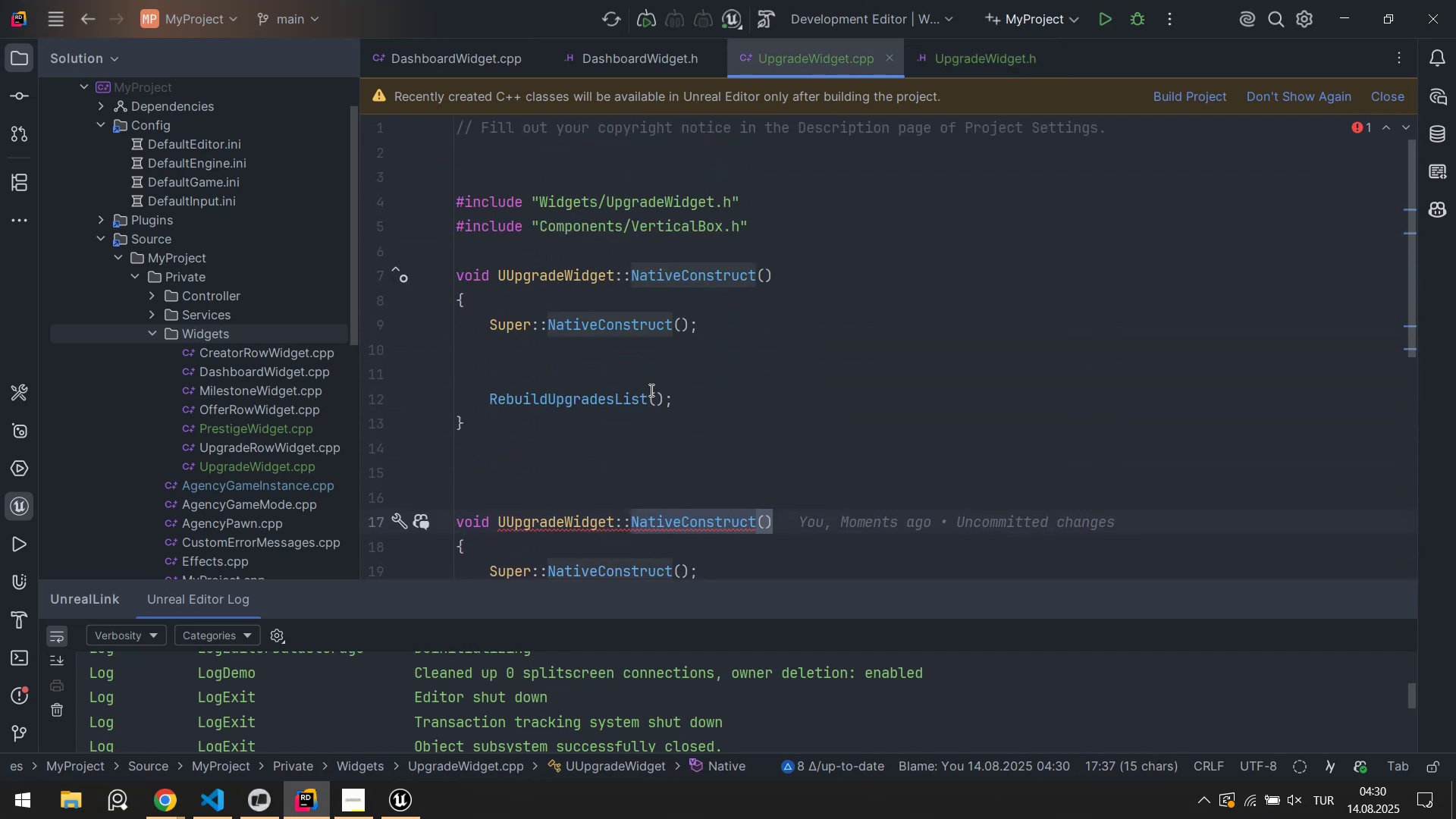 
scroll: coordinate [654, 400], scroll_direction: down, amount: 2.0
 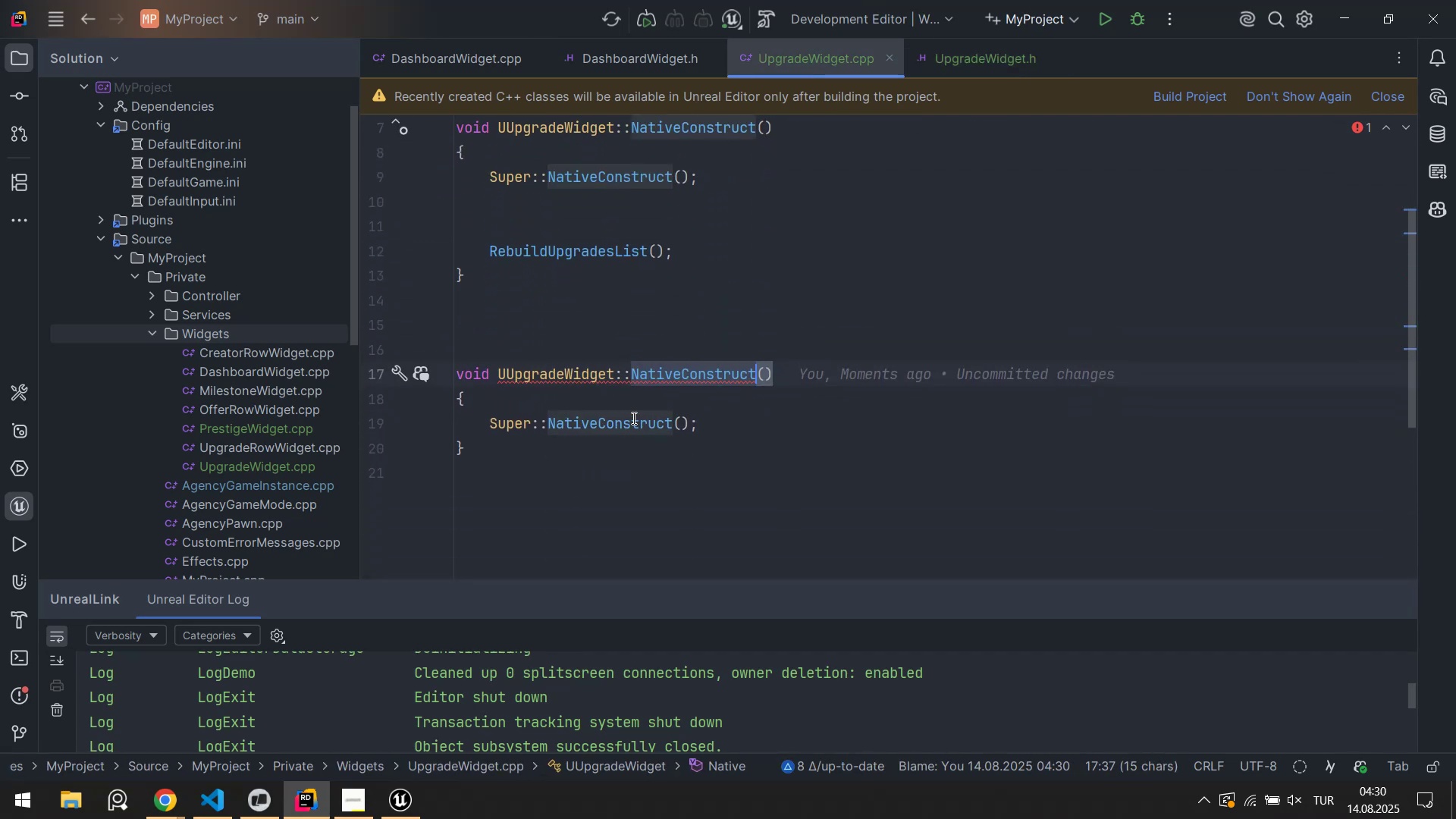 
key(Control+ControlLeft)
 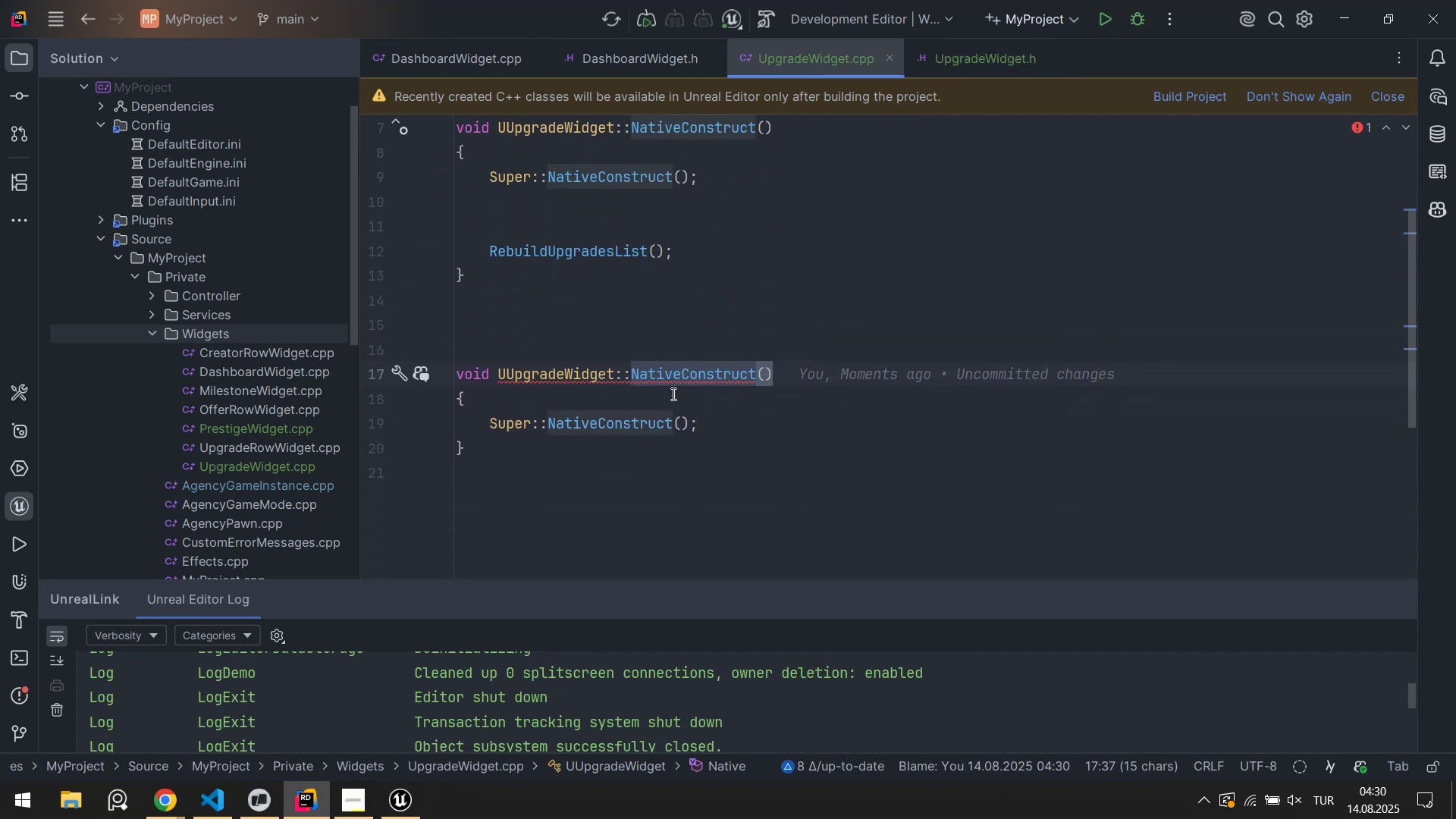 
key(Control+V)
 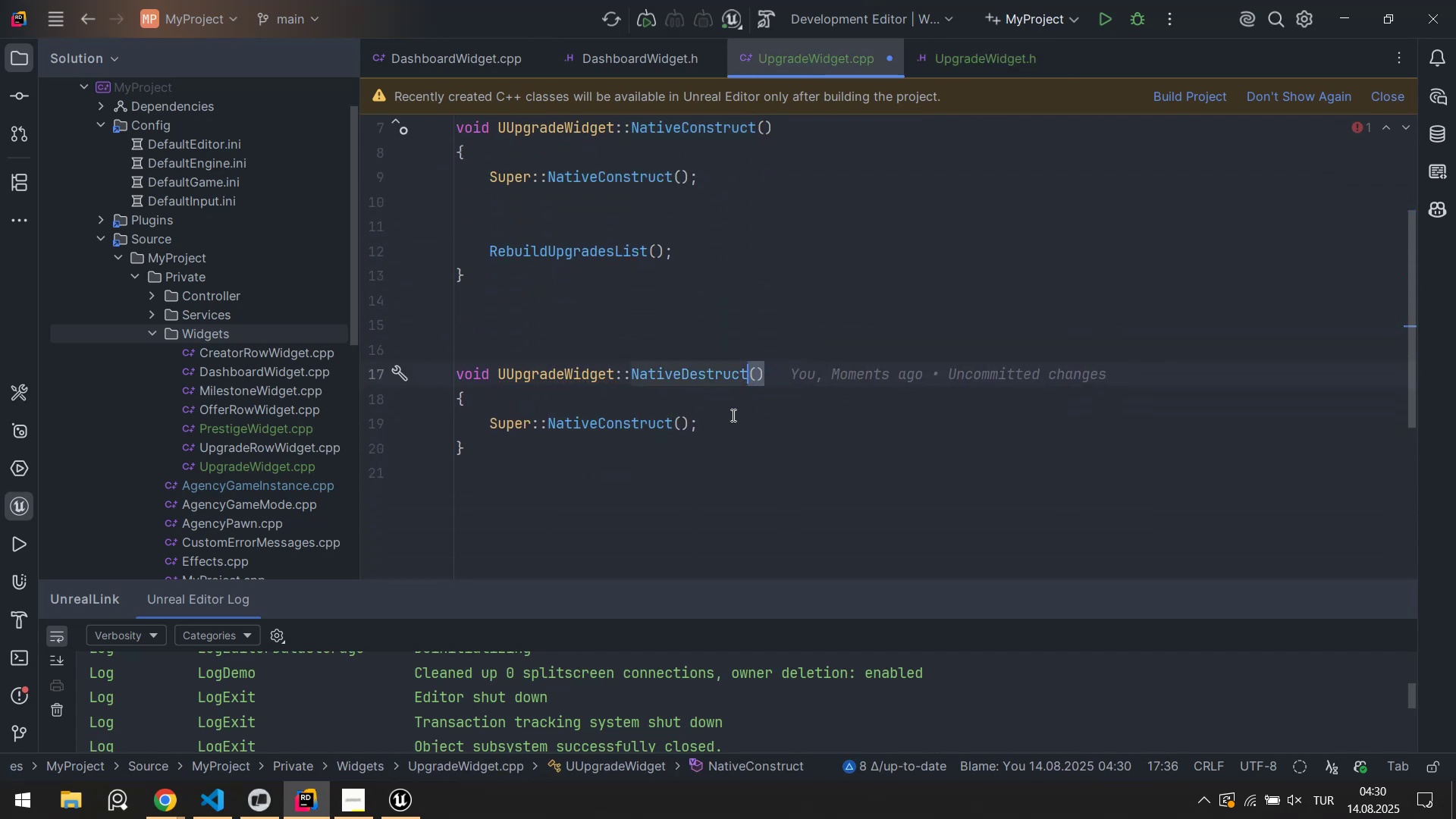 
left_click([733, 415])
 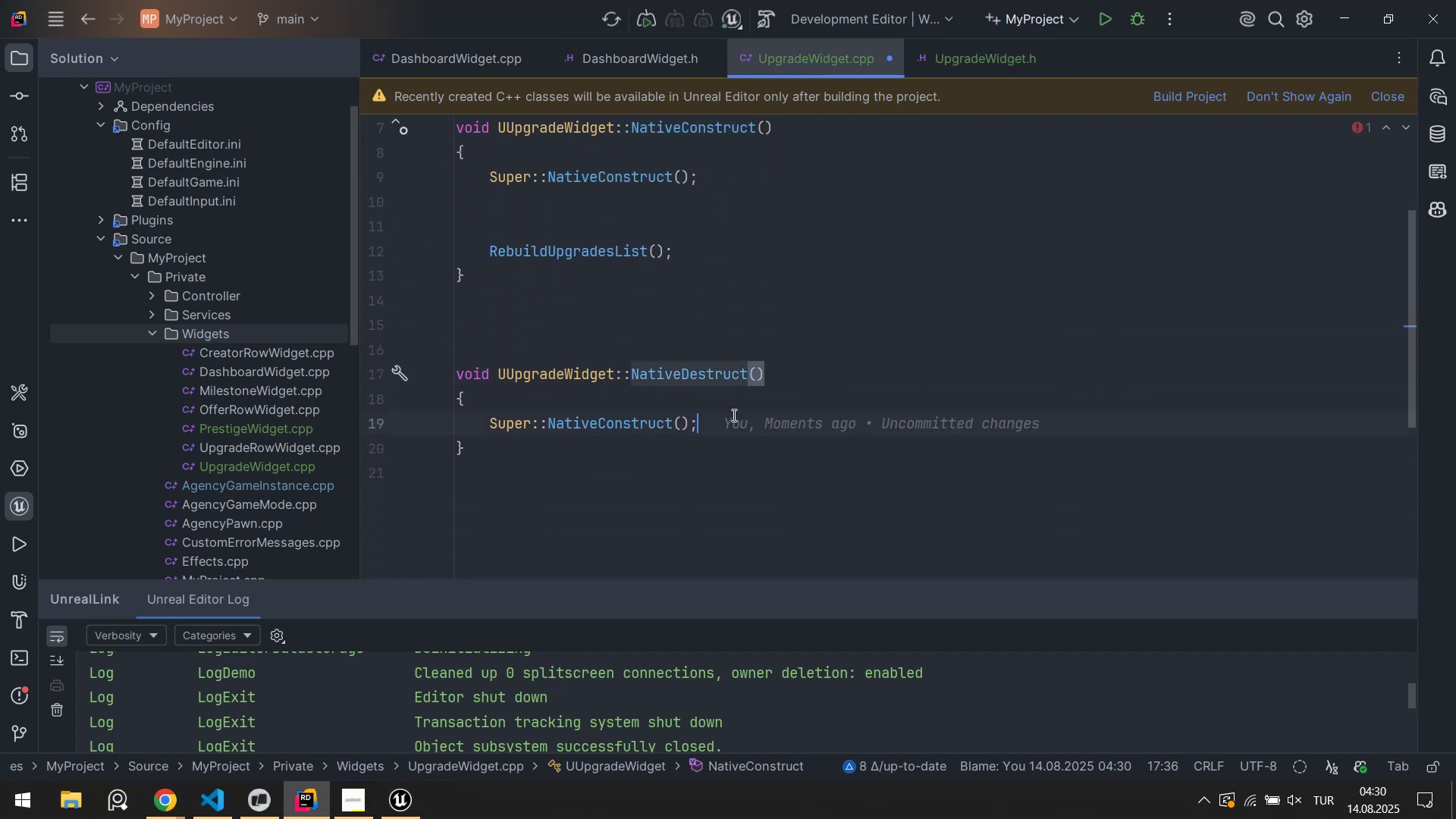 
key(Control+ControlLeft)
 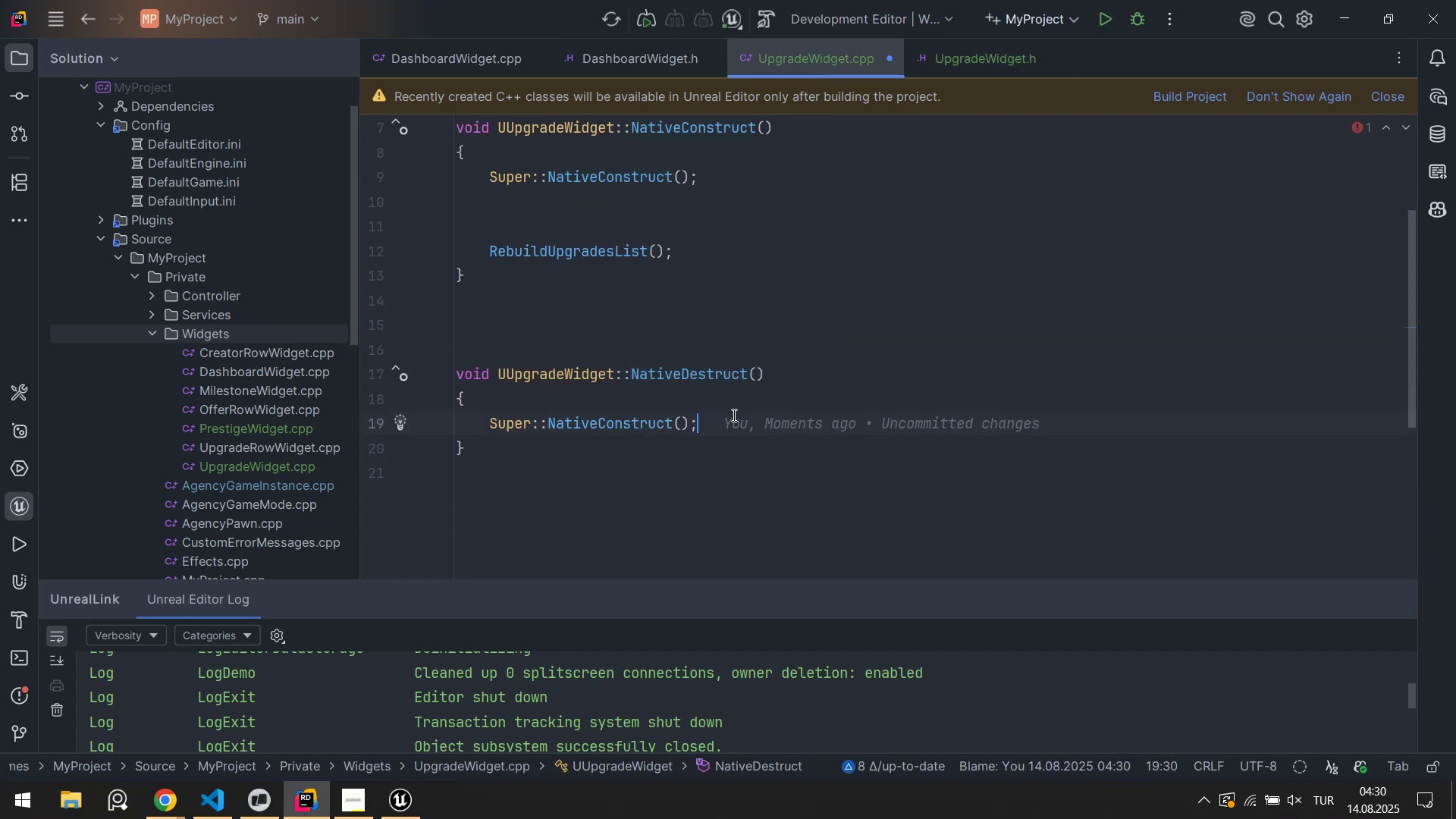 
key(Control+S)
 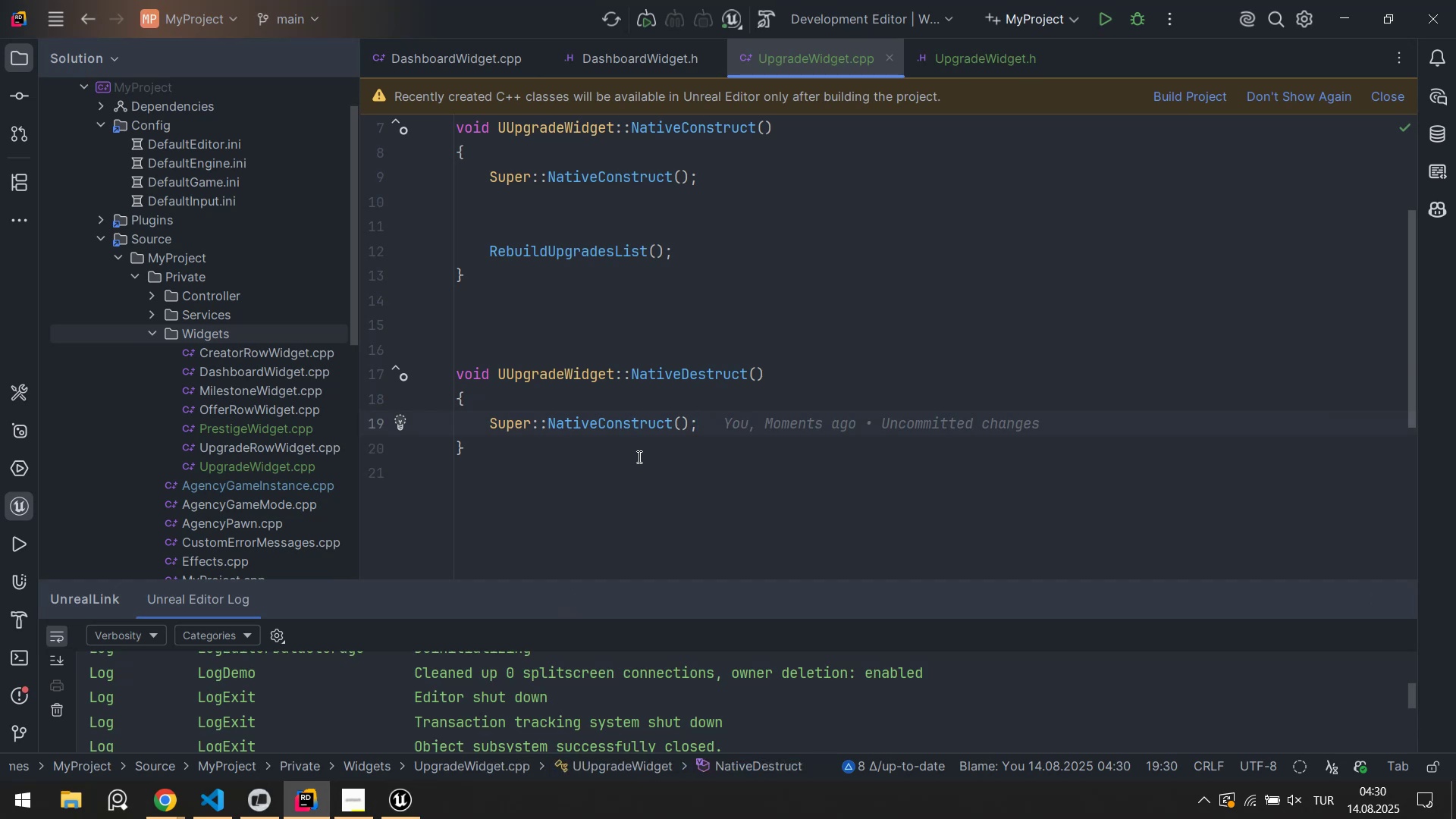 
double_click([613, 428])
 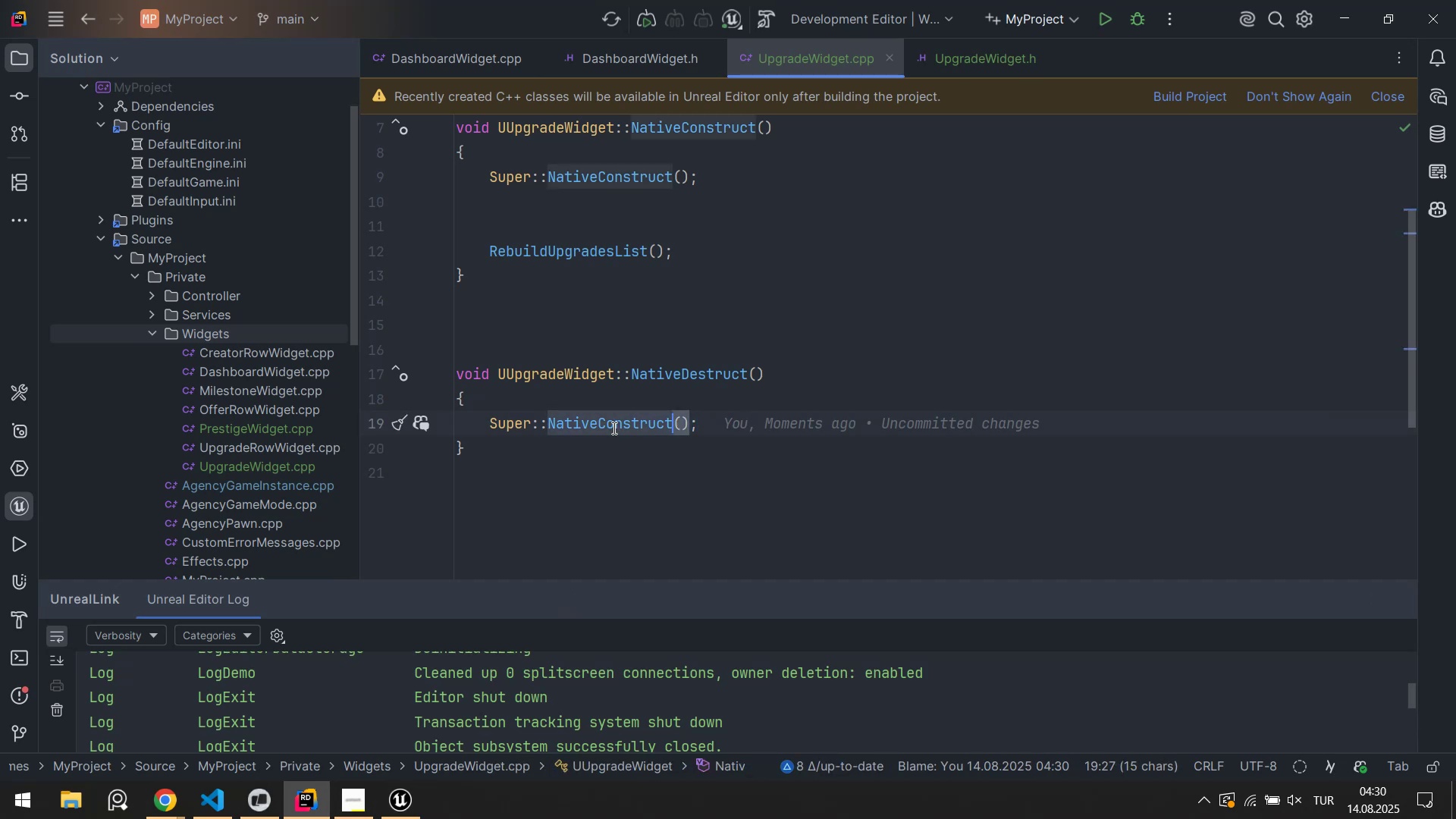 
type(Nat)
 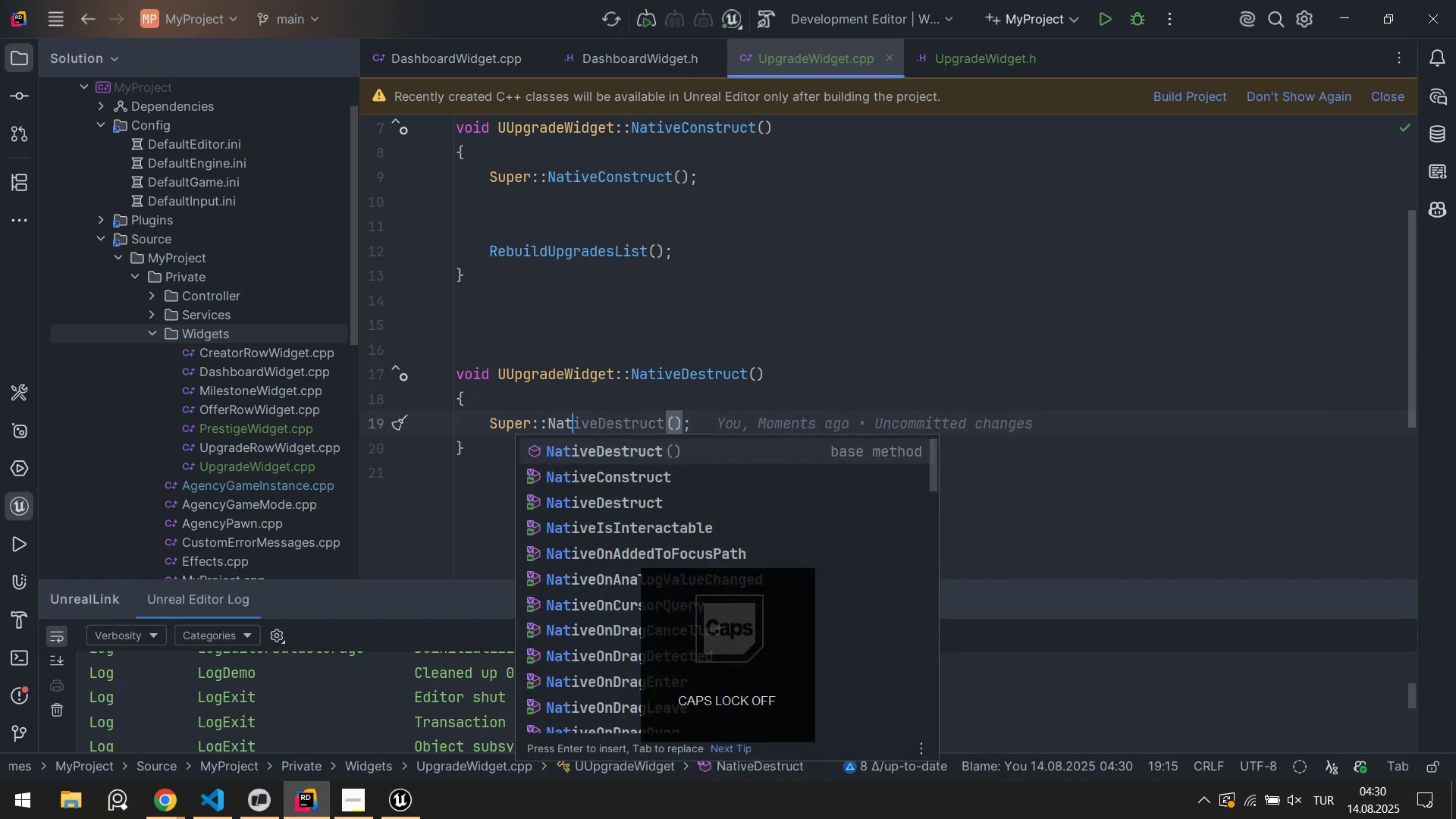 
key(ArrowDown)
 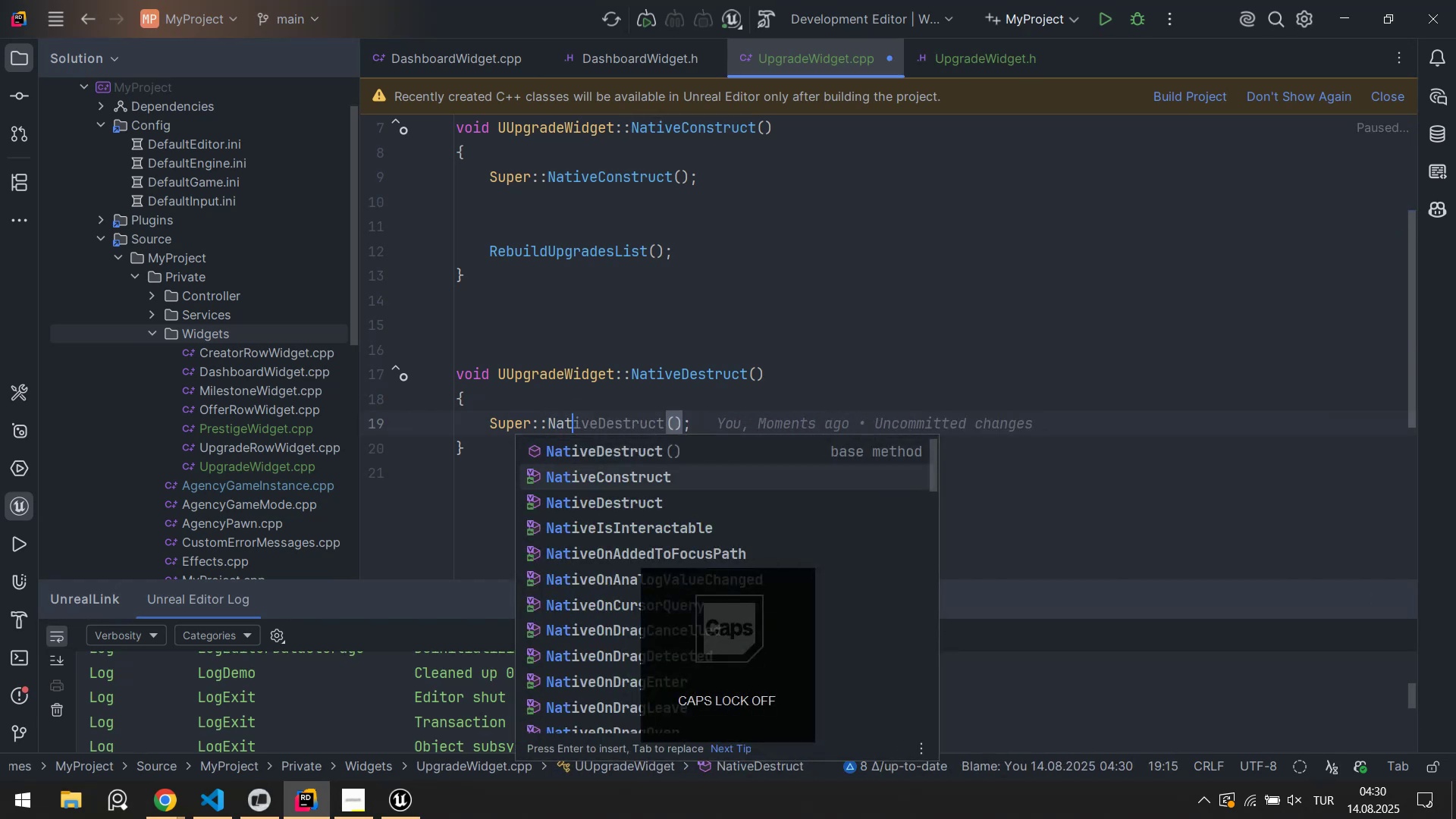 
key(ArrowUp)
 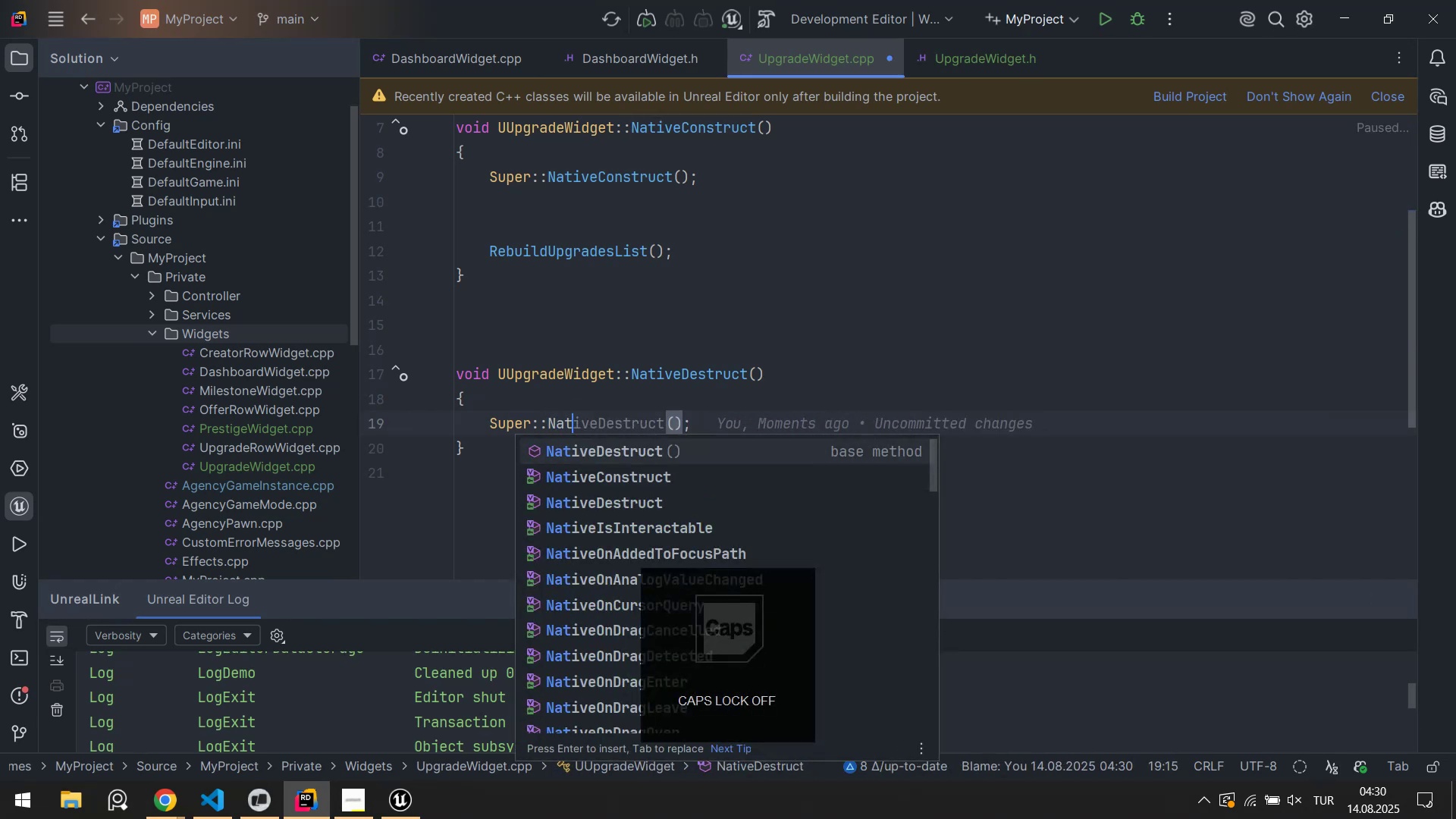 
key(Enter)
 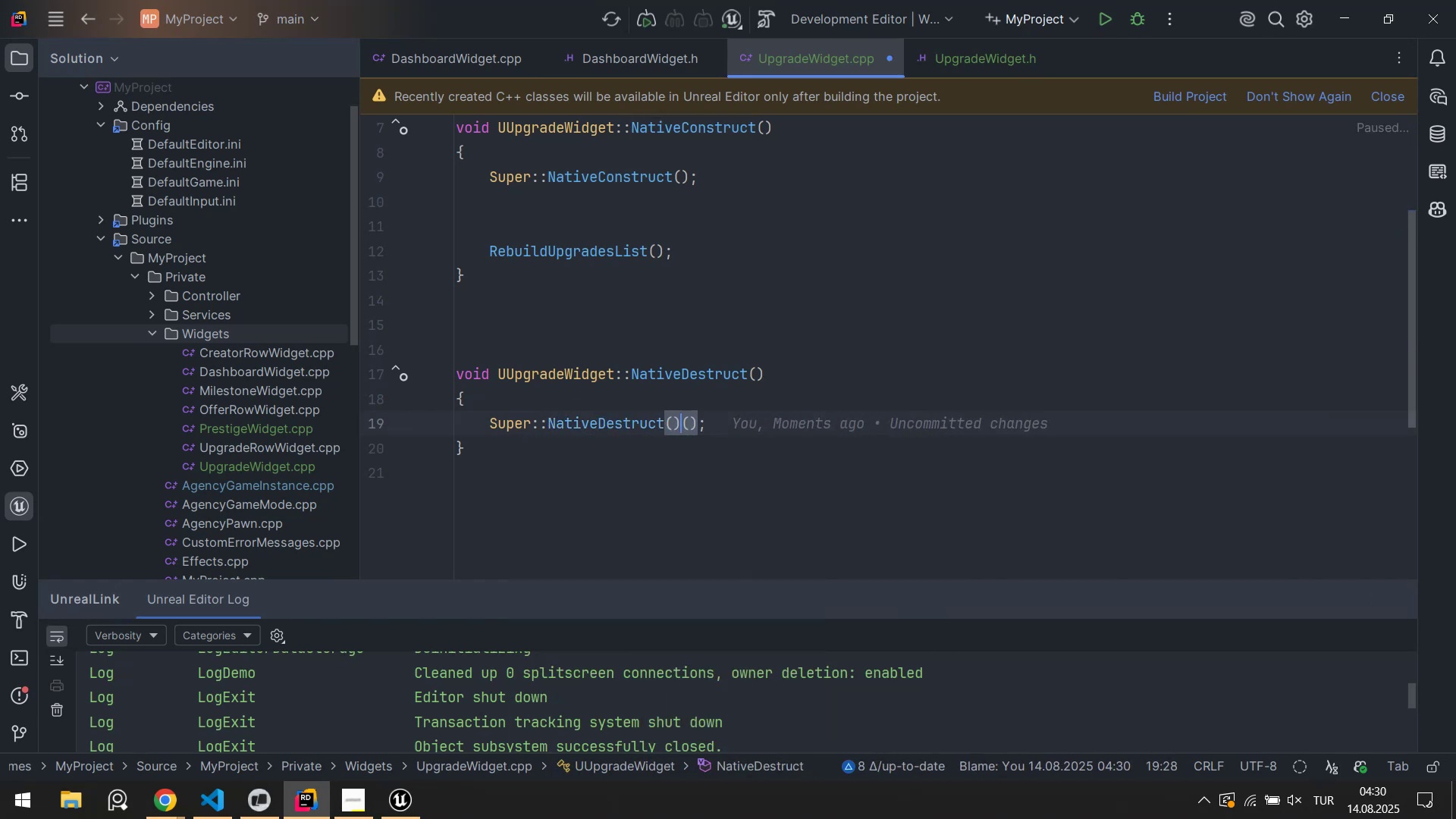 
key(Control+ControlLeft)
 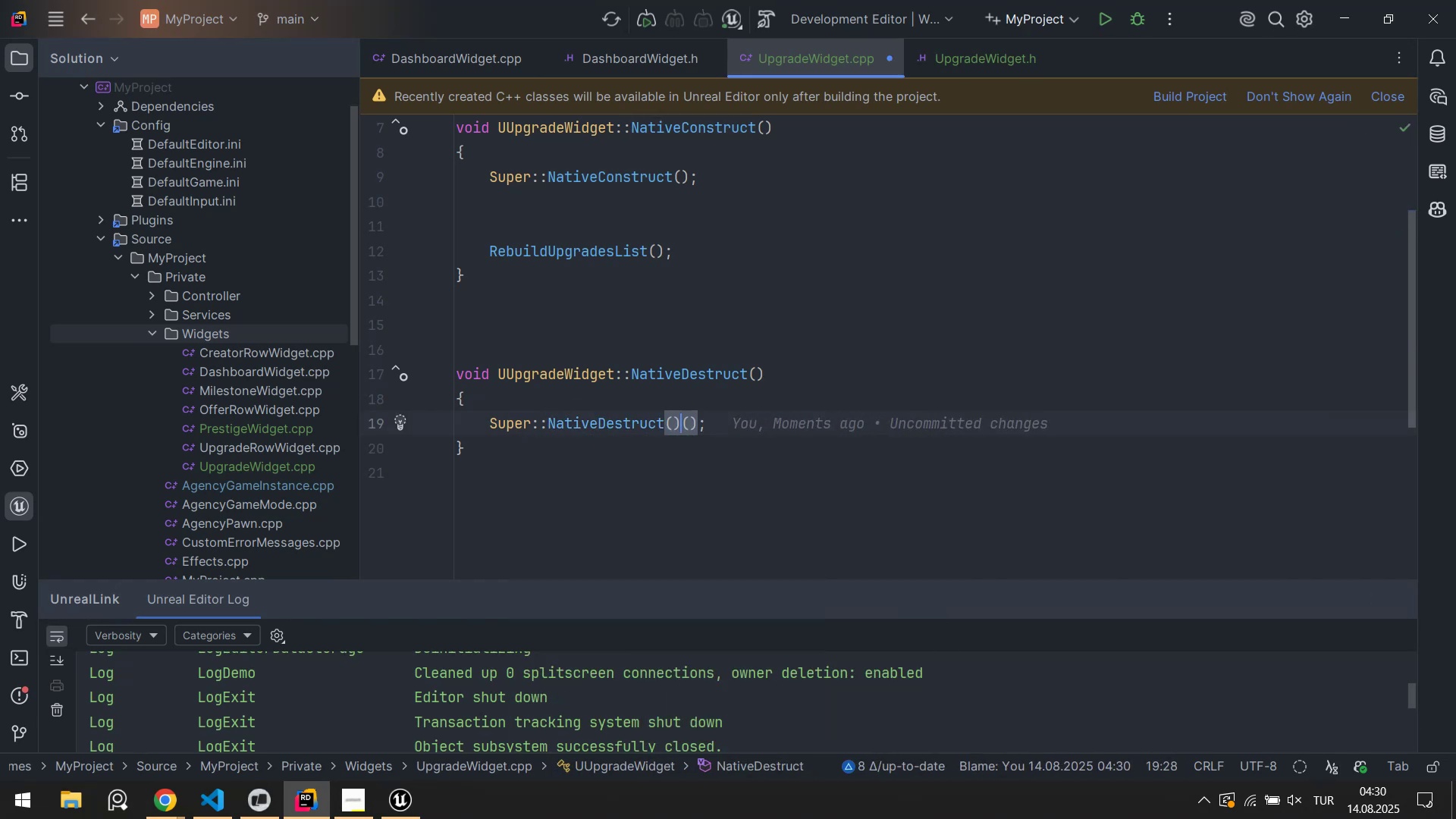 
key(Backspace)
 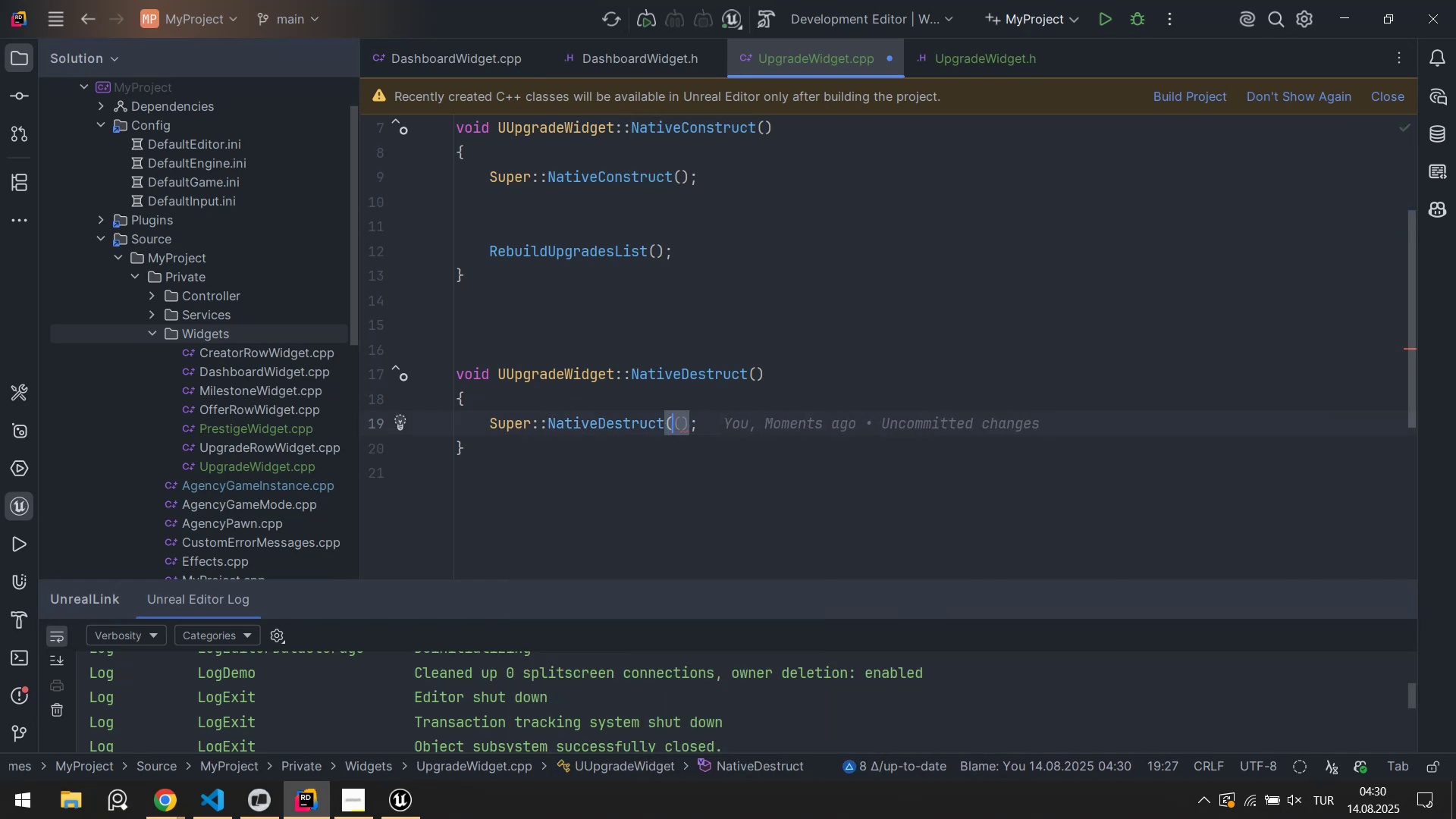 
key(Backspace)
 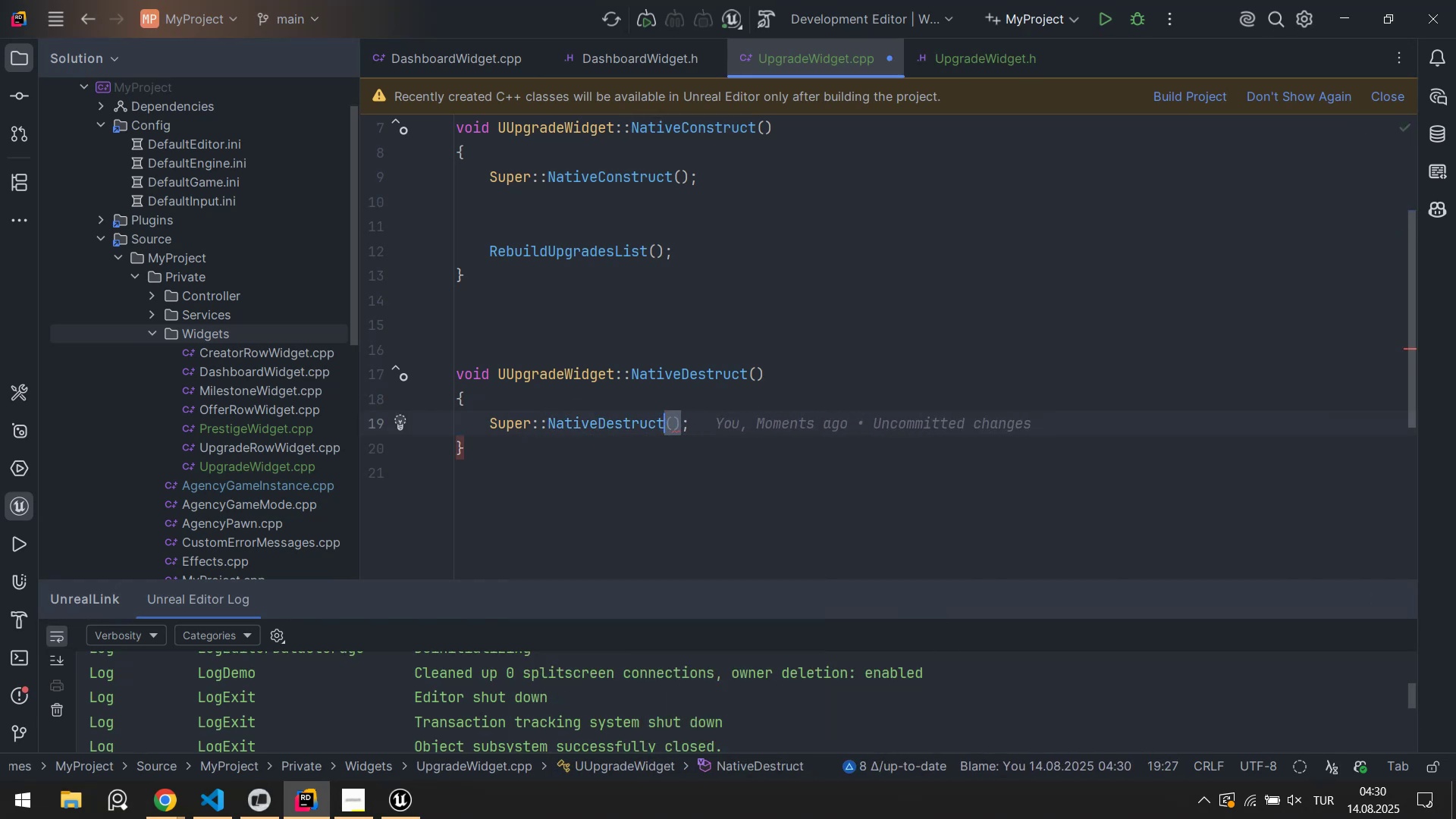 
key(Control+S)
 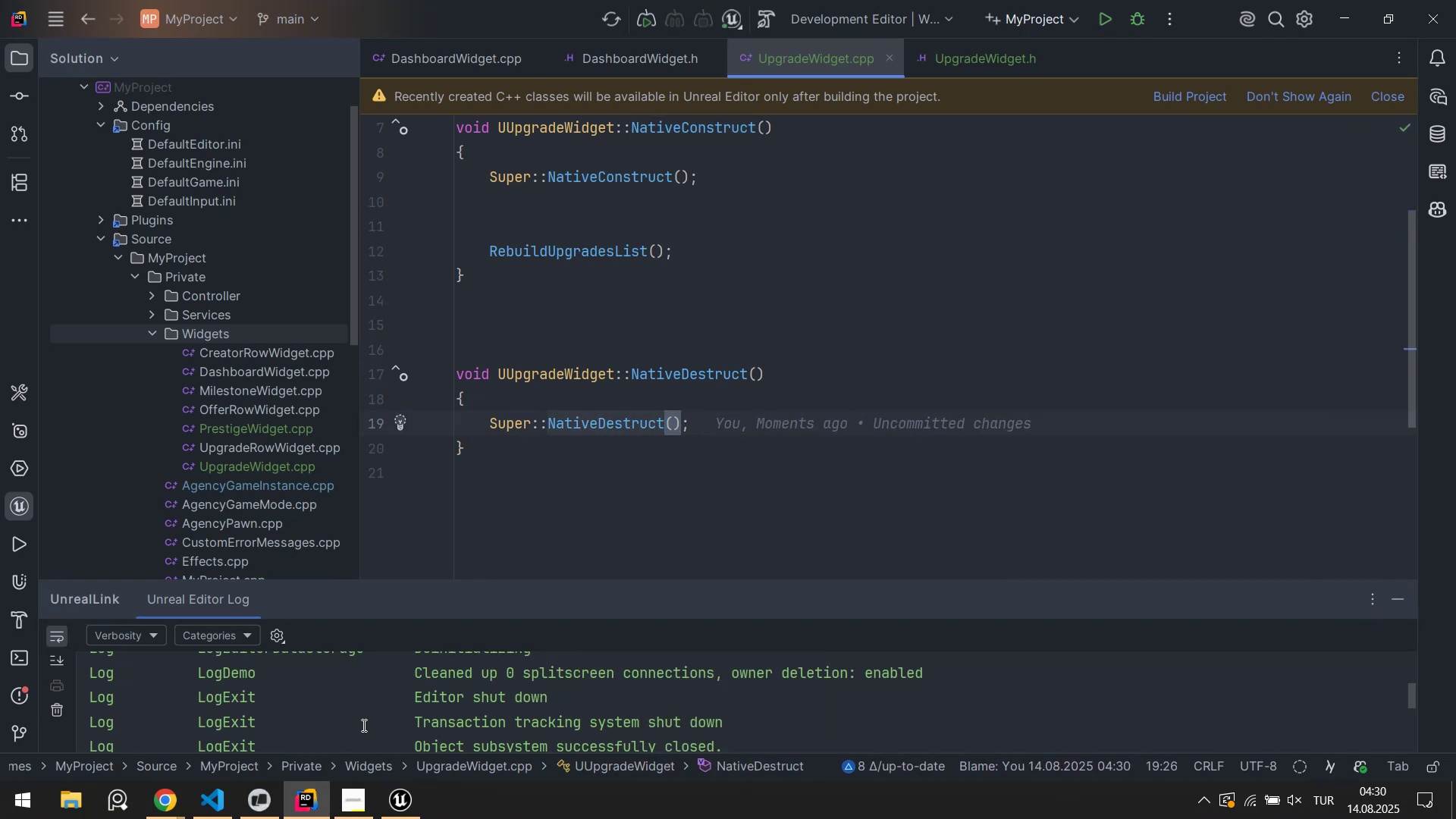 
left_click([402, 804])
 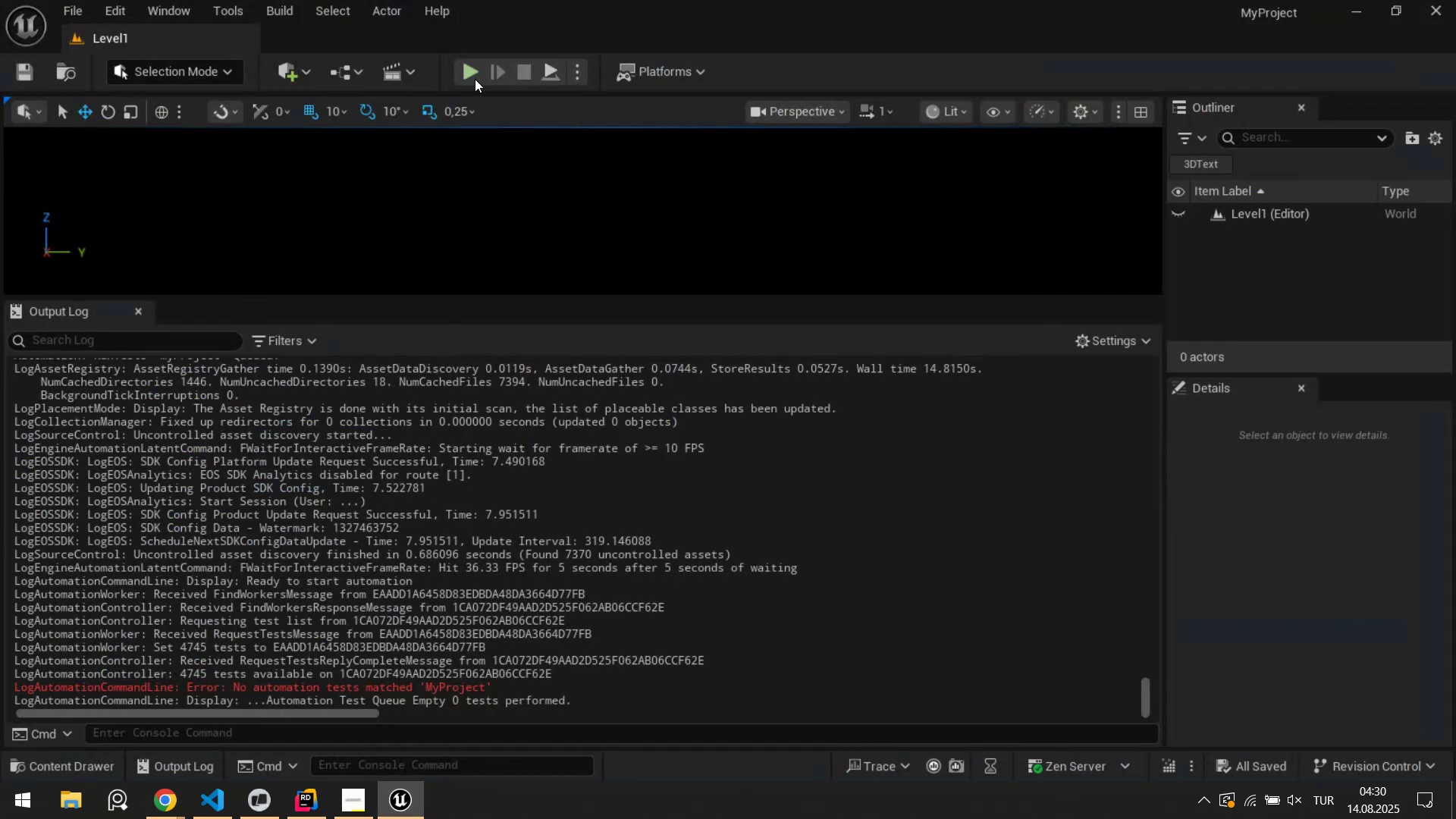 
left_click([472, 79])
 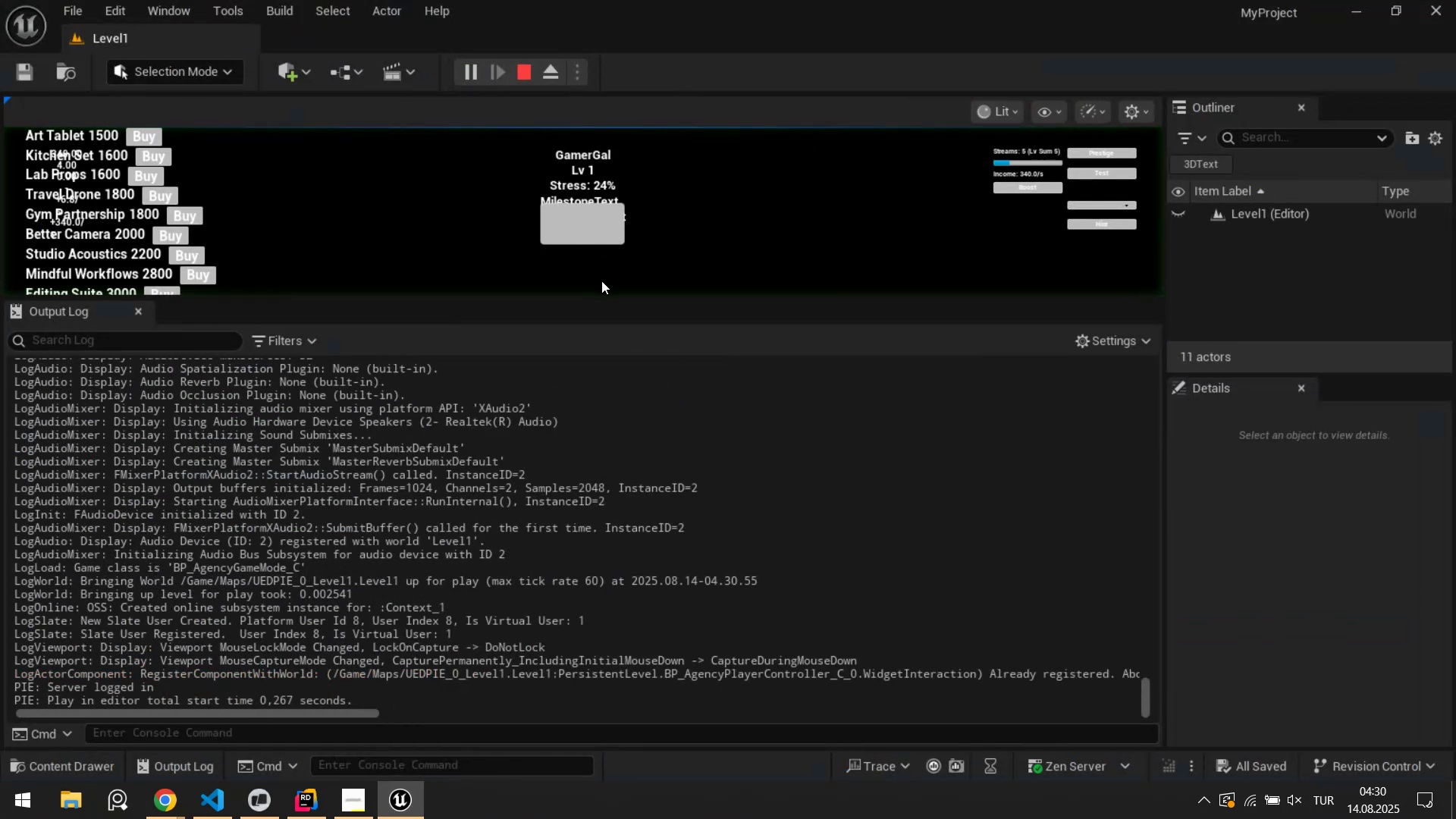 
left_click_drag(start_coordinate=[611, 298], to_coordinate=[599, 564])
 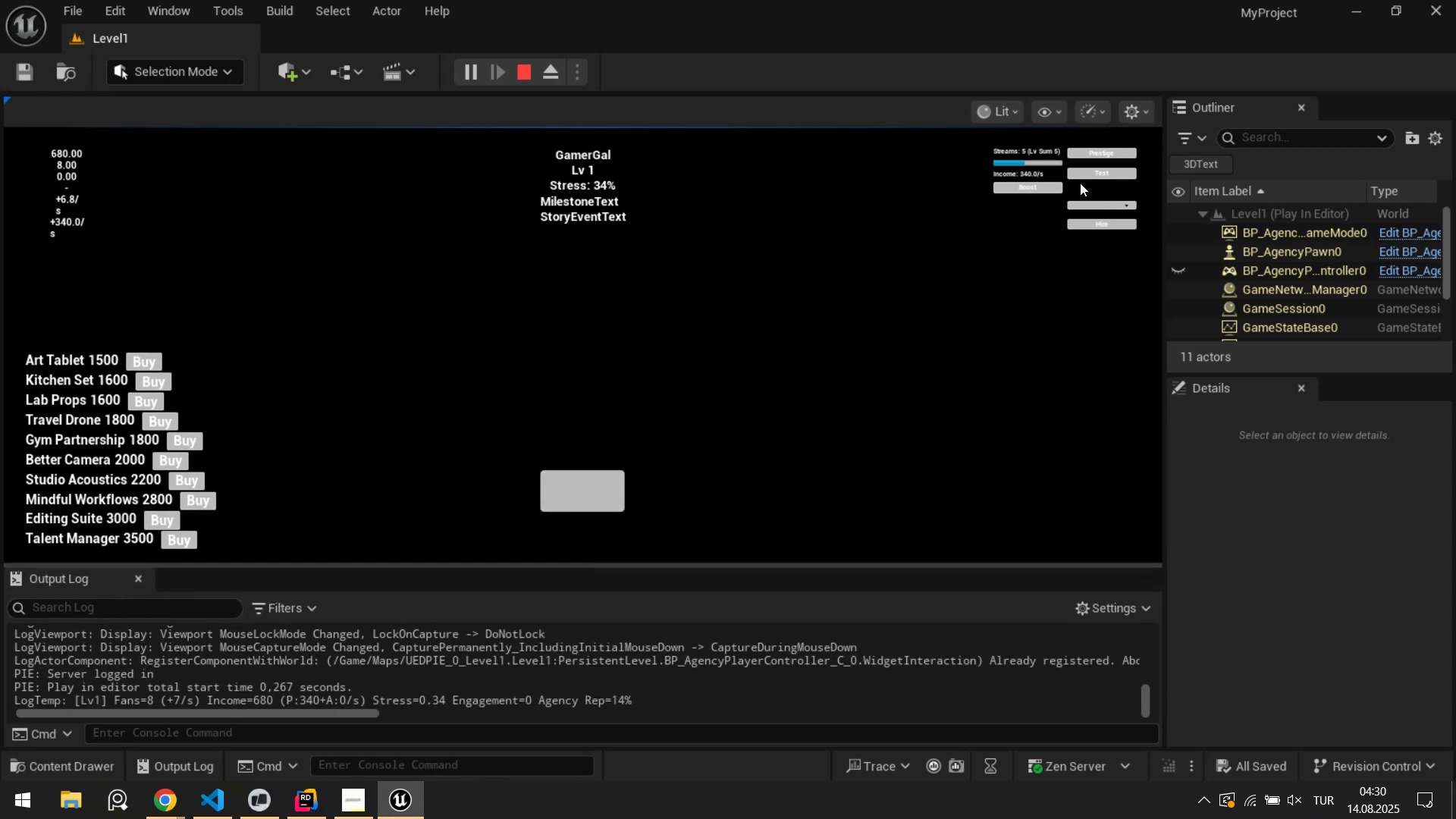 
left_click([1098, 174])
 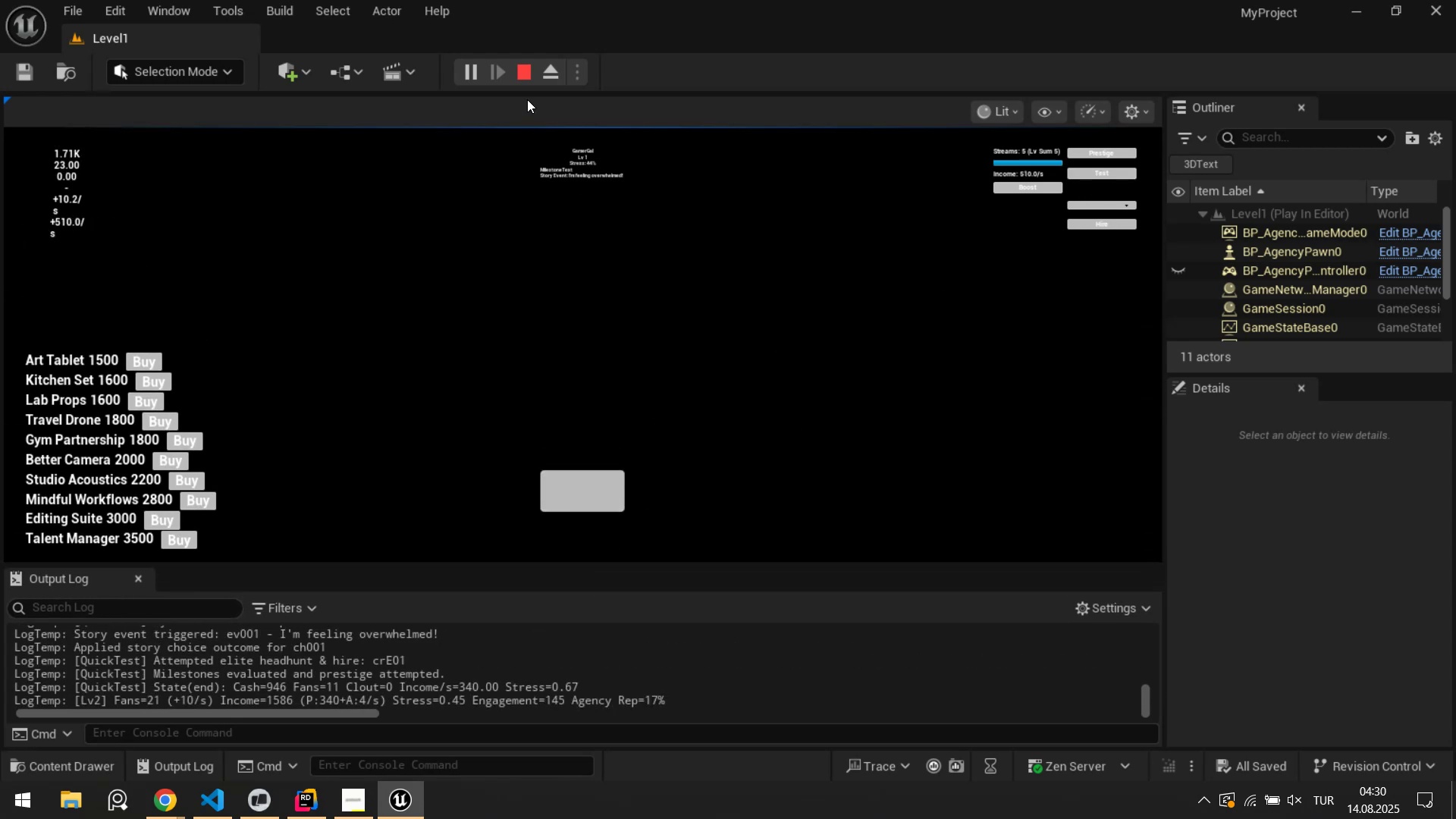 
left_click([516, 77])
 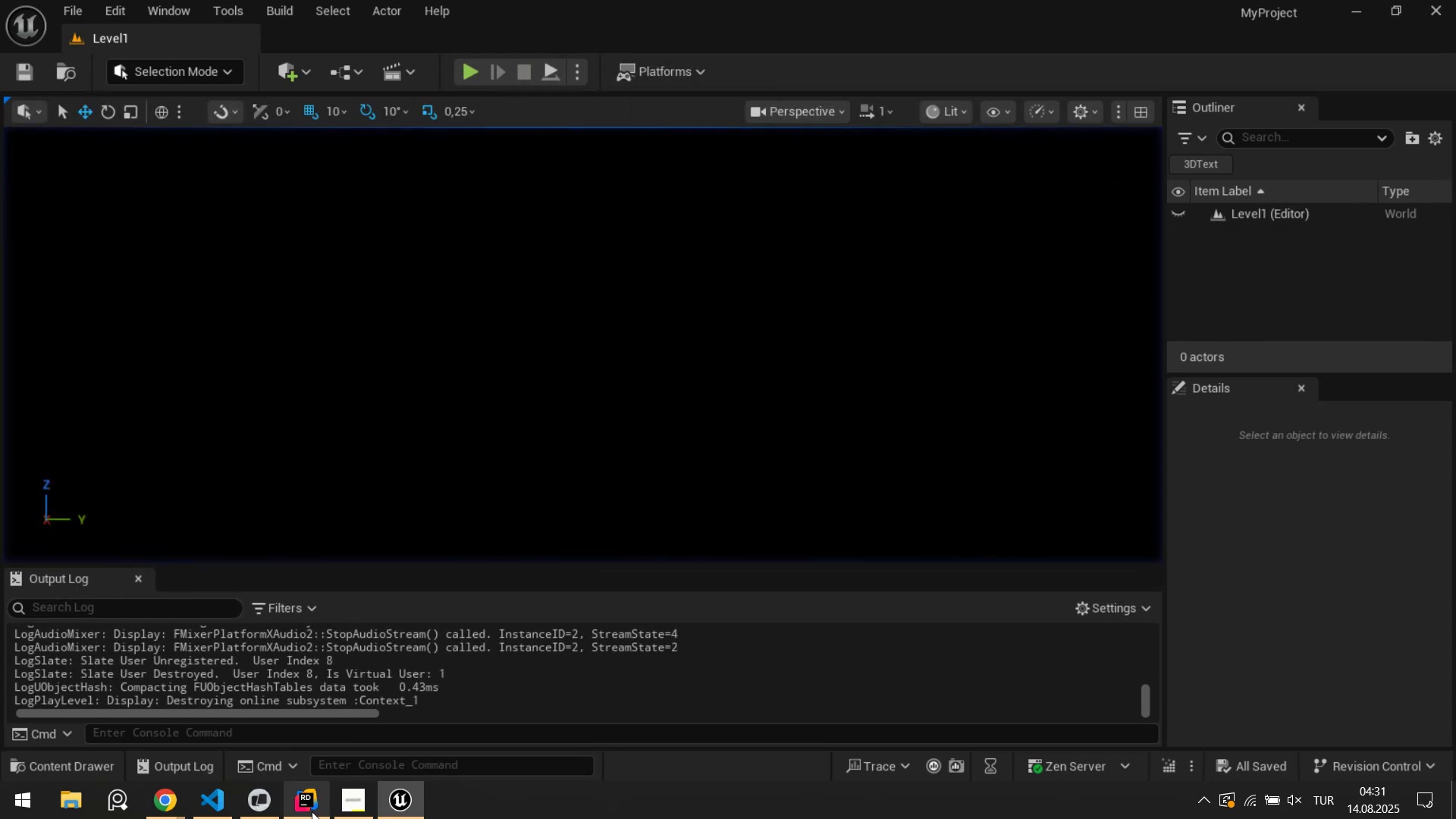 
left_click([264, 808])
 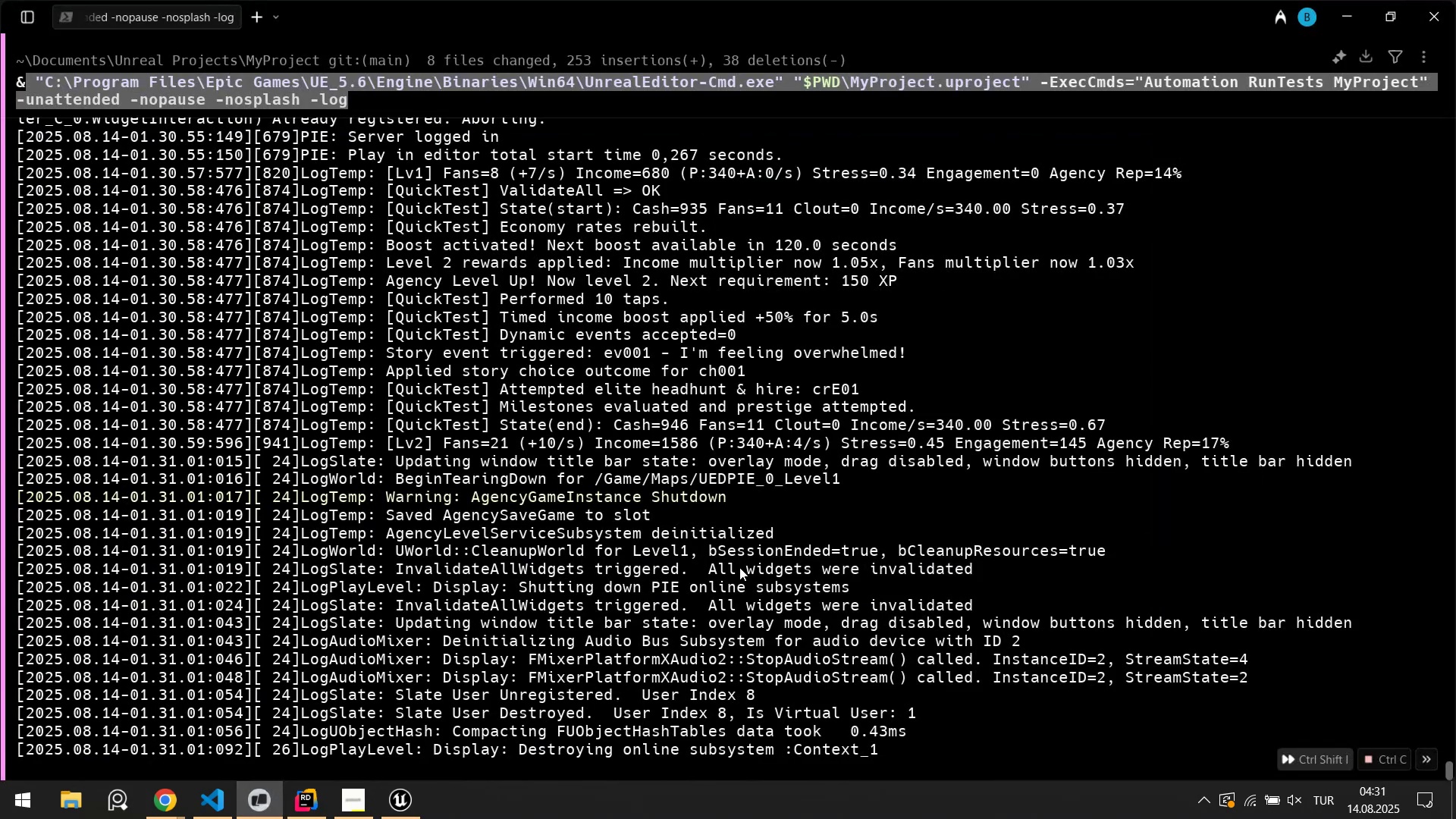 
scroll: coordinate [757, 608], scroll_direction: down, amount: 8.0
 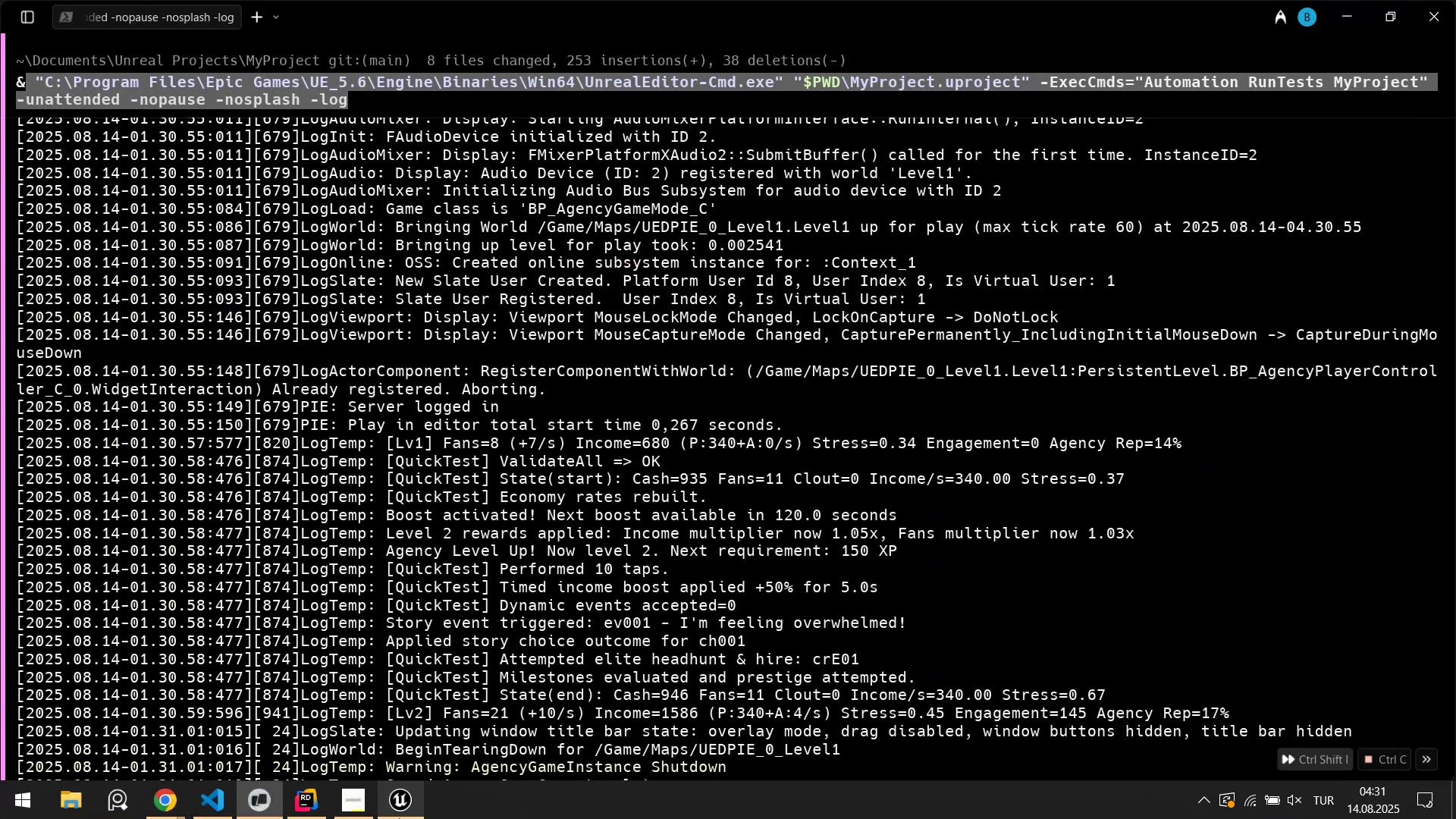 
left_click([399, 817])
 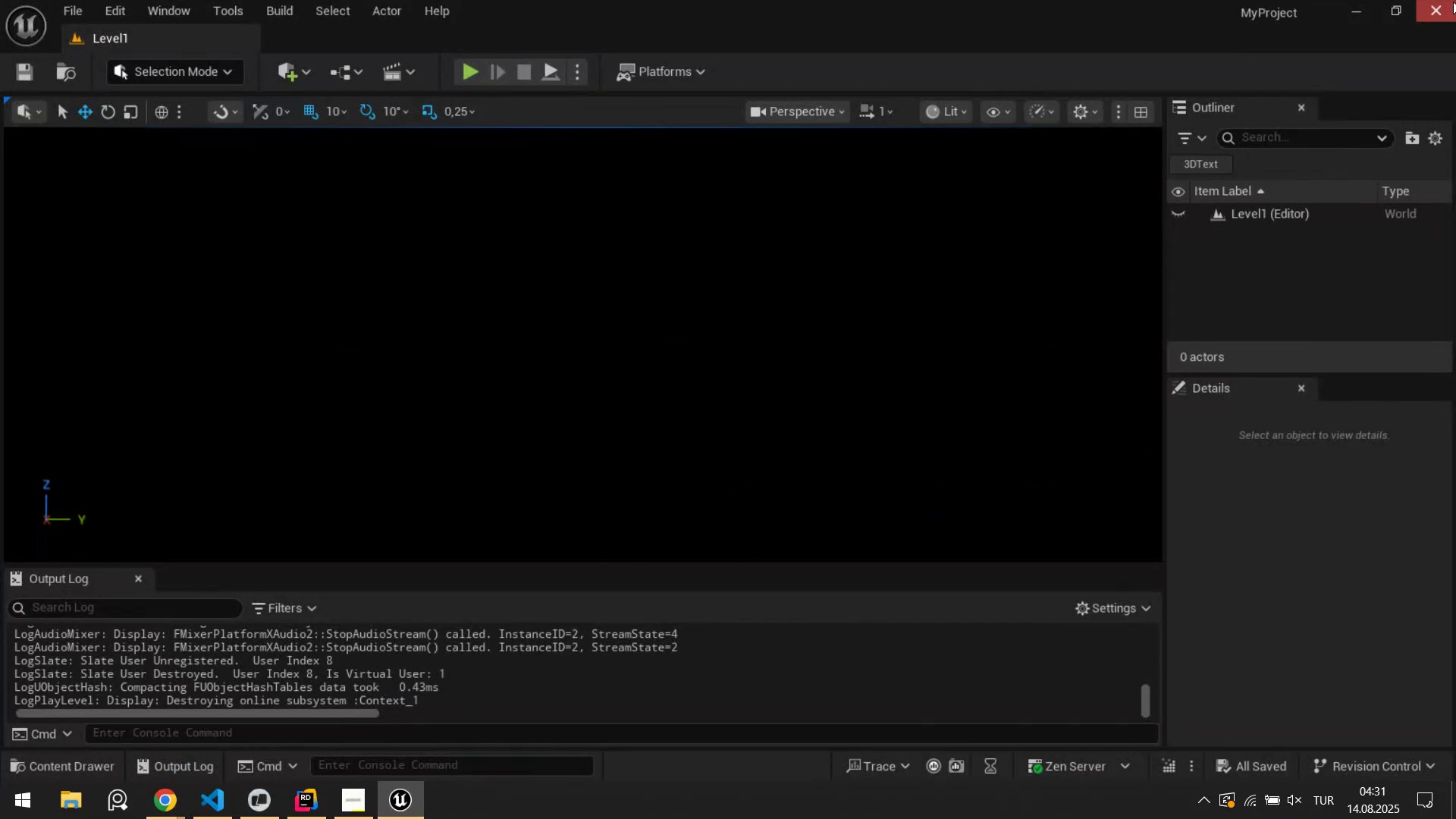 
left_click([1443, 6])
 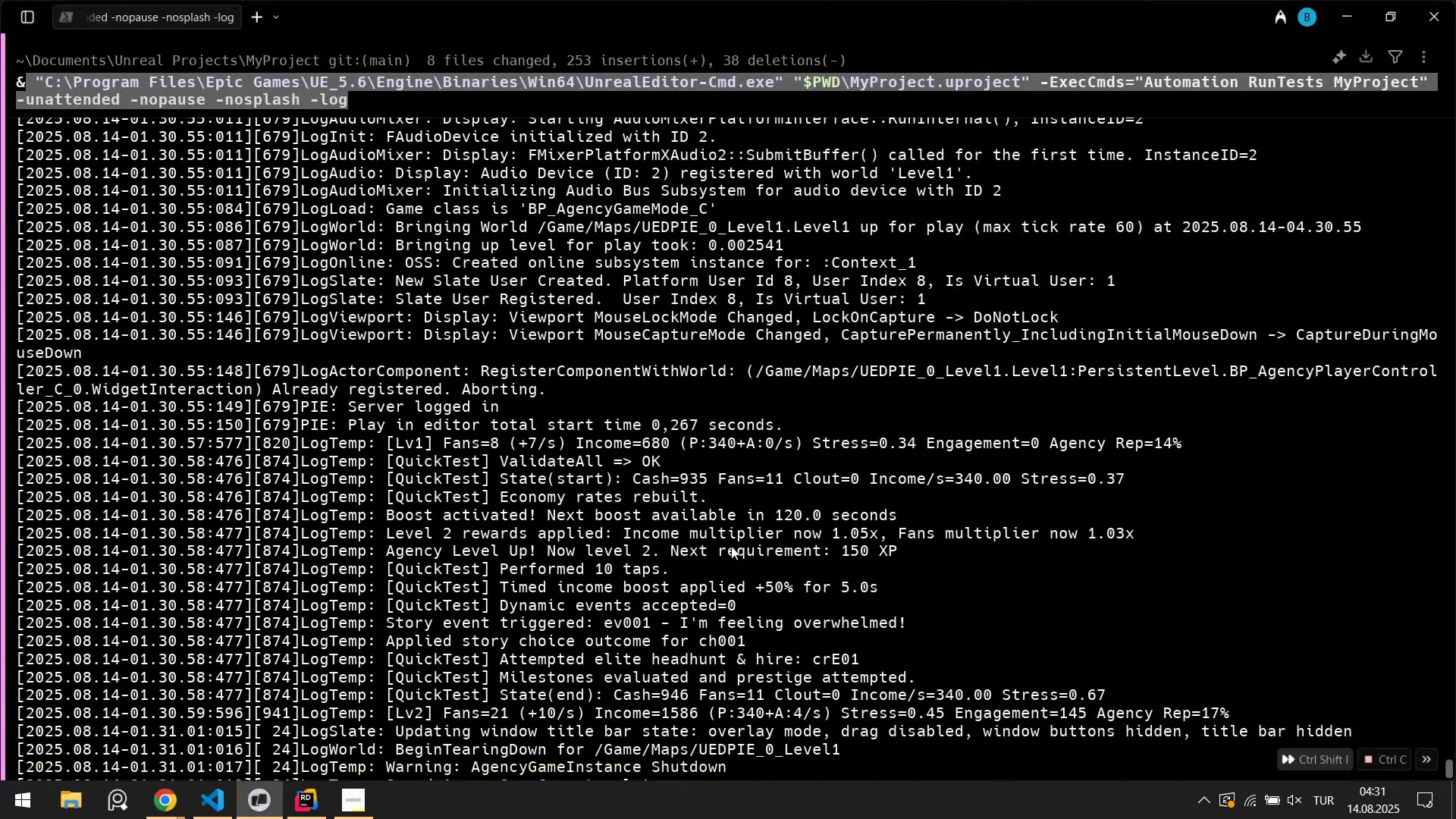 
scroll: coordinate [805, 564], scroll_direction: down, amount: 15.0
 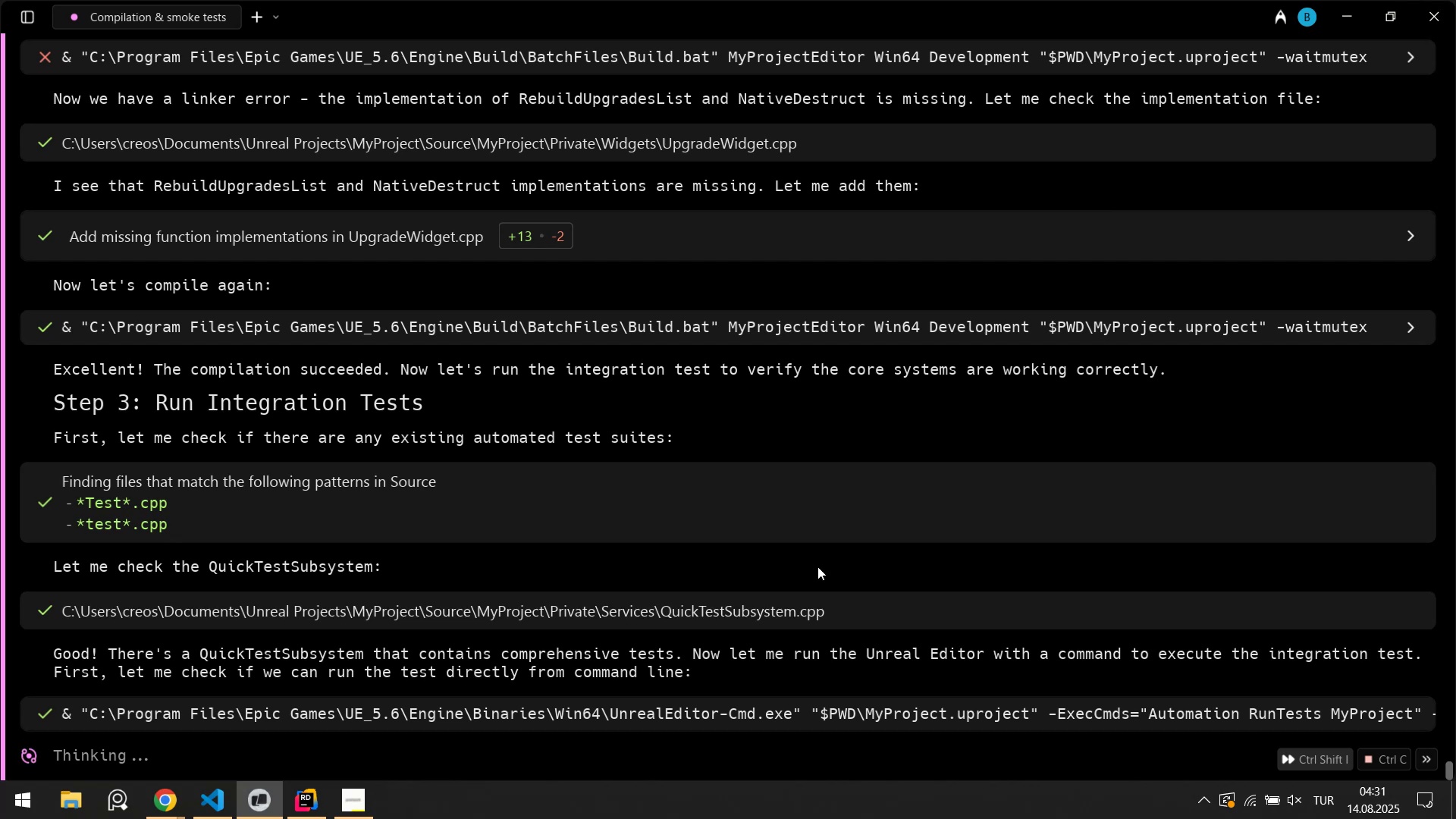 
wait(7.07)
 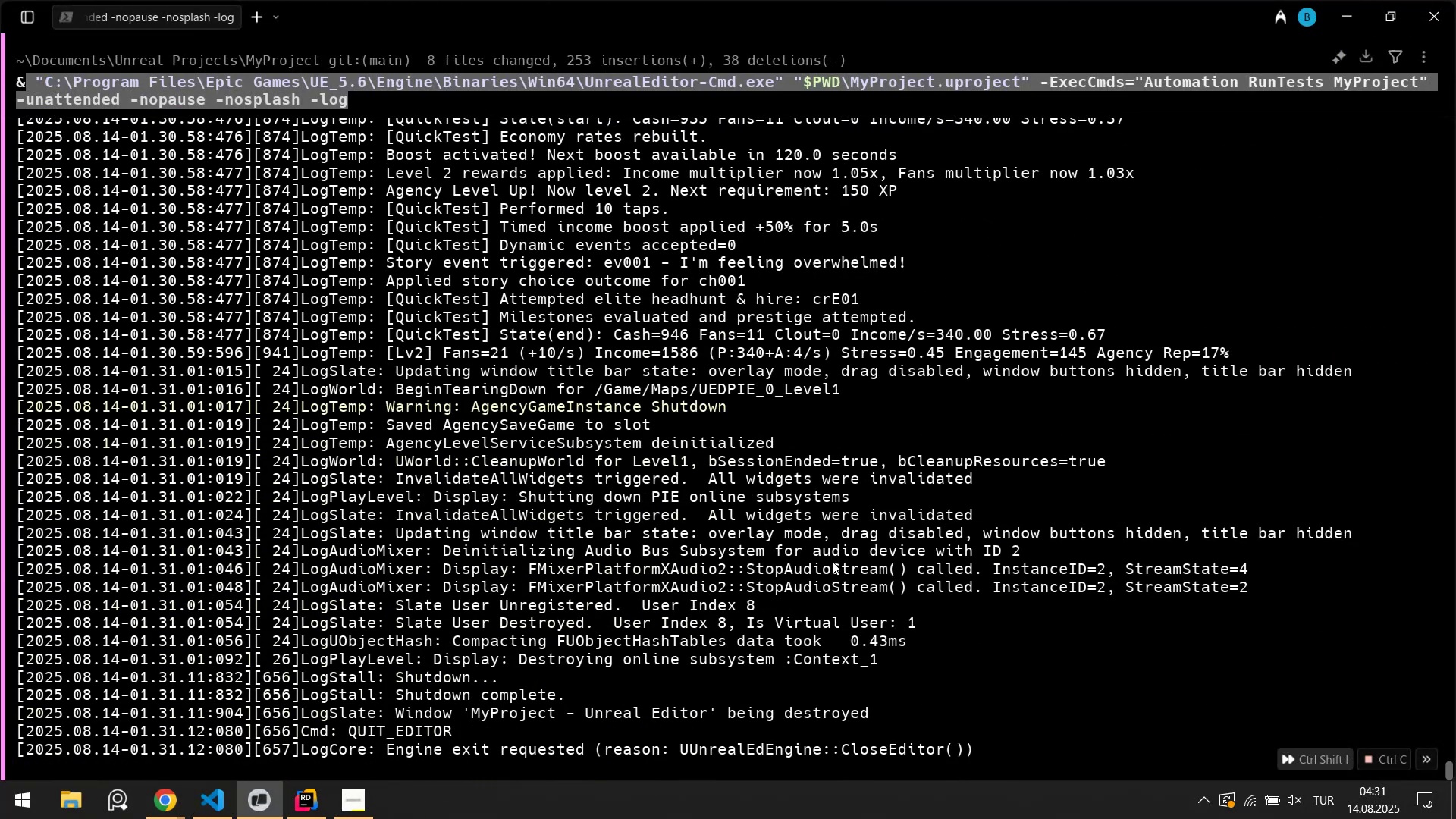 
left_click([317, 802])
 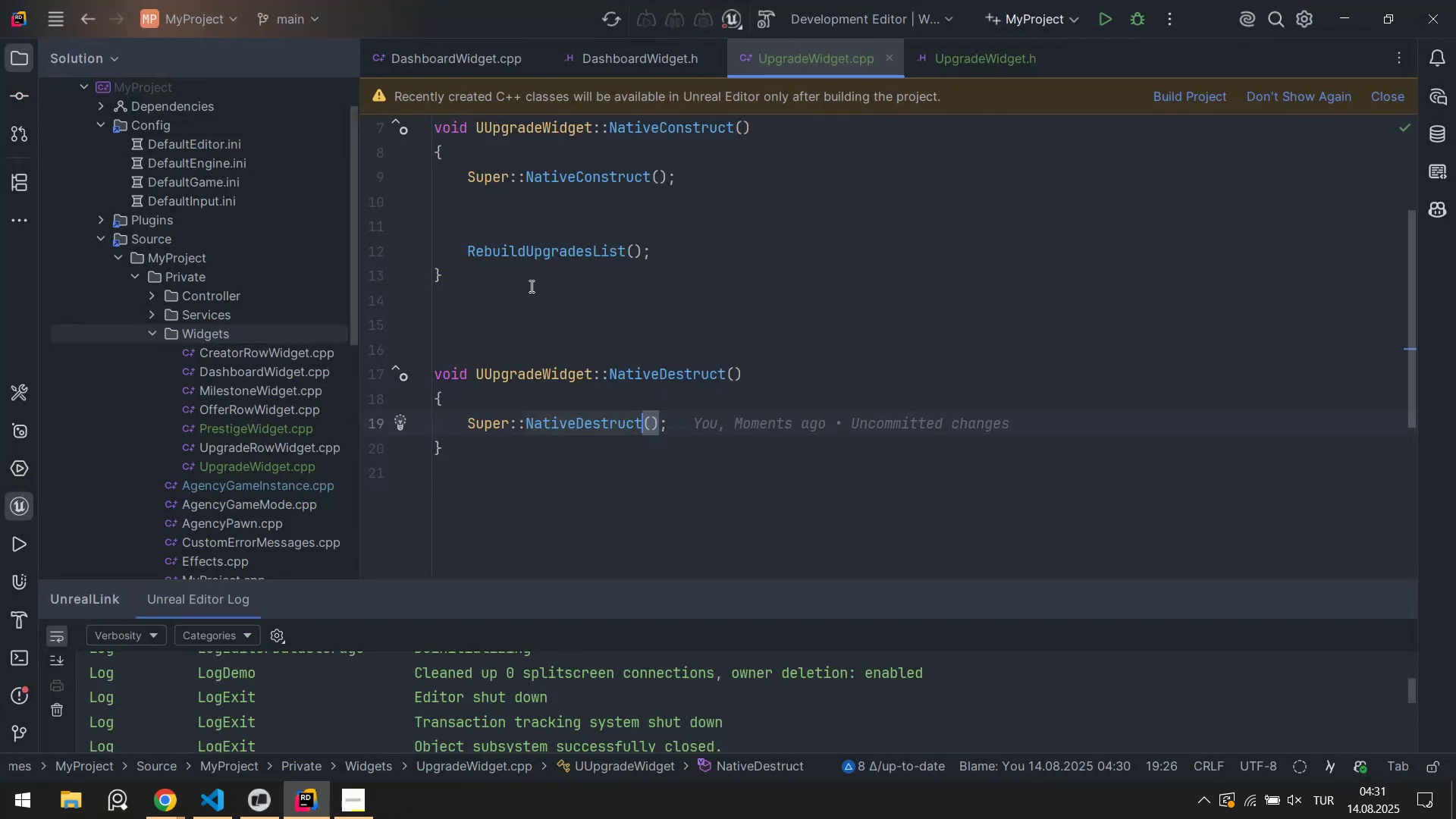 
left_click([530, 286])
 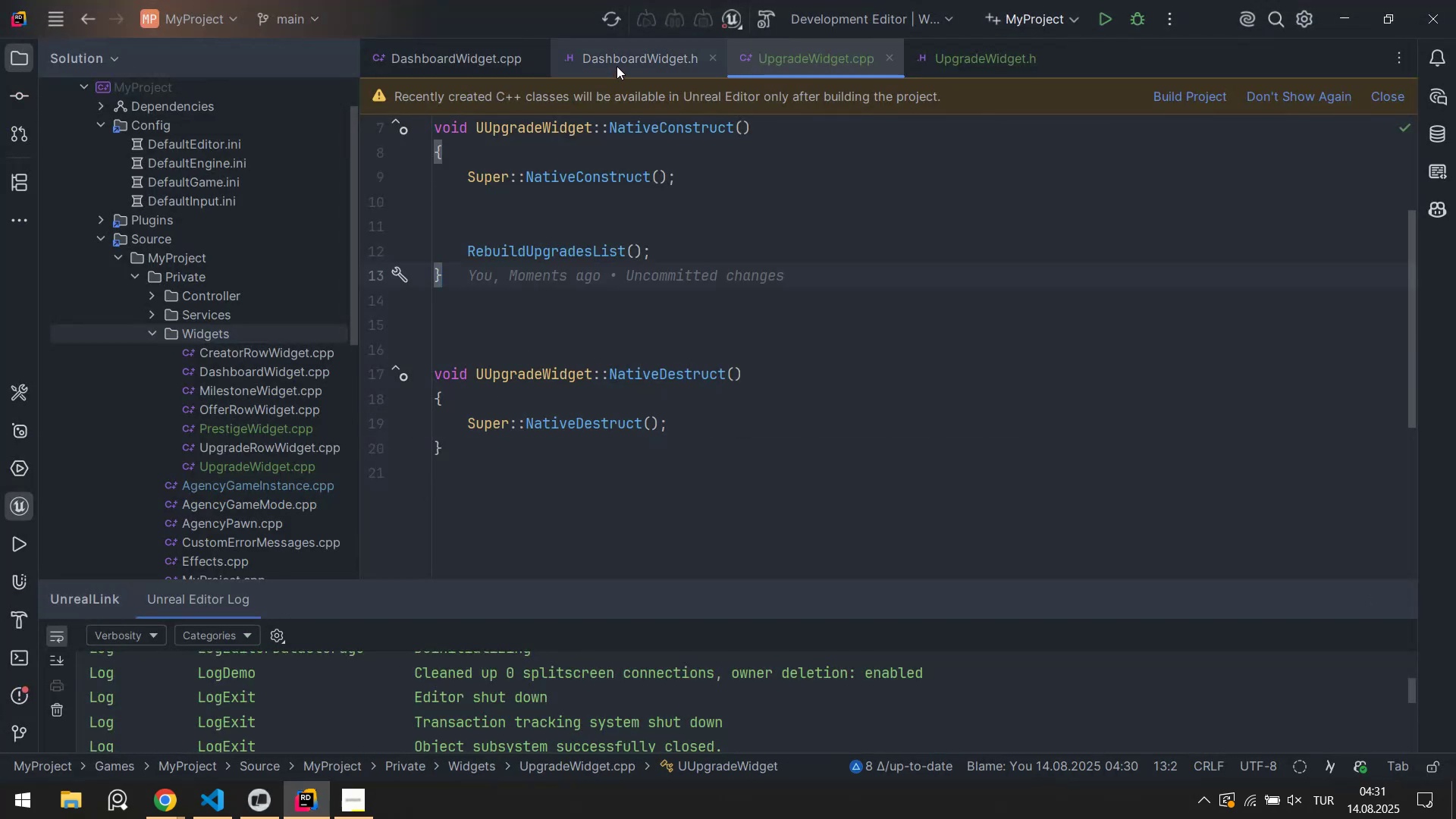 
left_click([447, 74])
 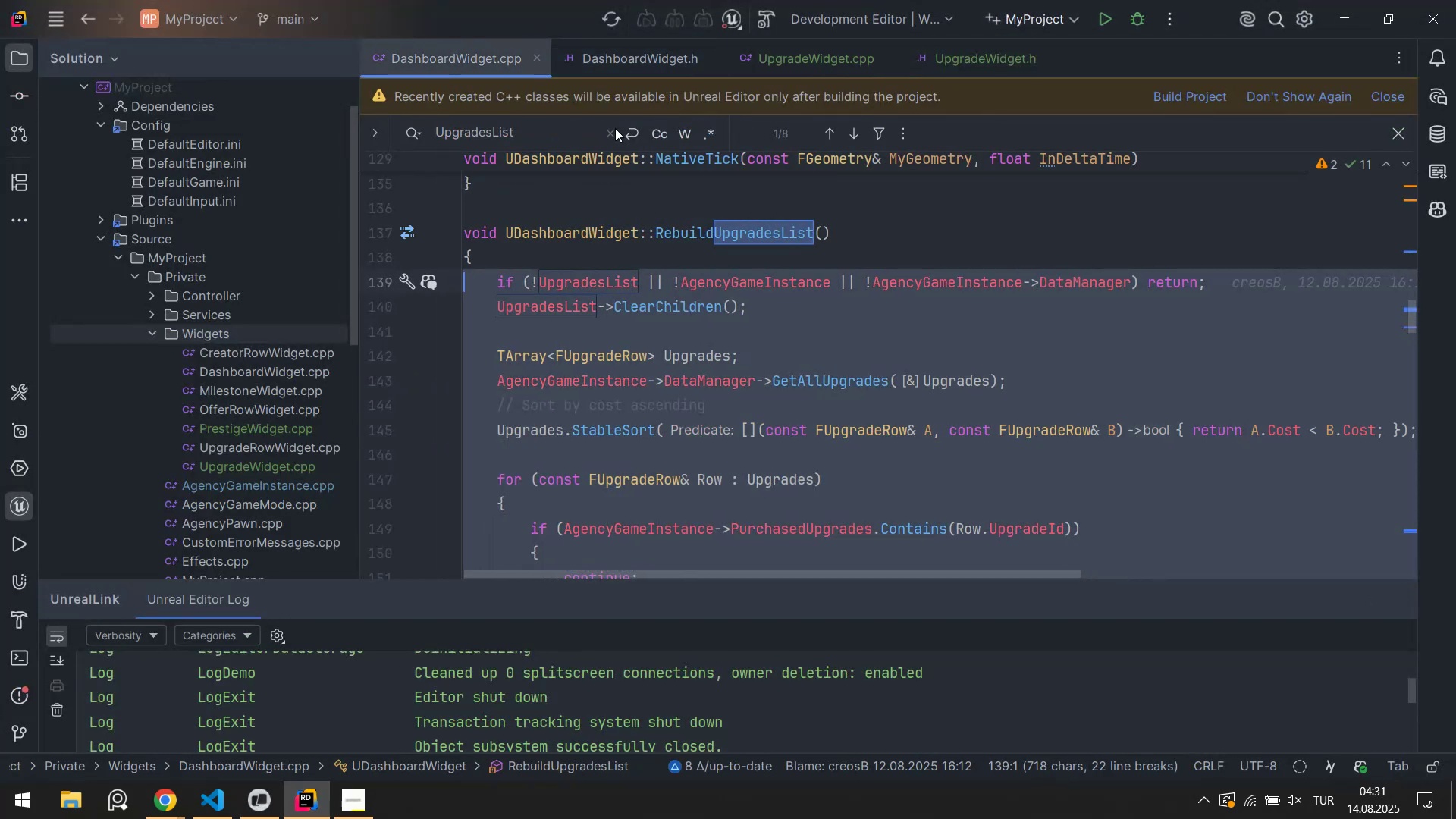 
key(Control+ControlLeft)
 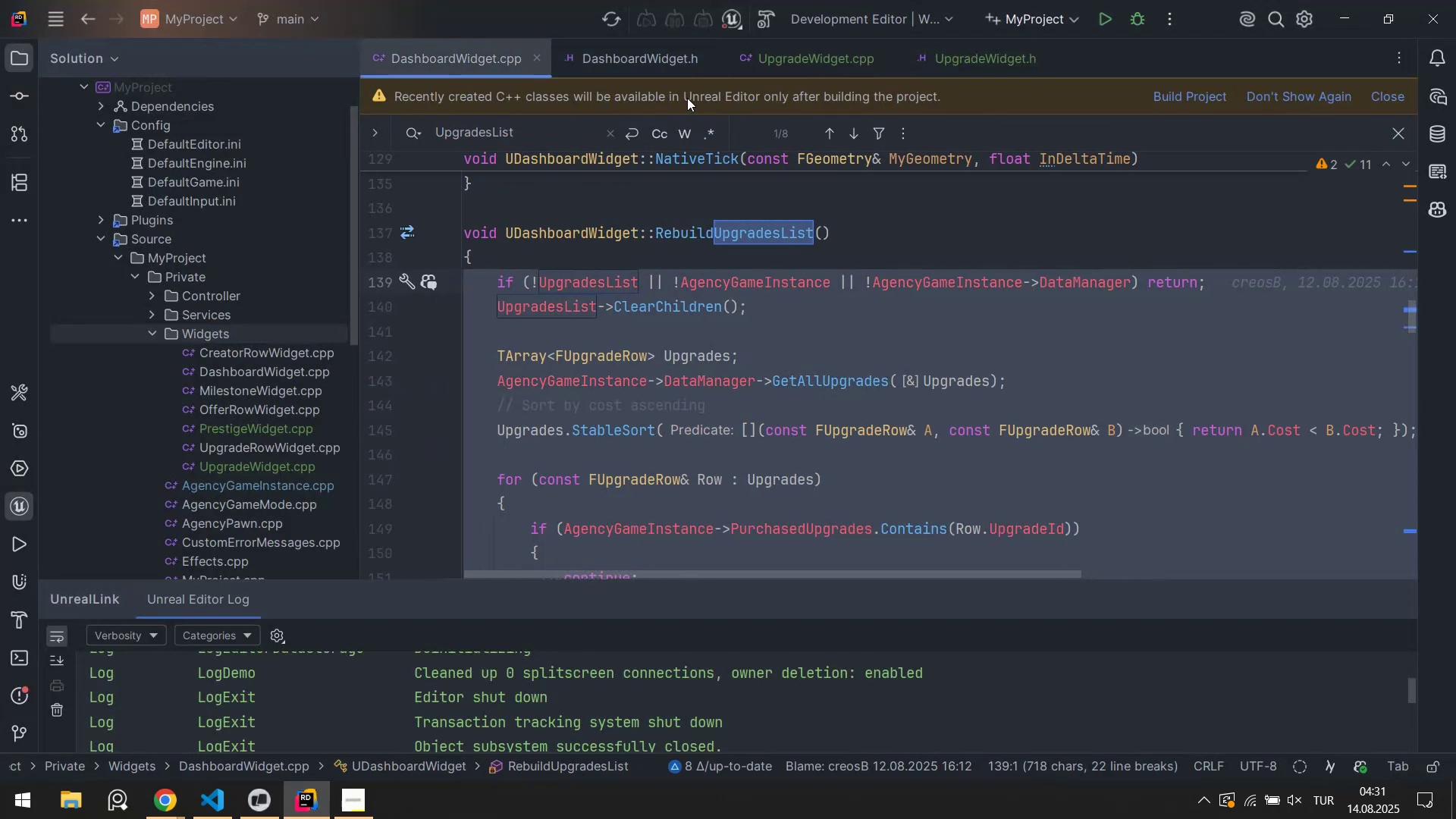 
key(Control+C)
 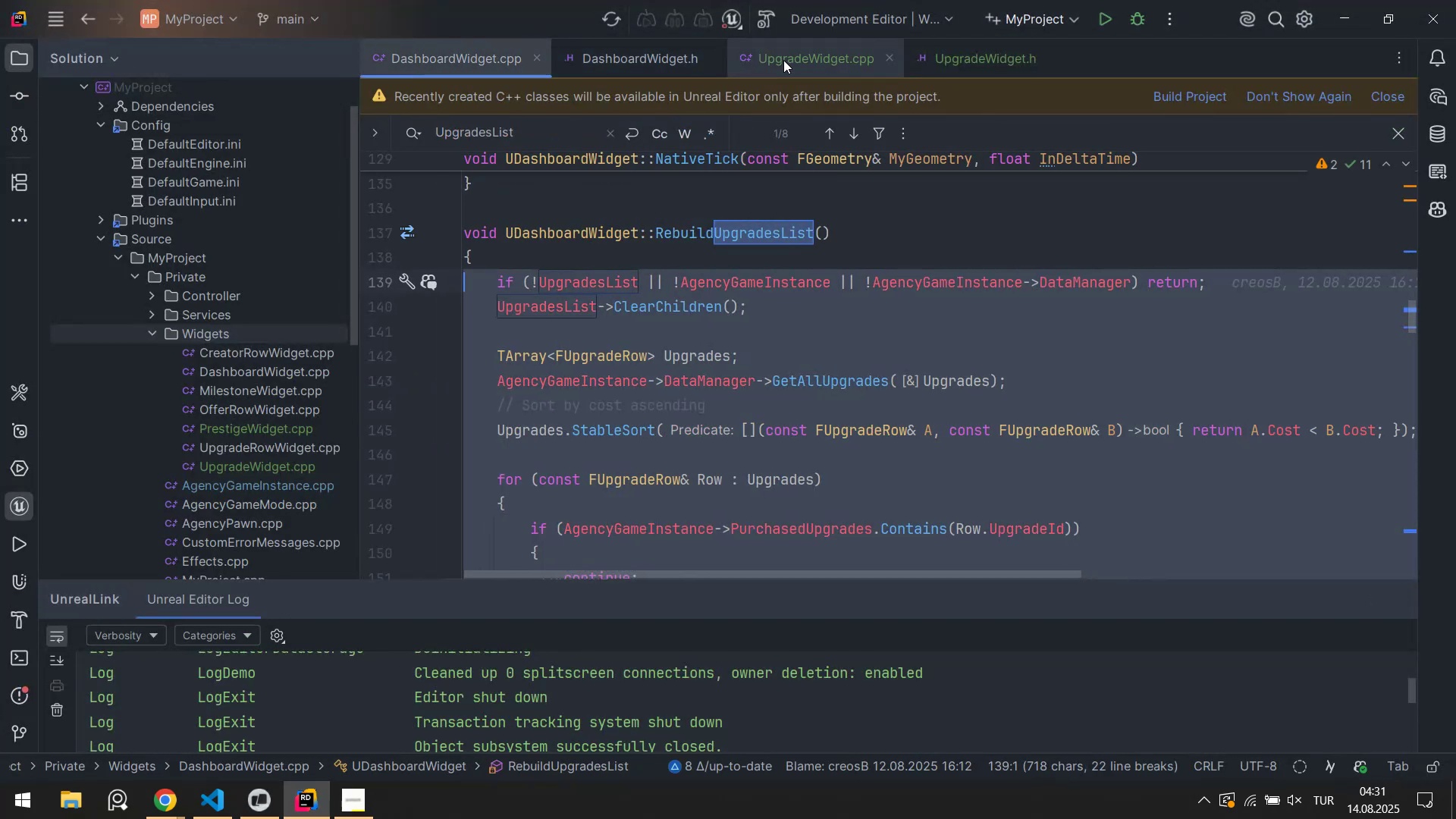 
left_click([790, 56])
 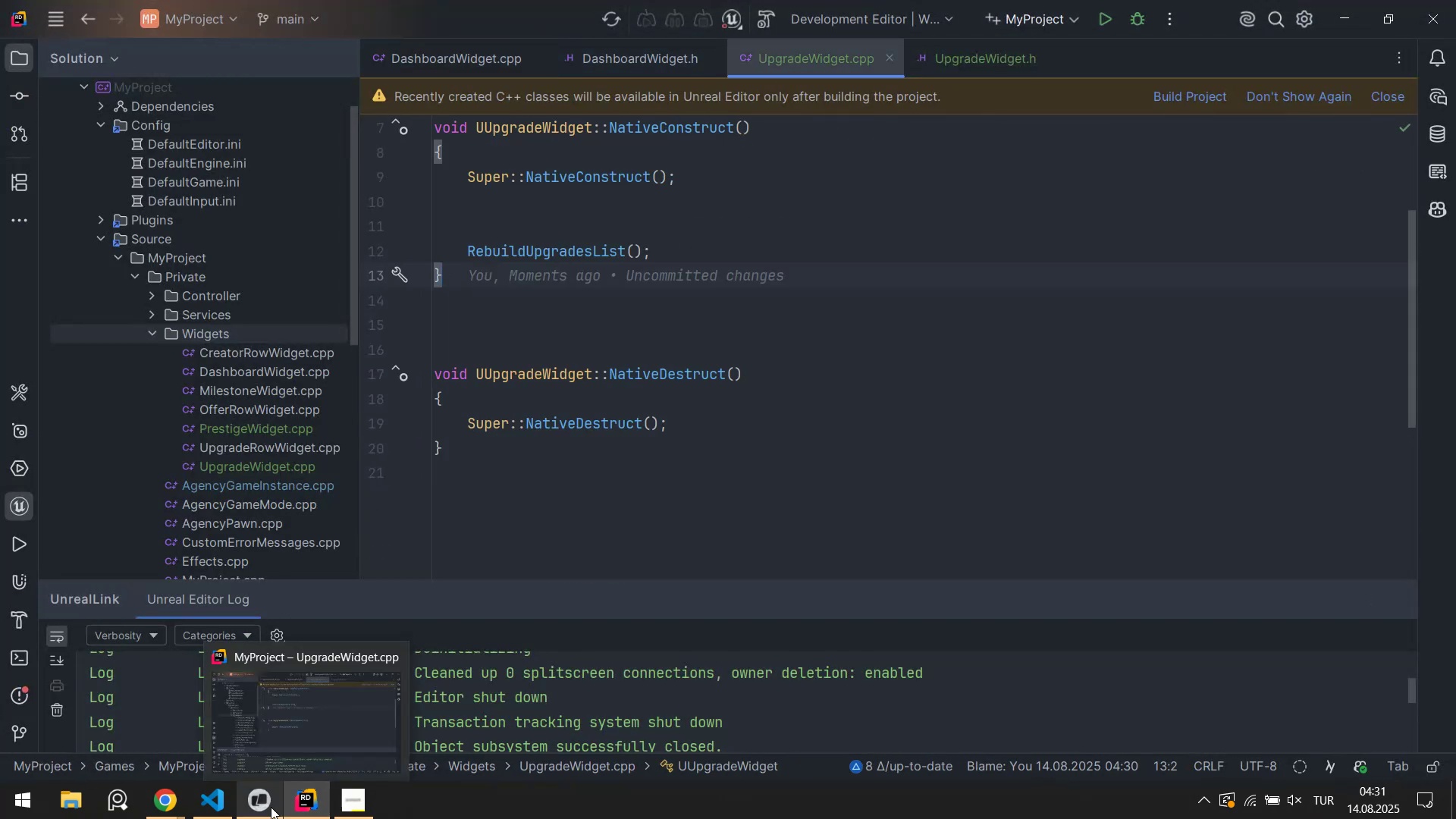 
left_click([266, 805])
 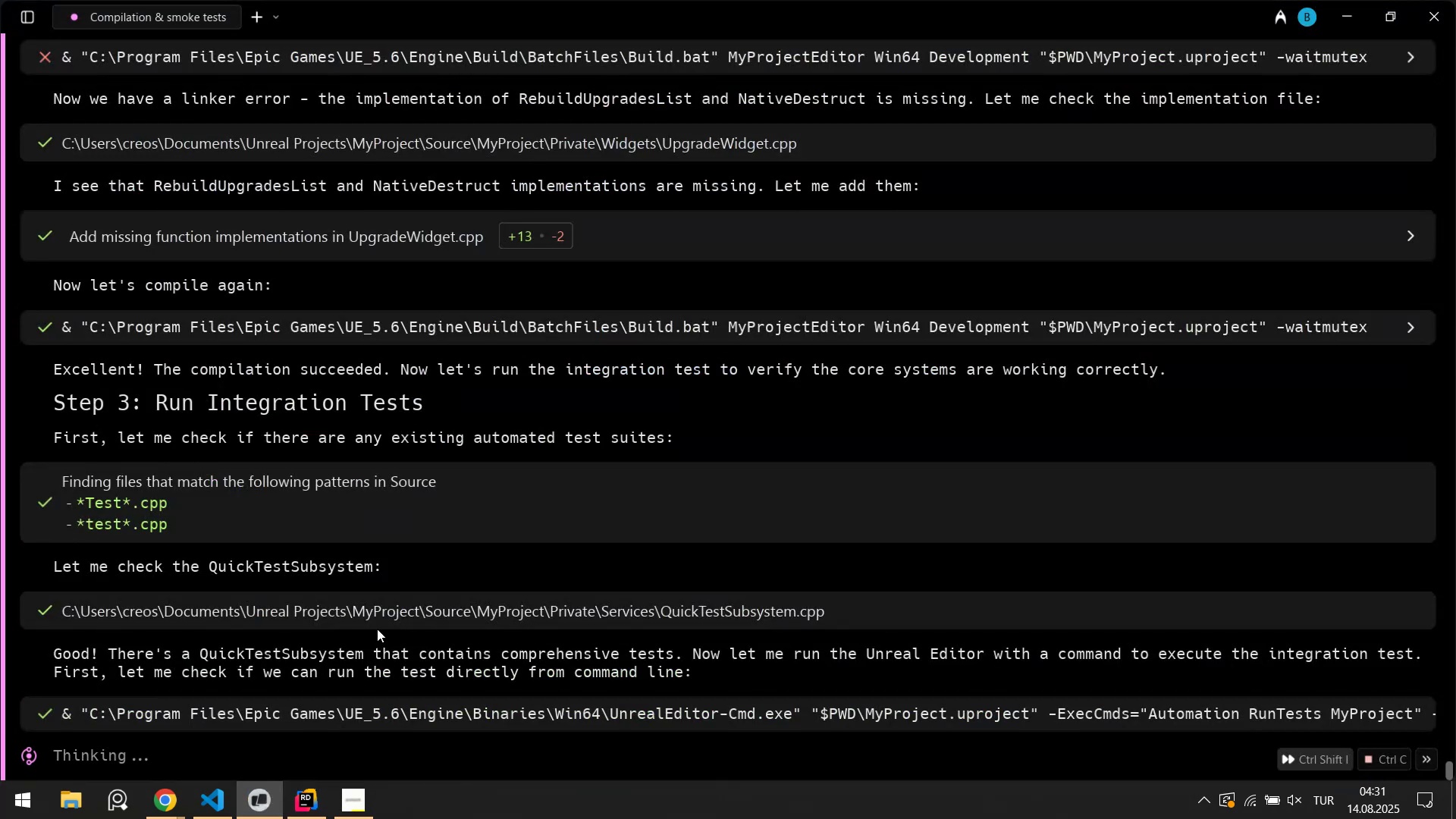 
key(Alt+AltLeft)
 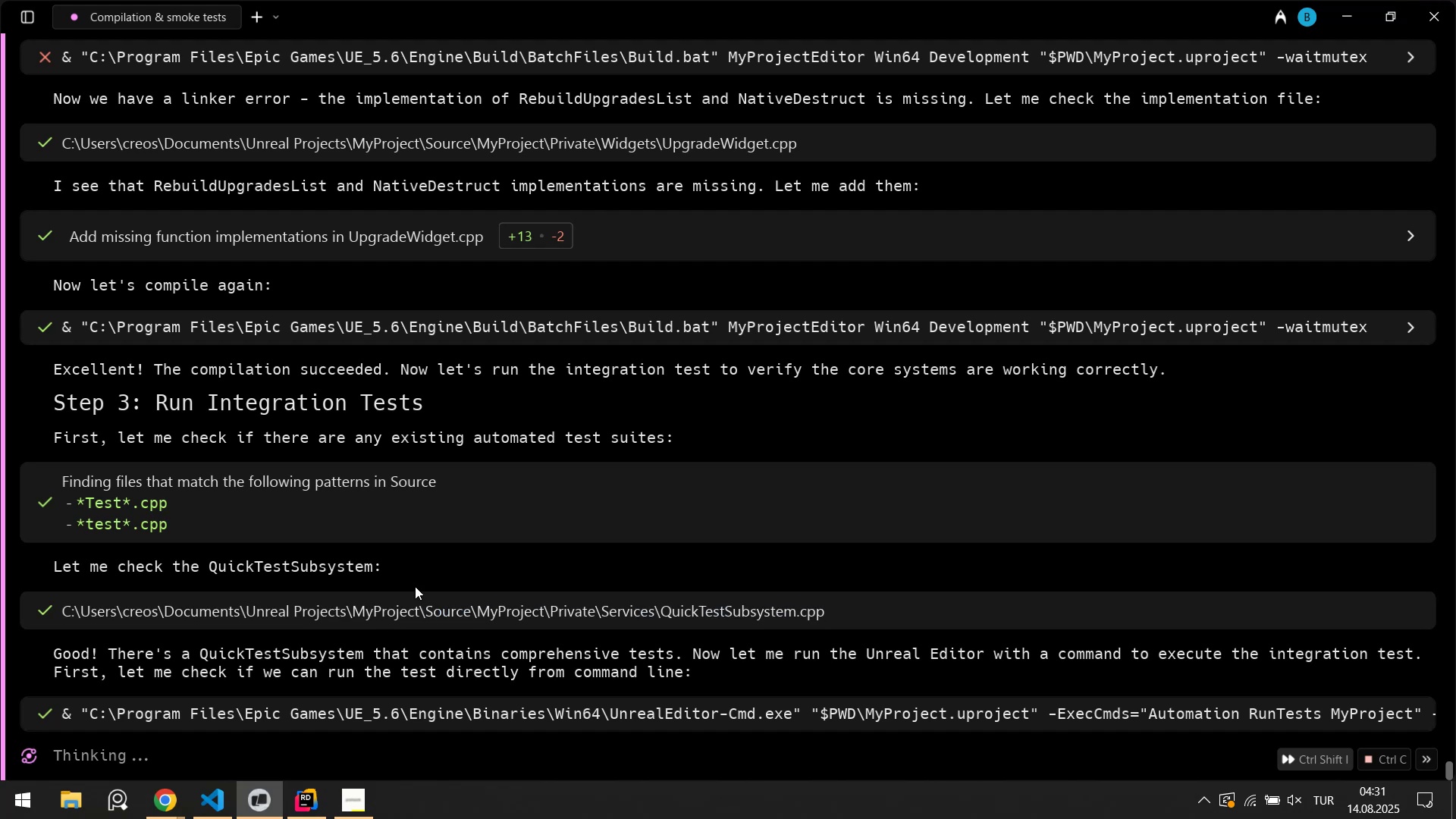 
key(Alt+Tab)
 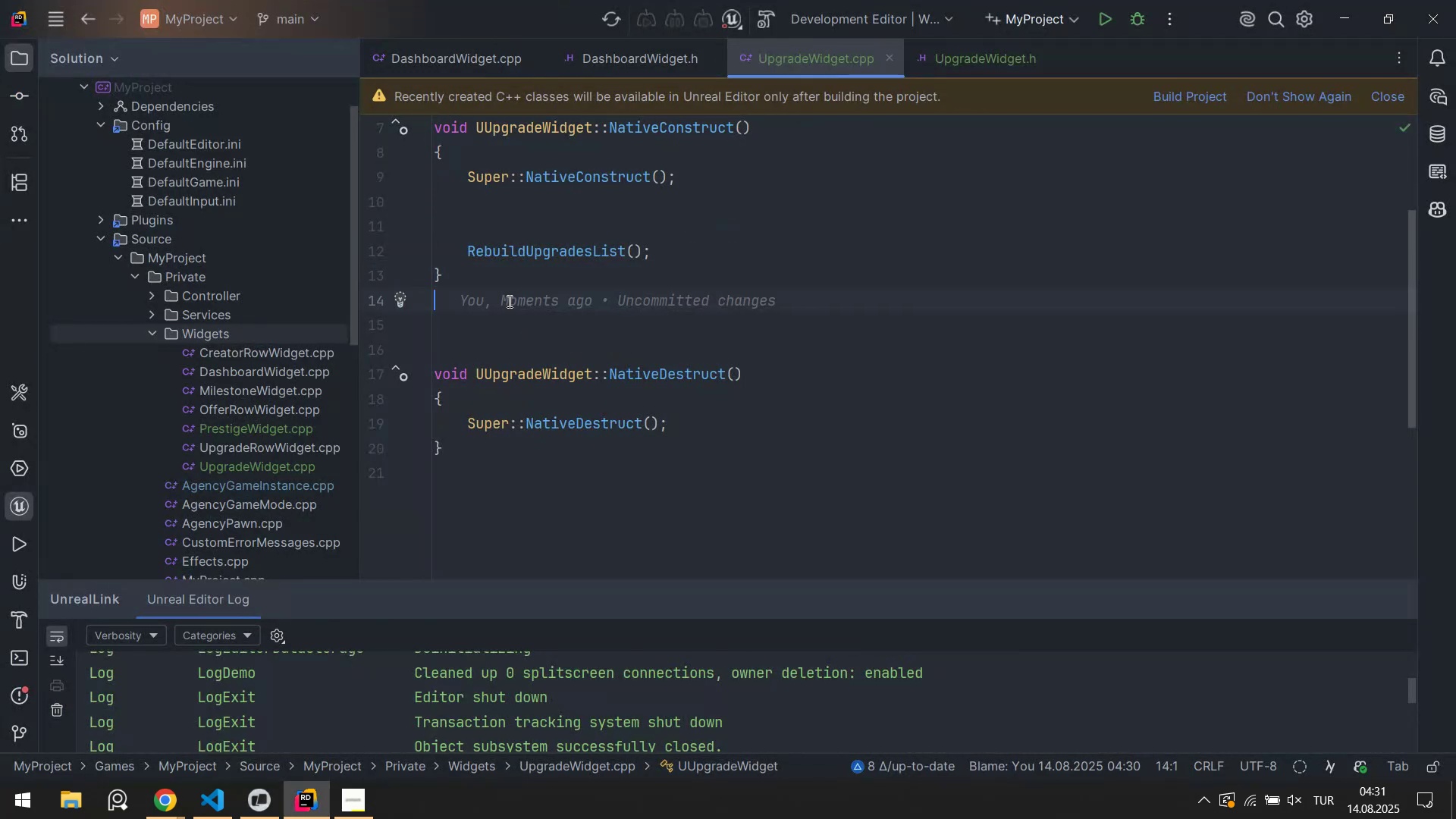 
double_click([469, 318])
 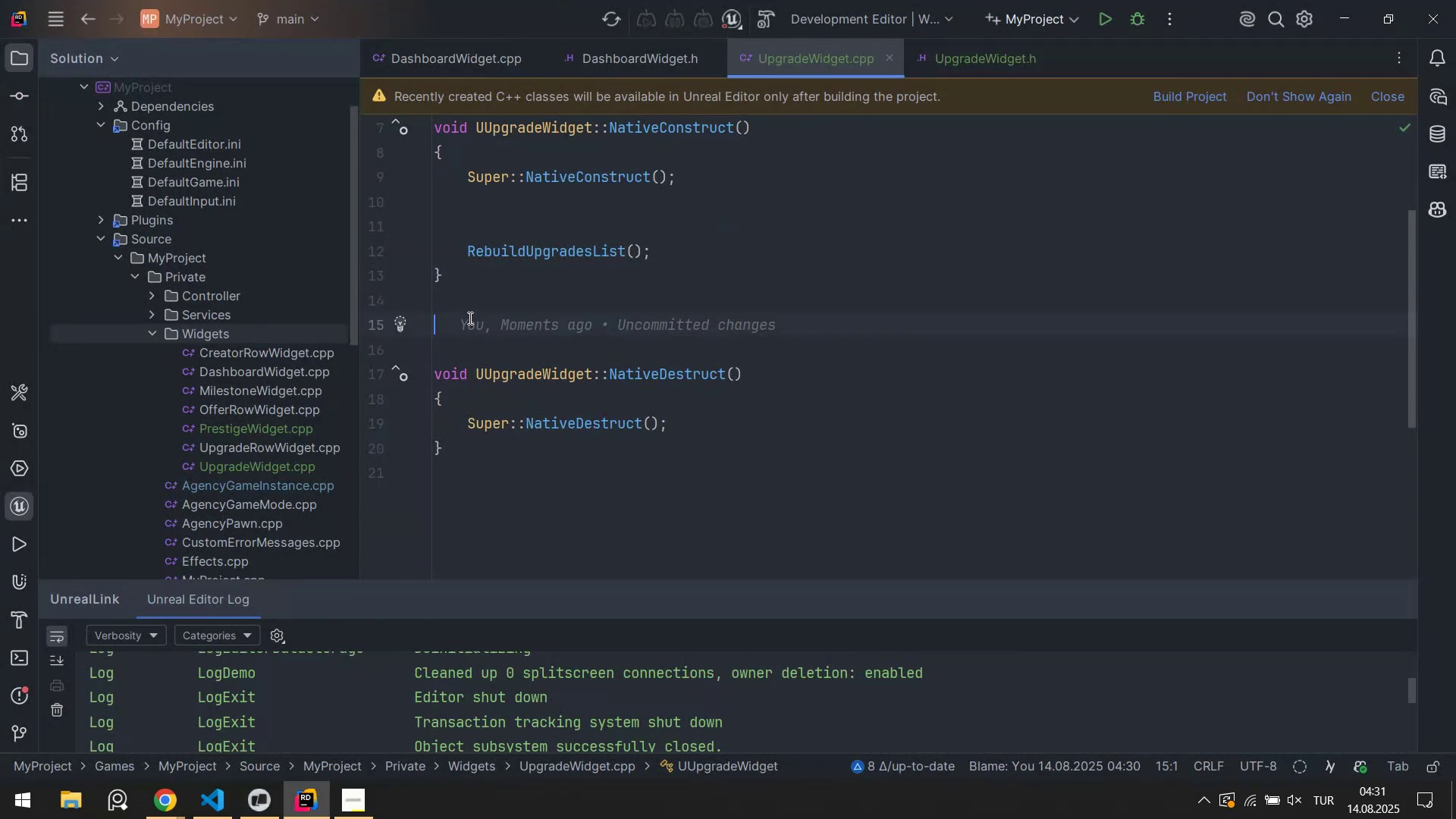 
type(vi)
key(Backspace)
type(o'd UP)
key(Backspace)
type(U)
 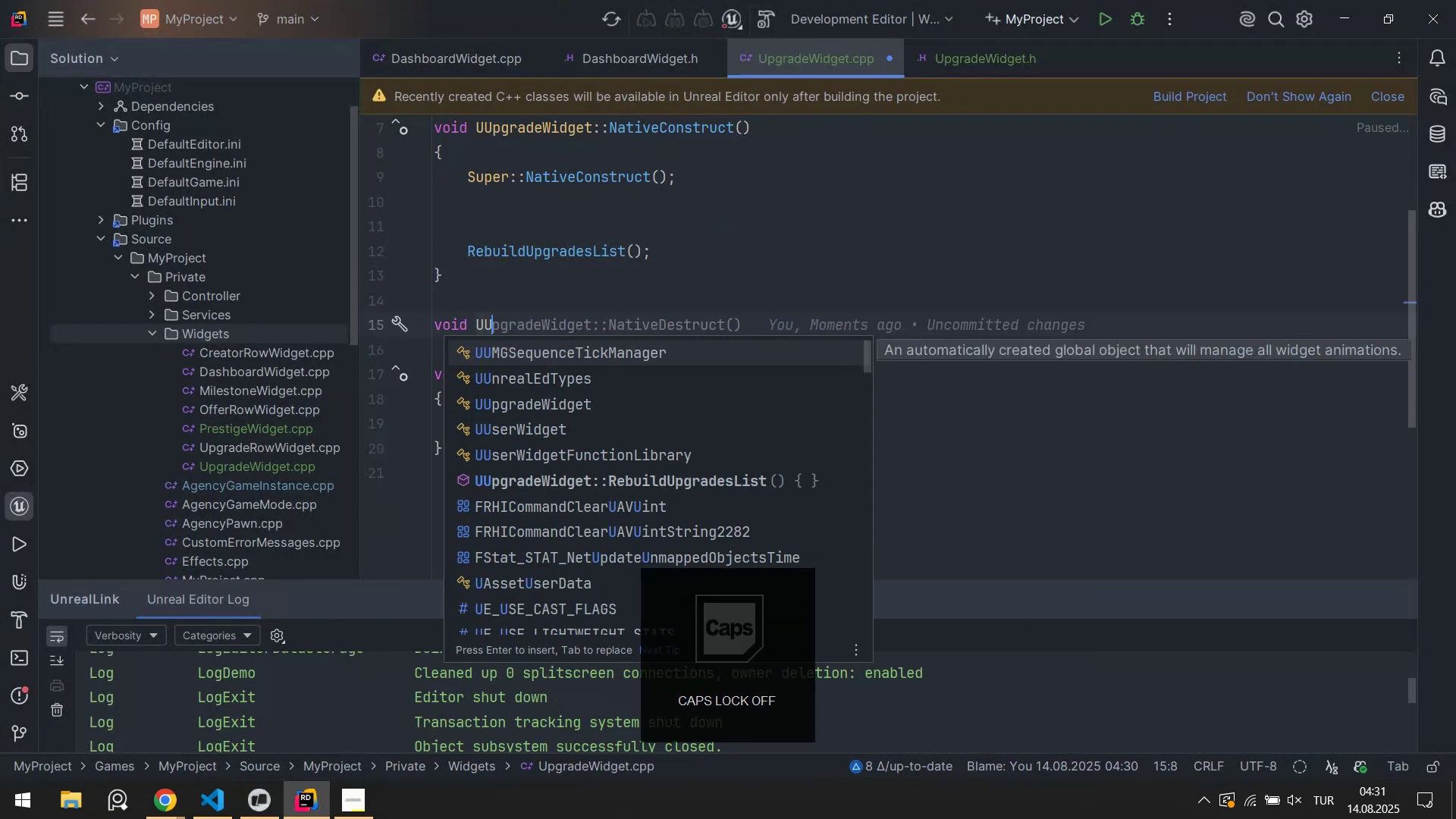 
key(ArrowDown)
 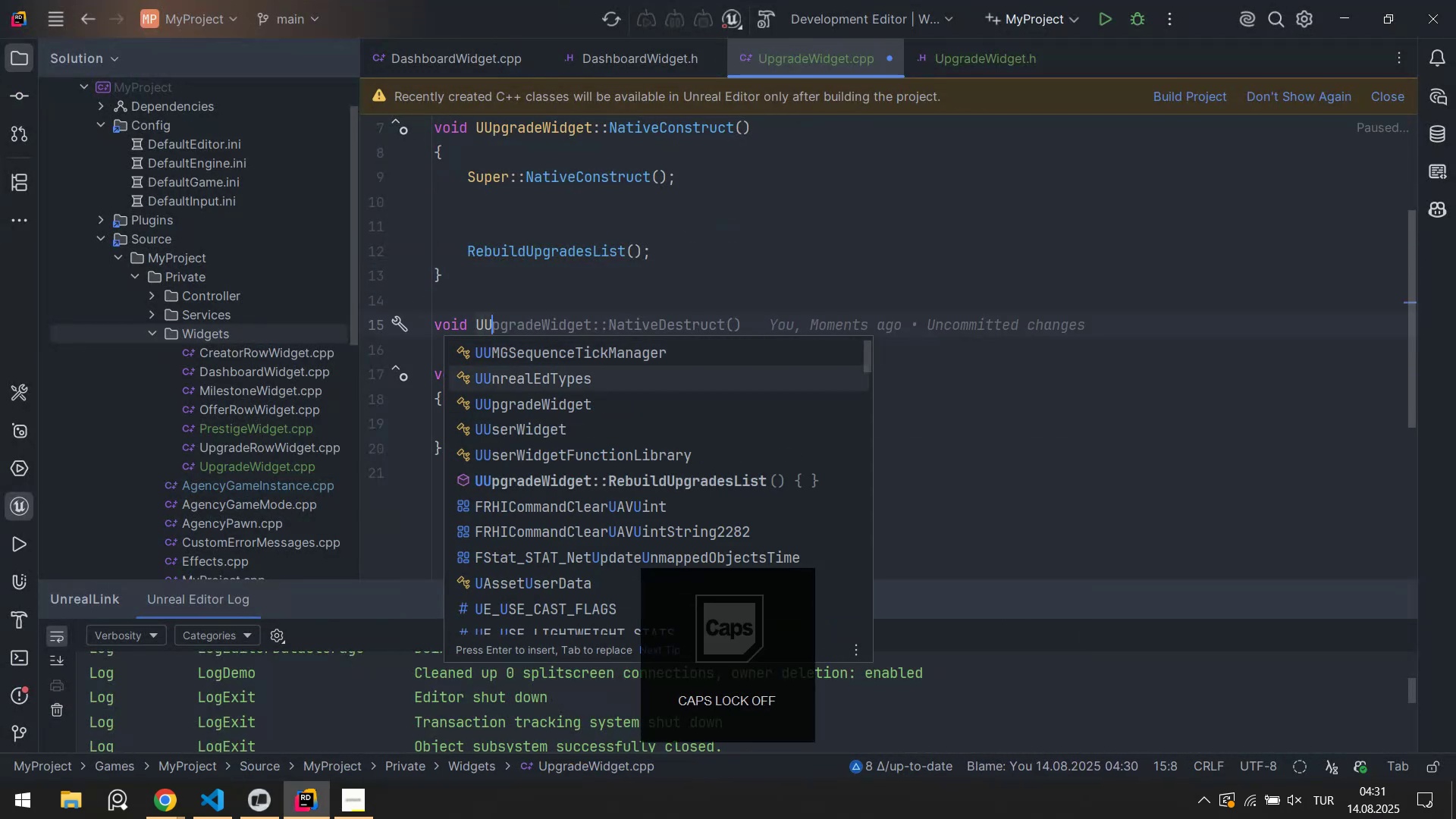 
key(ArrowDown)
 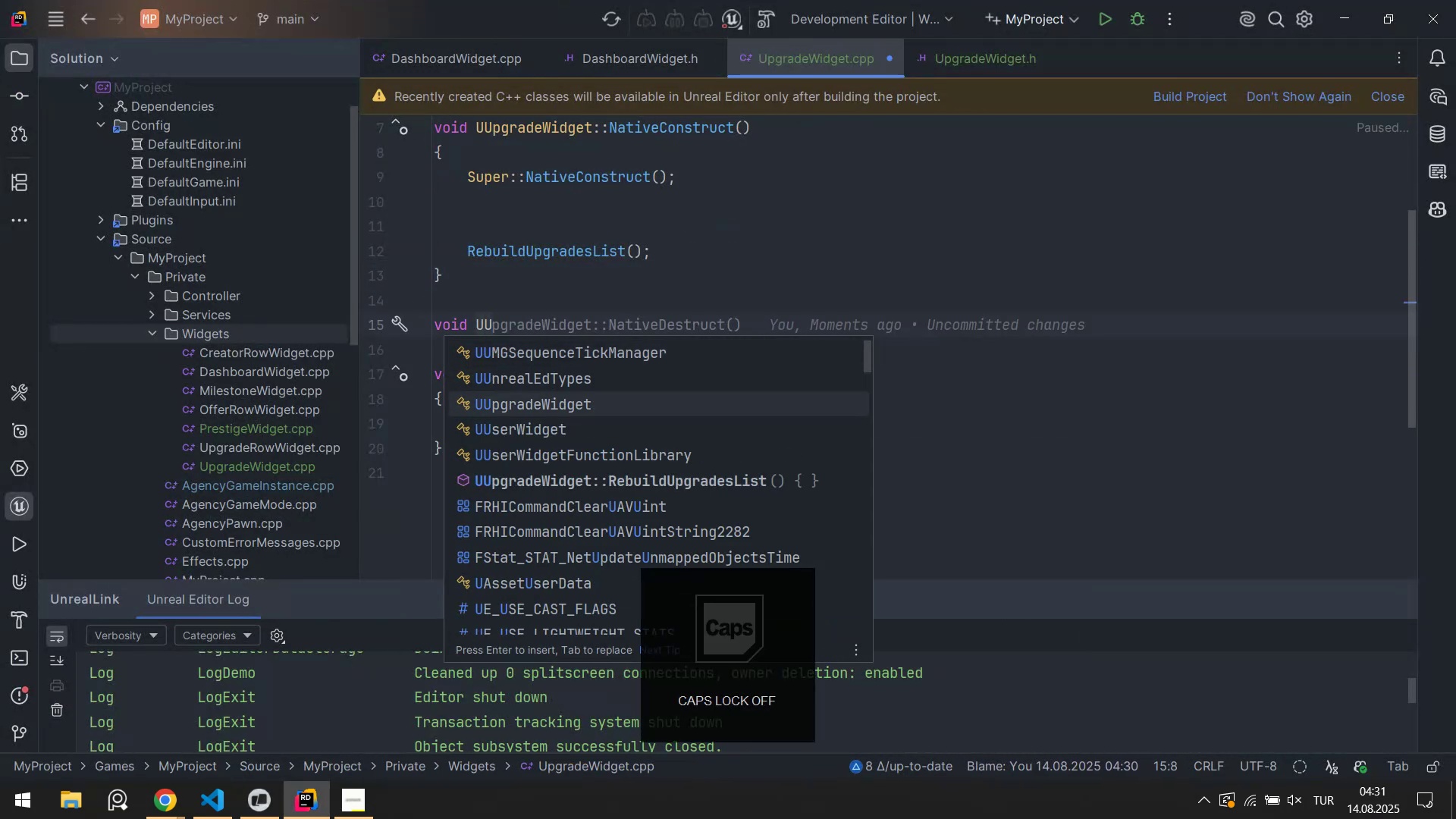 
key(ArrowDown)
 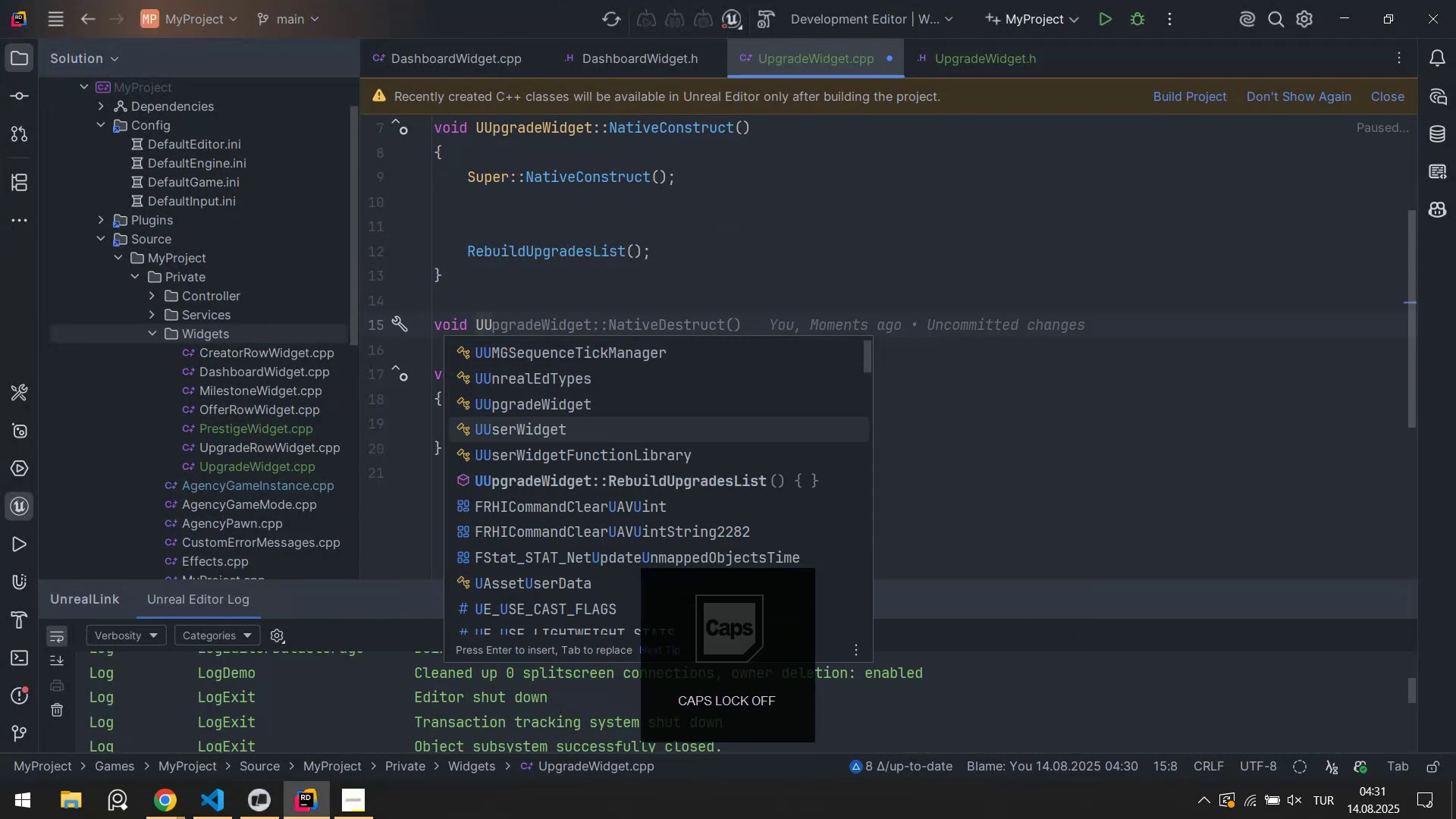 
key(ArrowDown)
 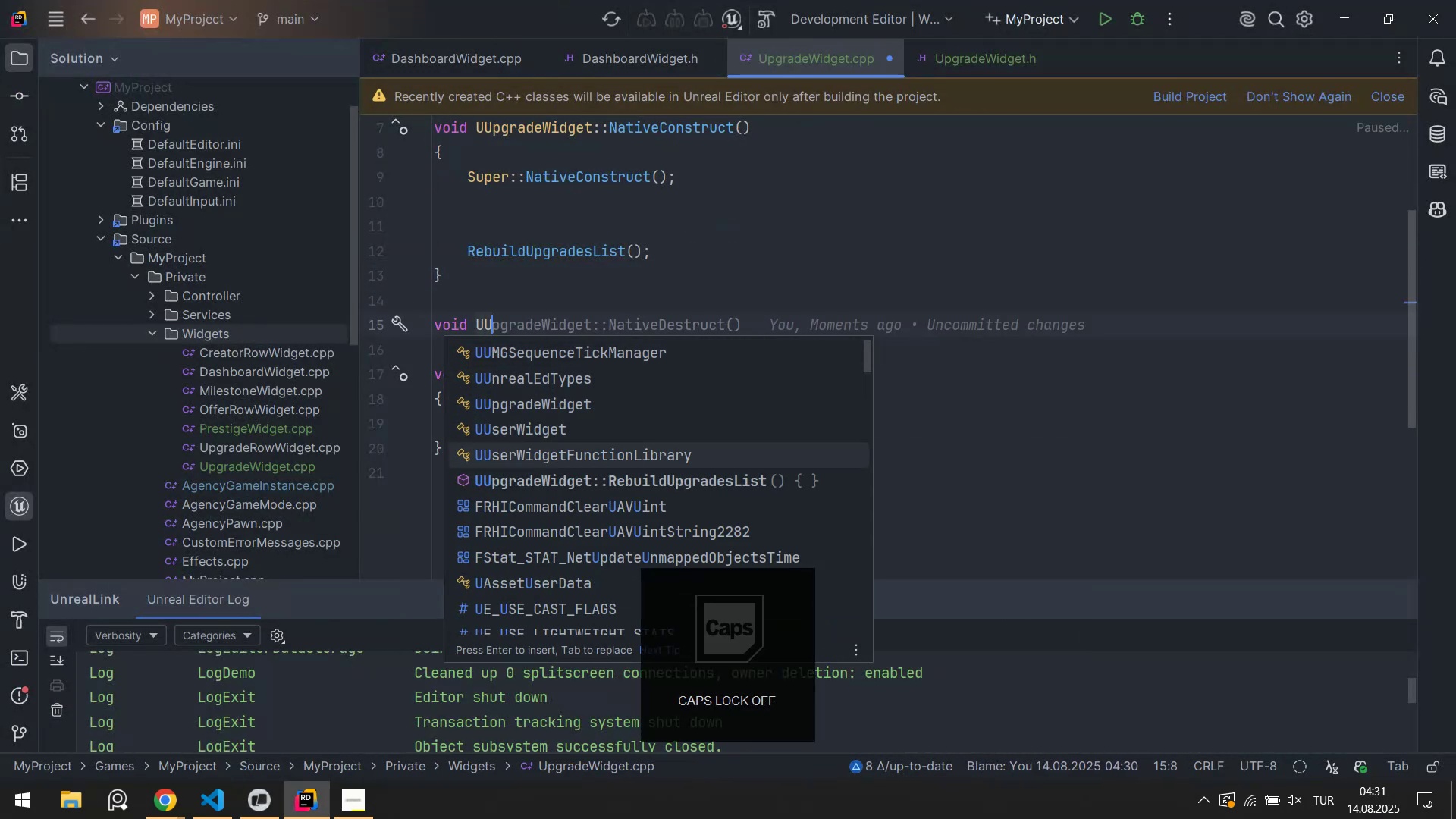 
key(ArrowDown)
 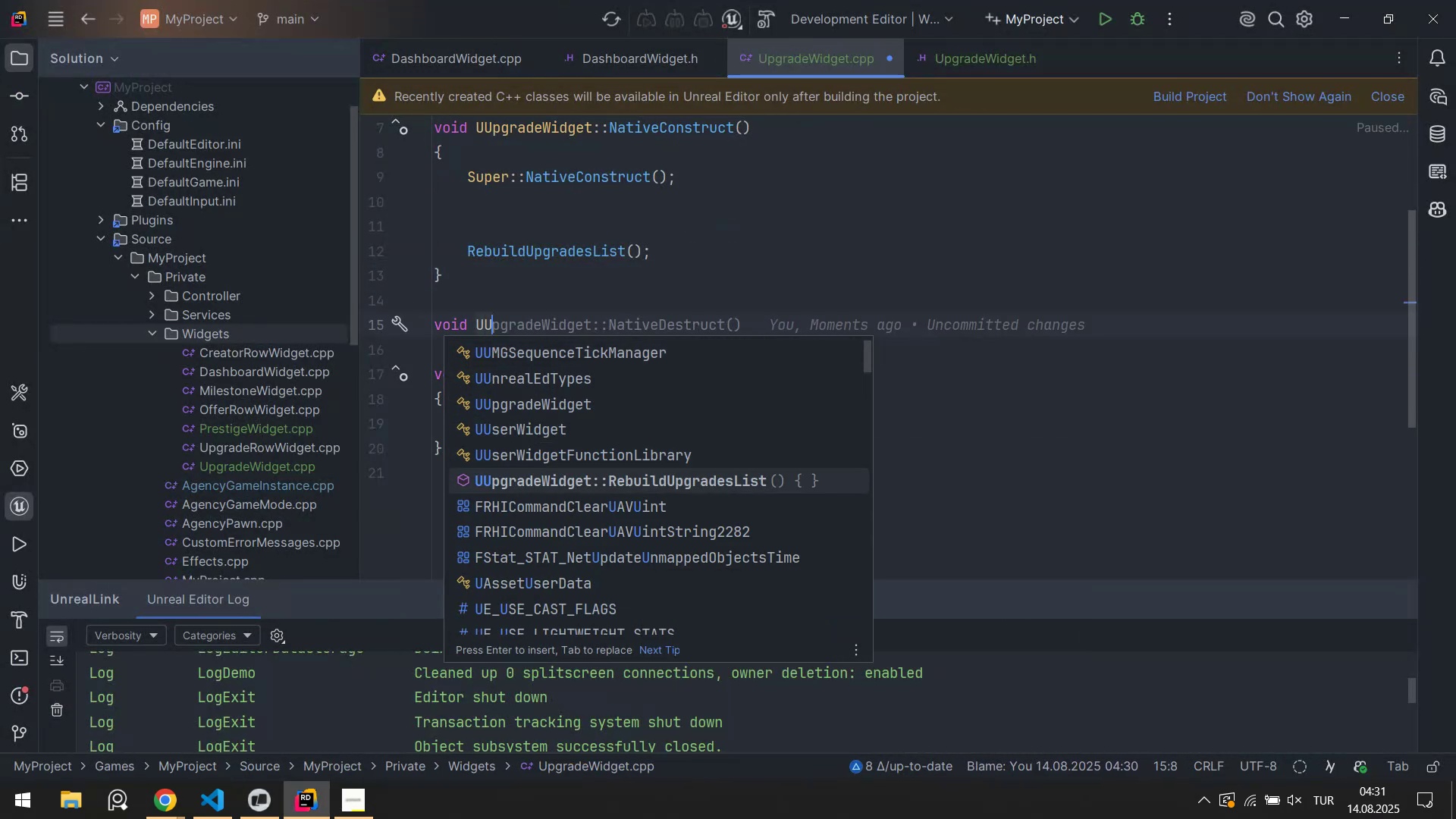 
key(Enter)
 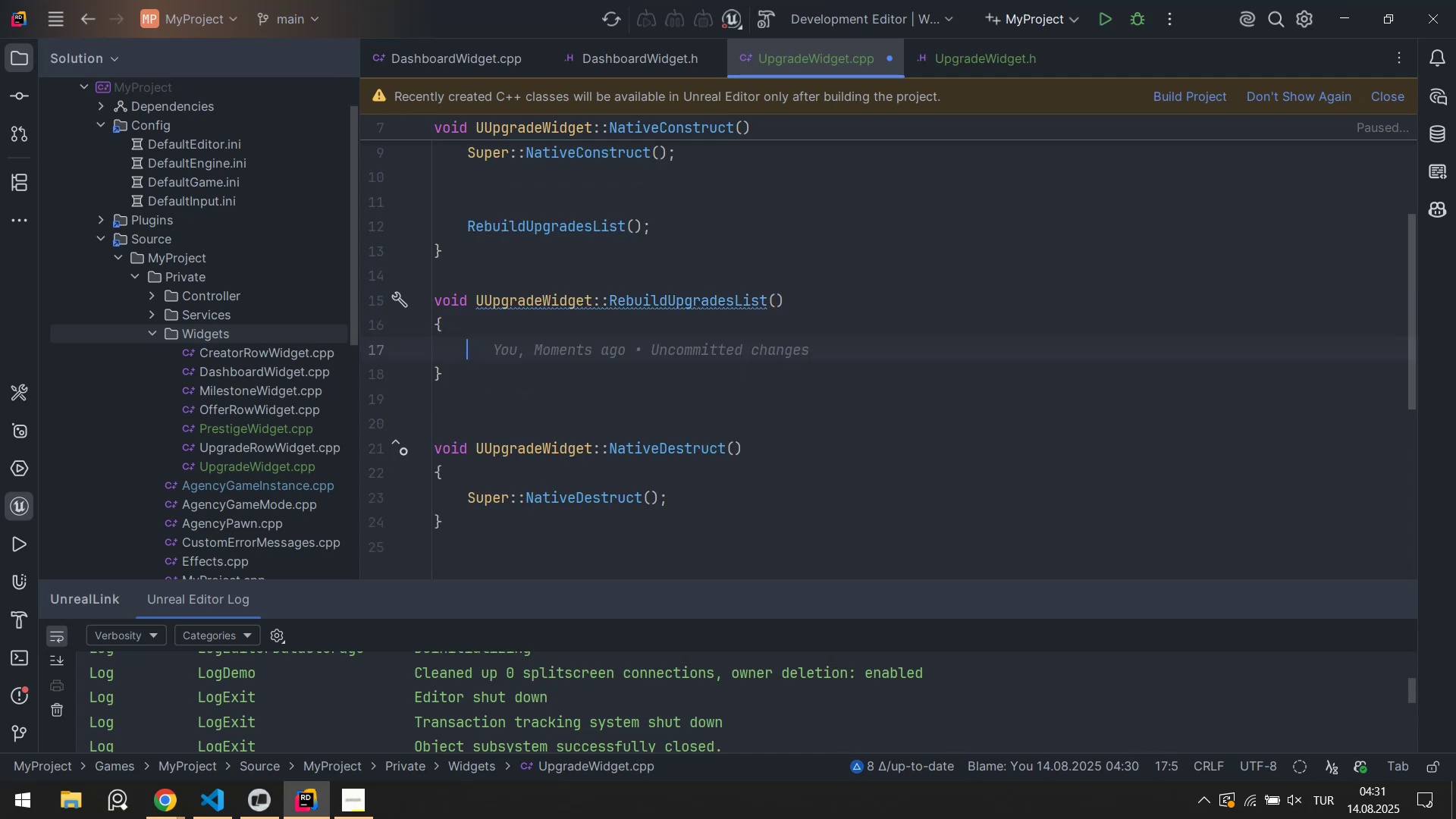 
key(Control+ControlLeft)
 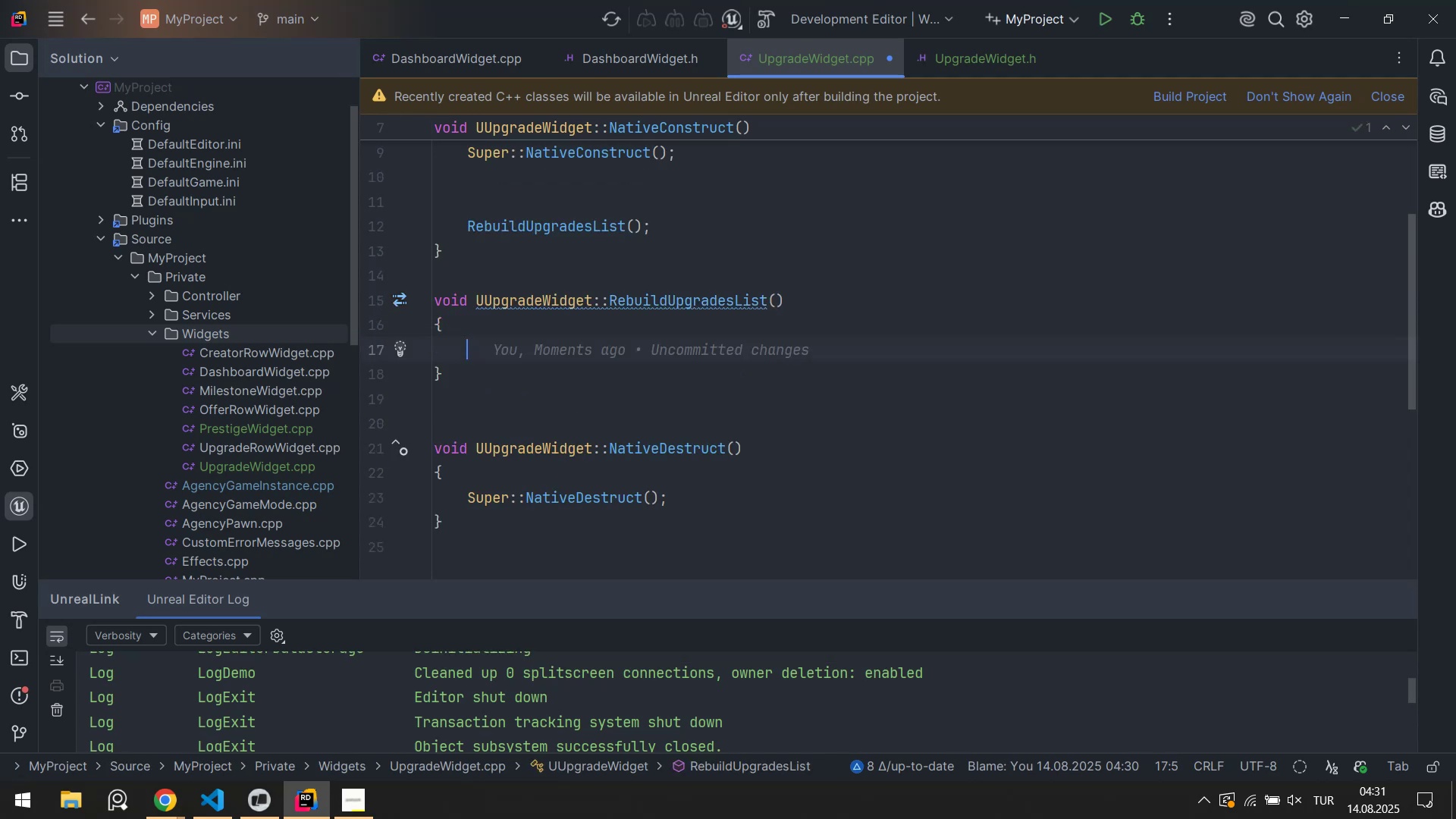 
key(Control+V)
 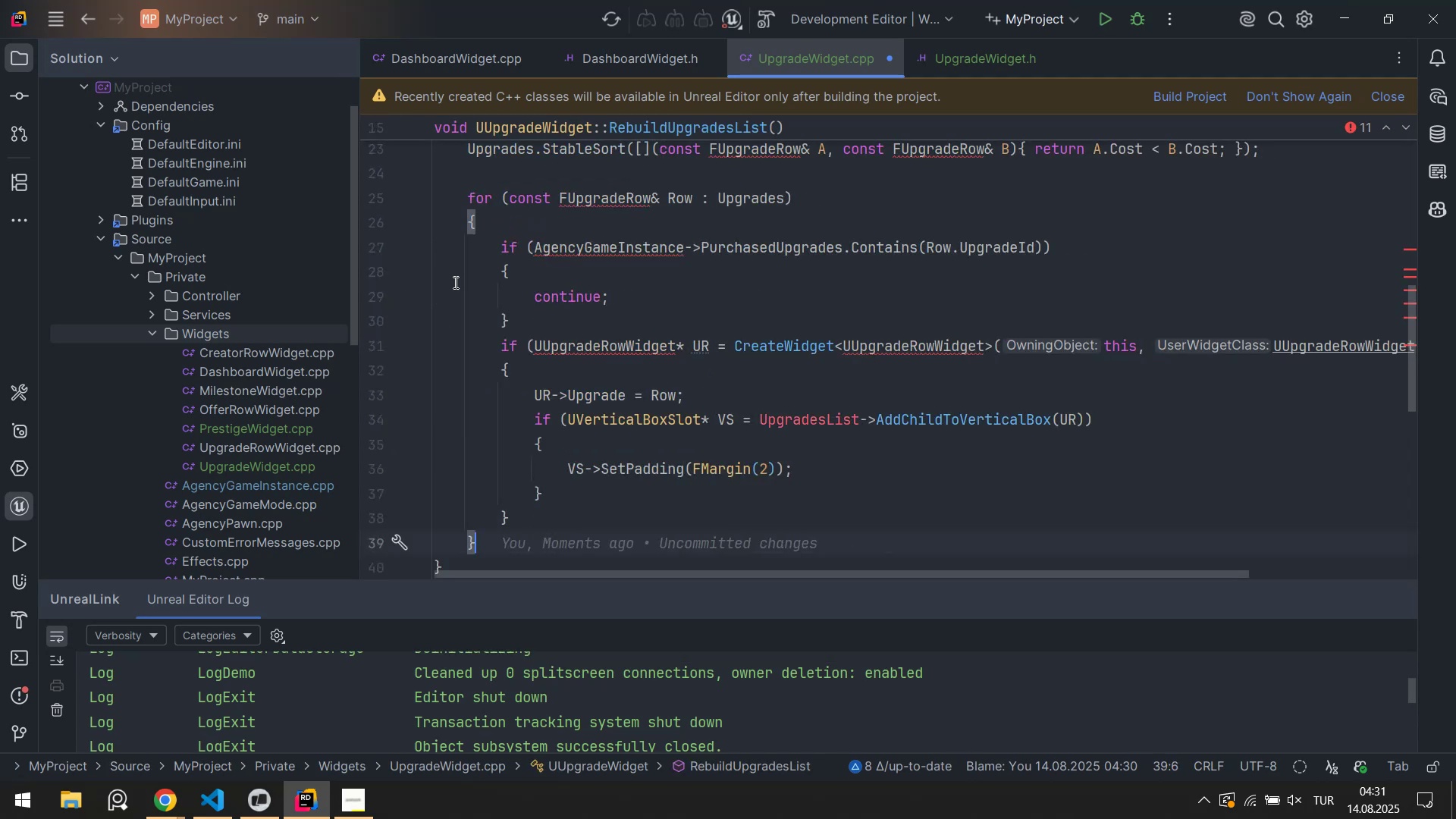 
scroll: coordinate [617, 303], scroll_direction: up, amount: 3.0
 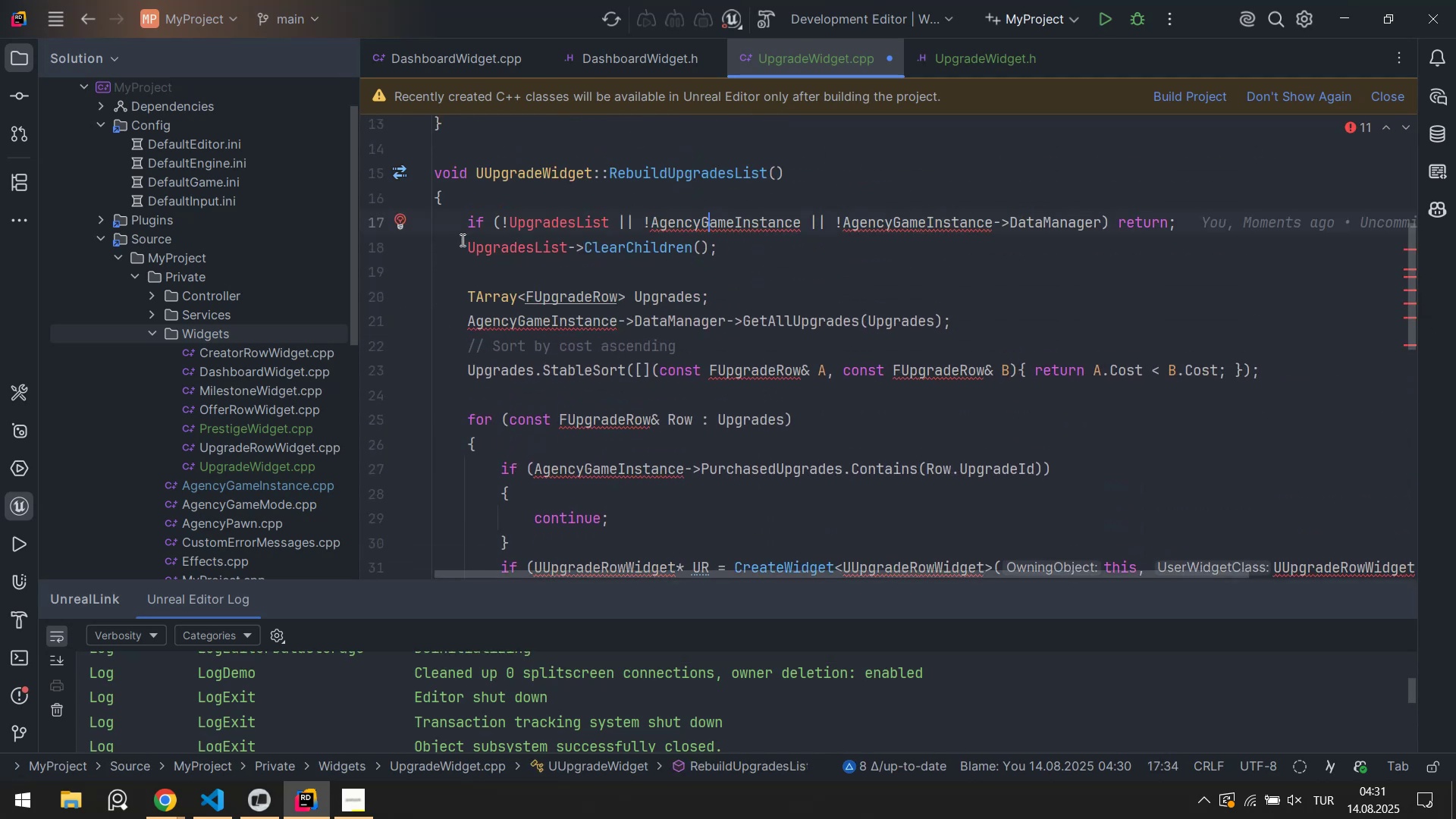 
left_click([398, 221])
 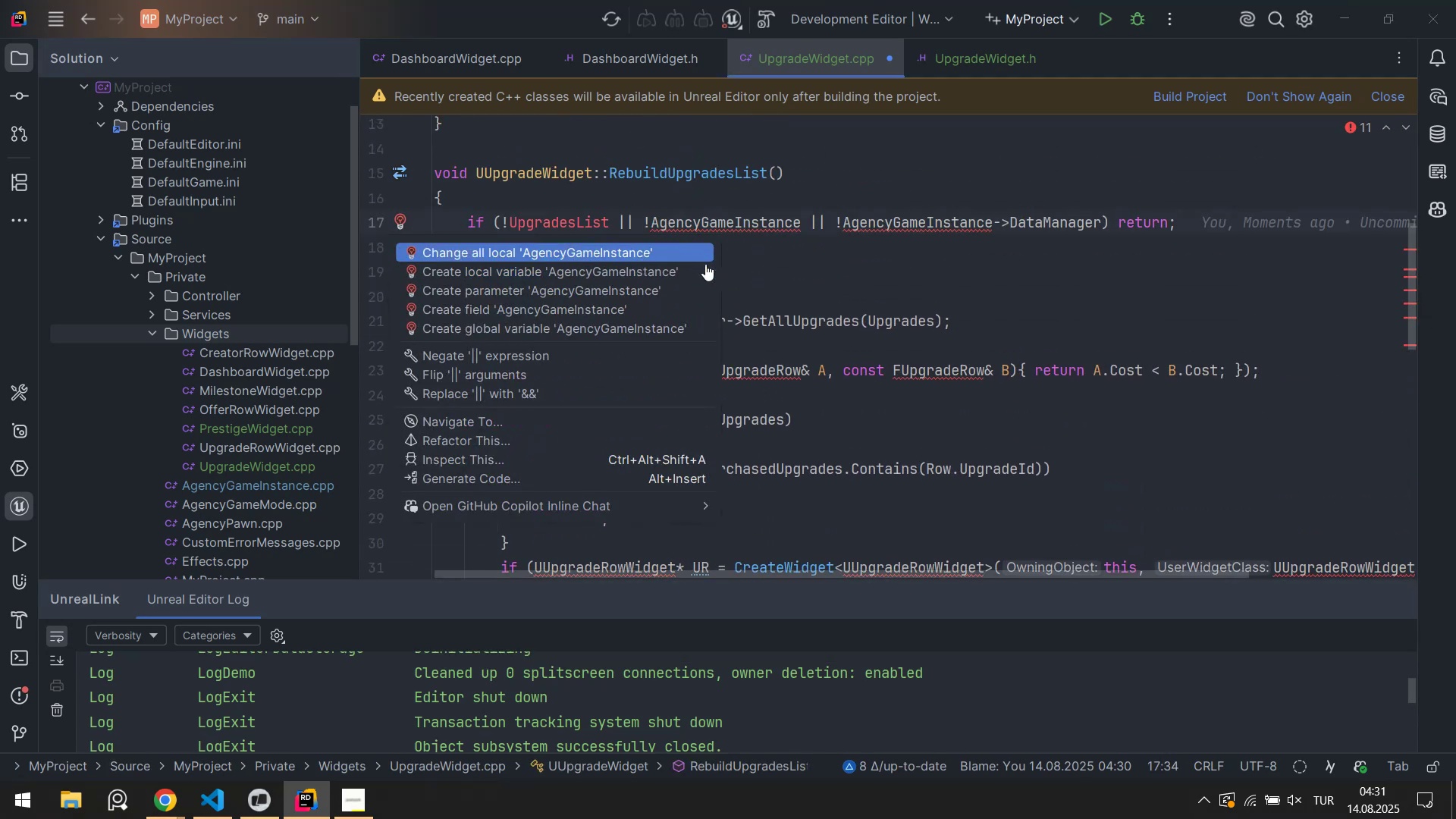 
left_click([869, 225])
 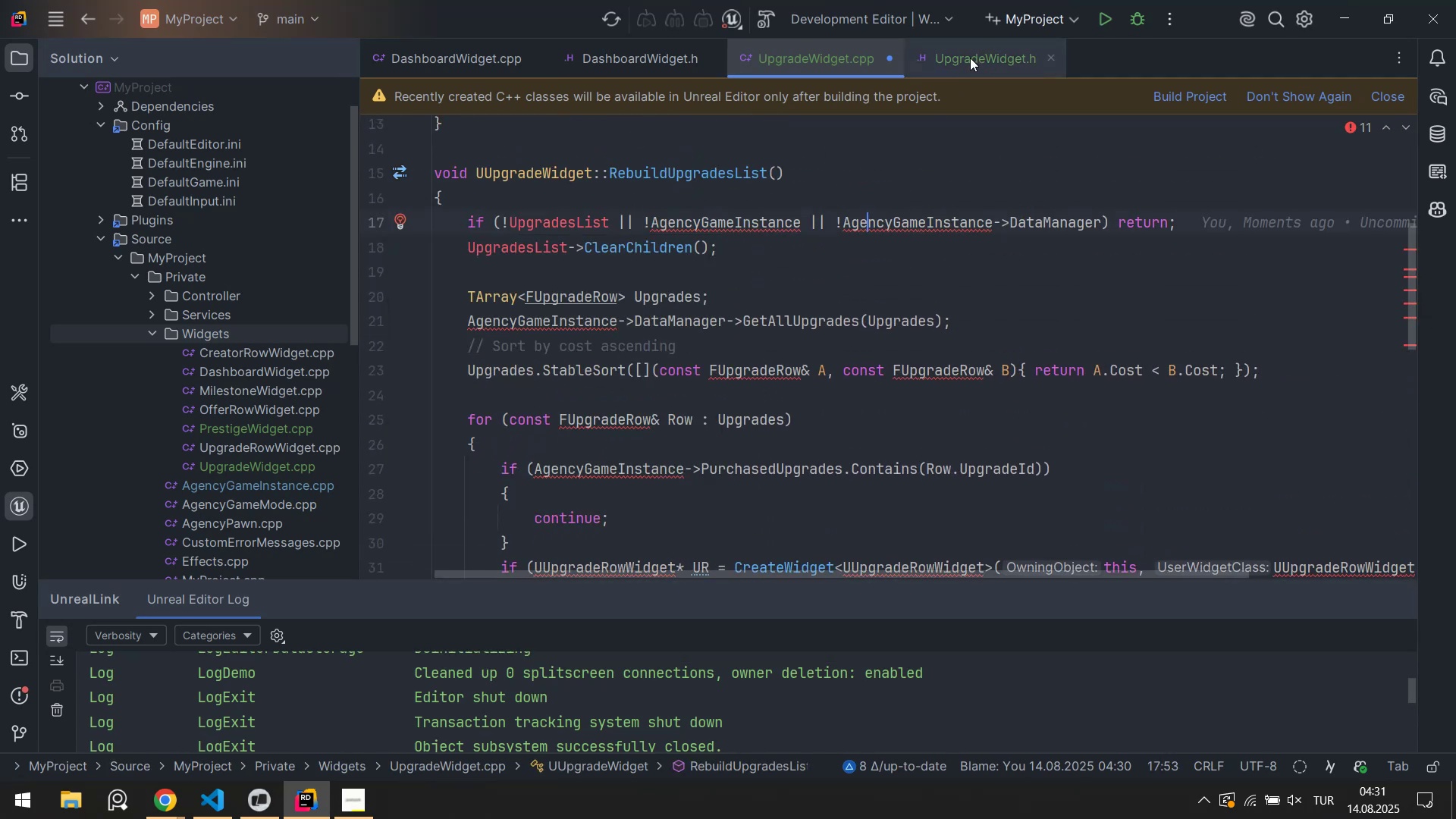 
left_click([971, 55])
 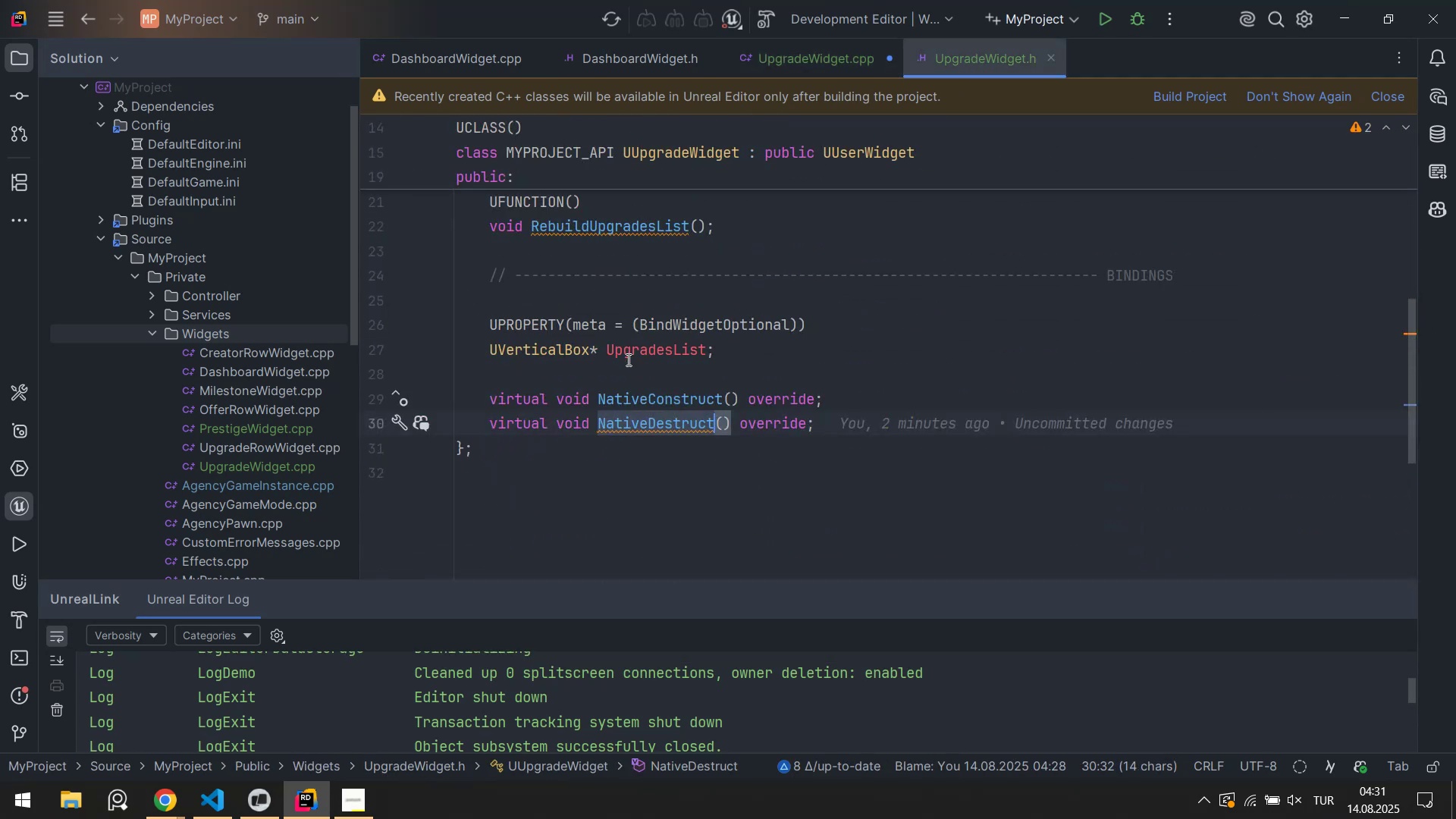 
scroll: coordinate [633, 356], scroll_direction: up, amount: 2.0
 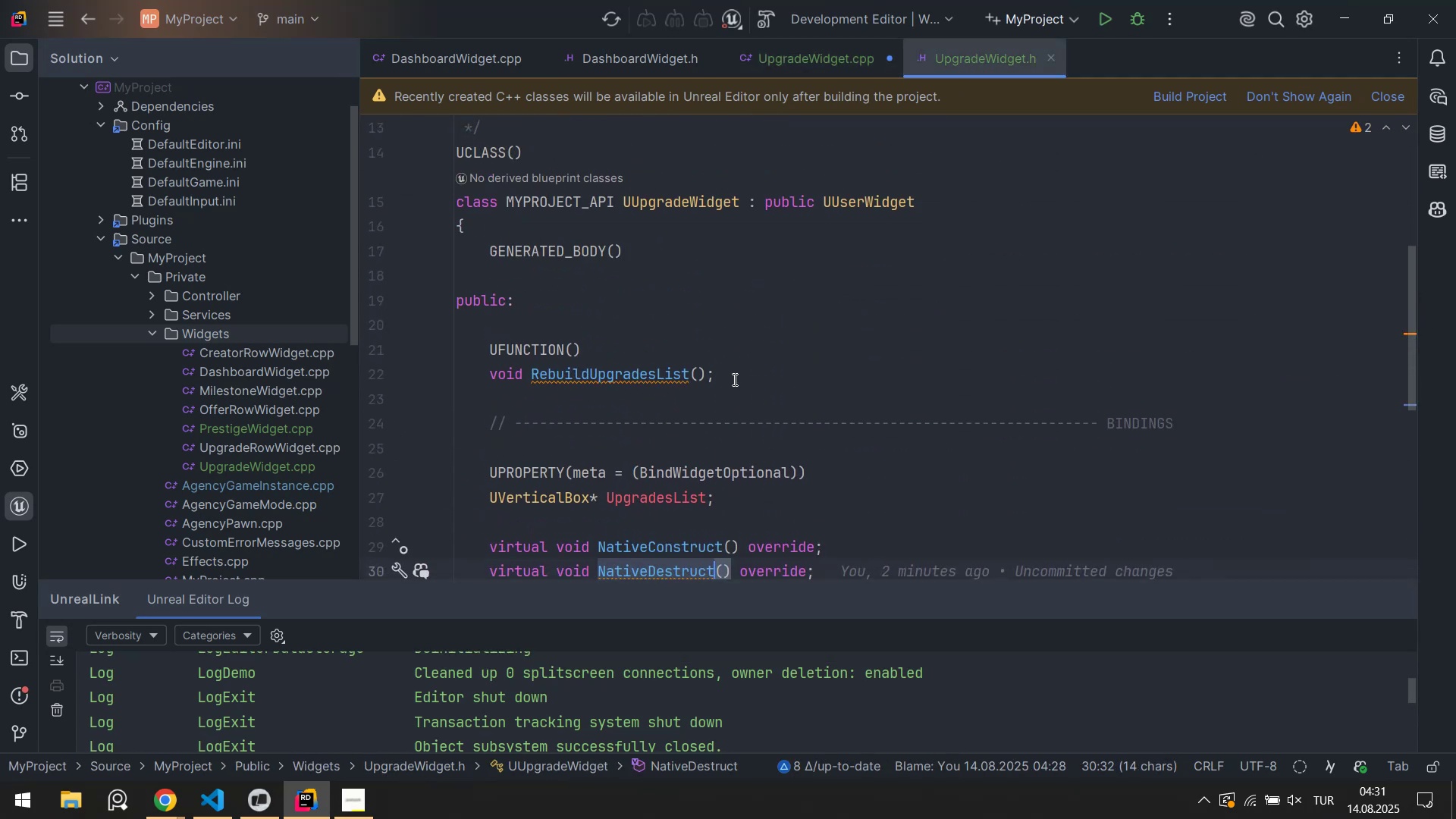 
left_click([759, 370])
 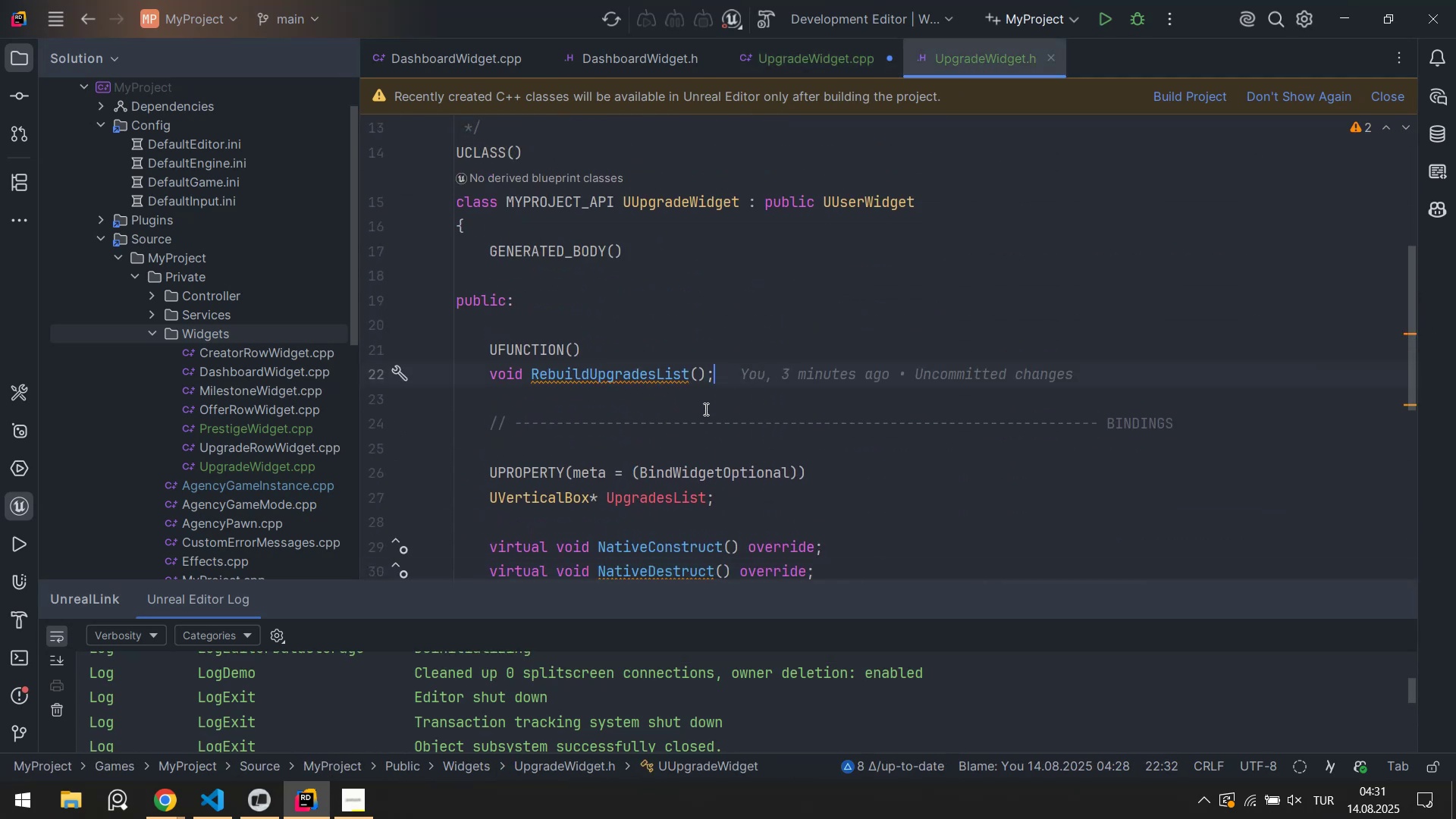 
scroll: coordinate [695, 437], scroll_direction: down, amount: 1.0
 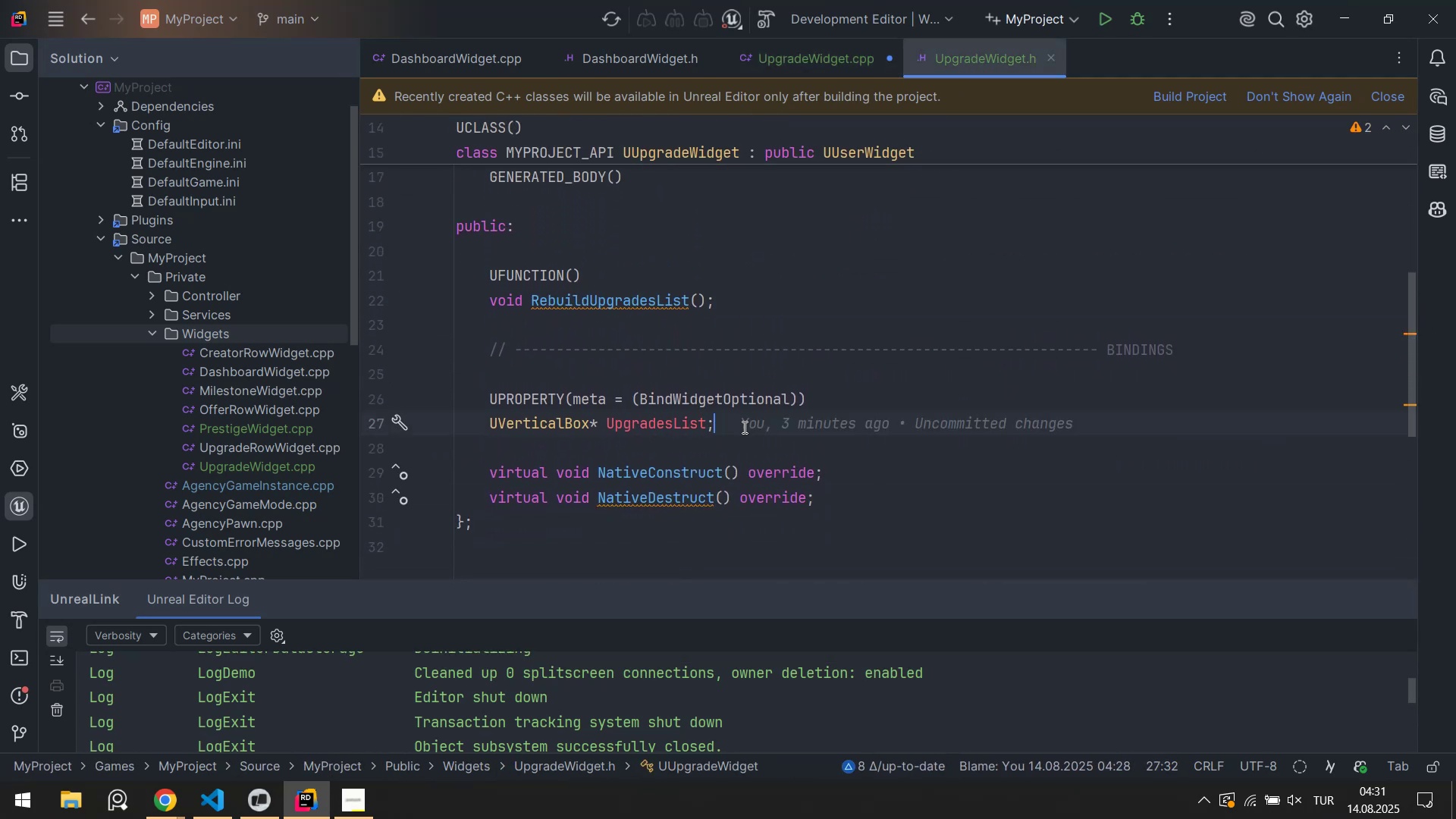 
key(Enter)
 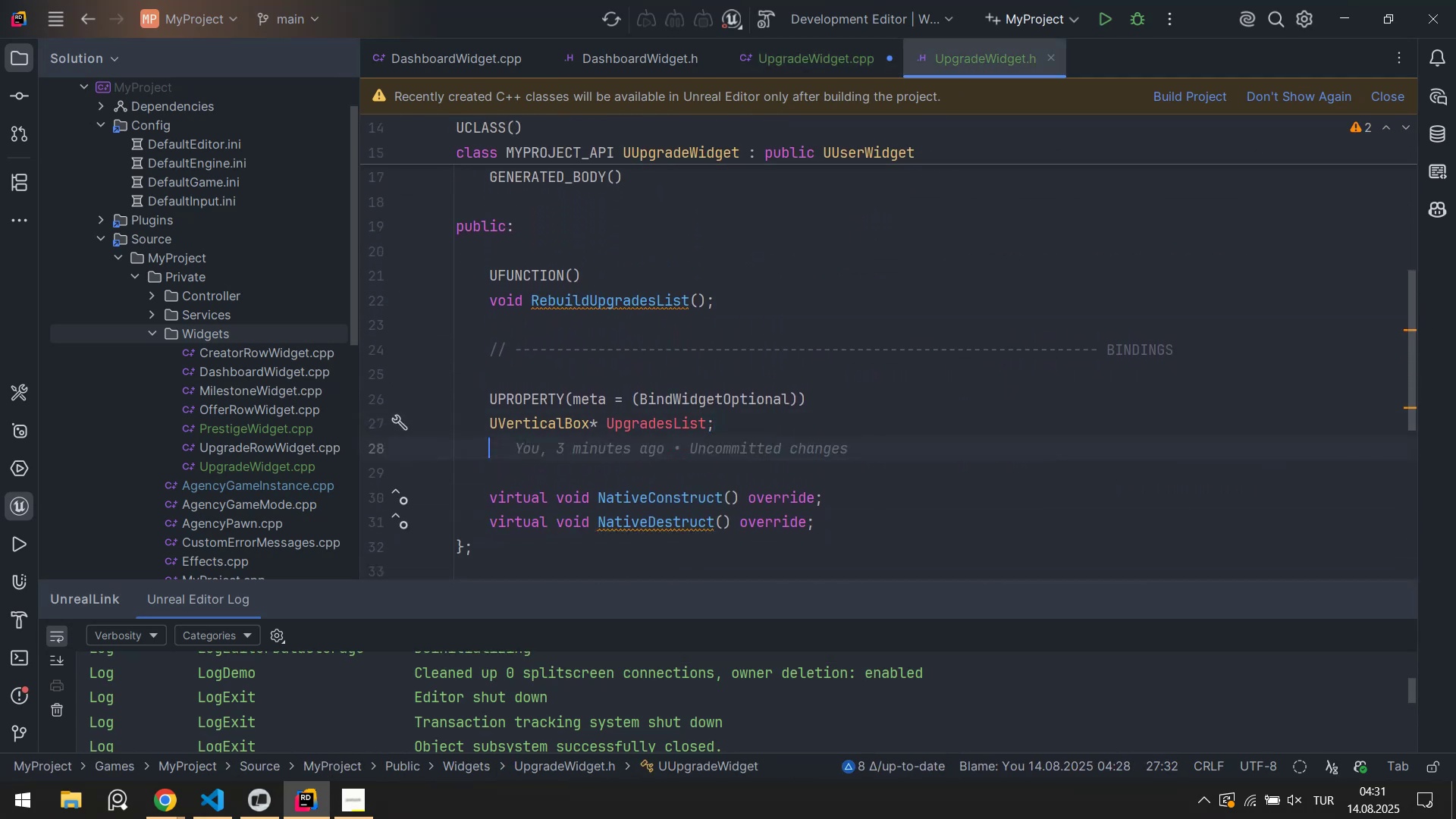 
key(Enter)
 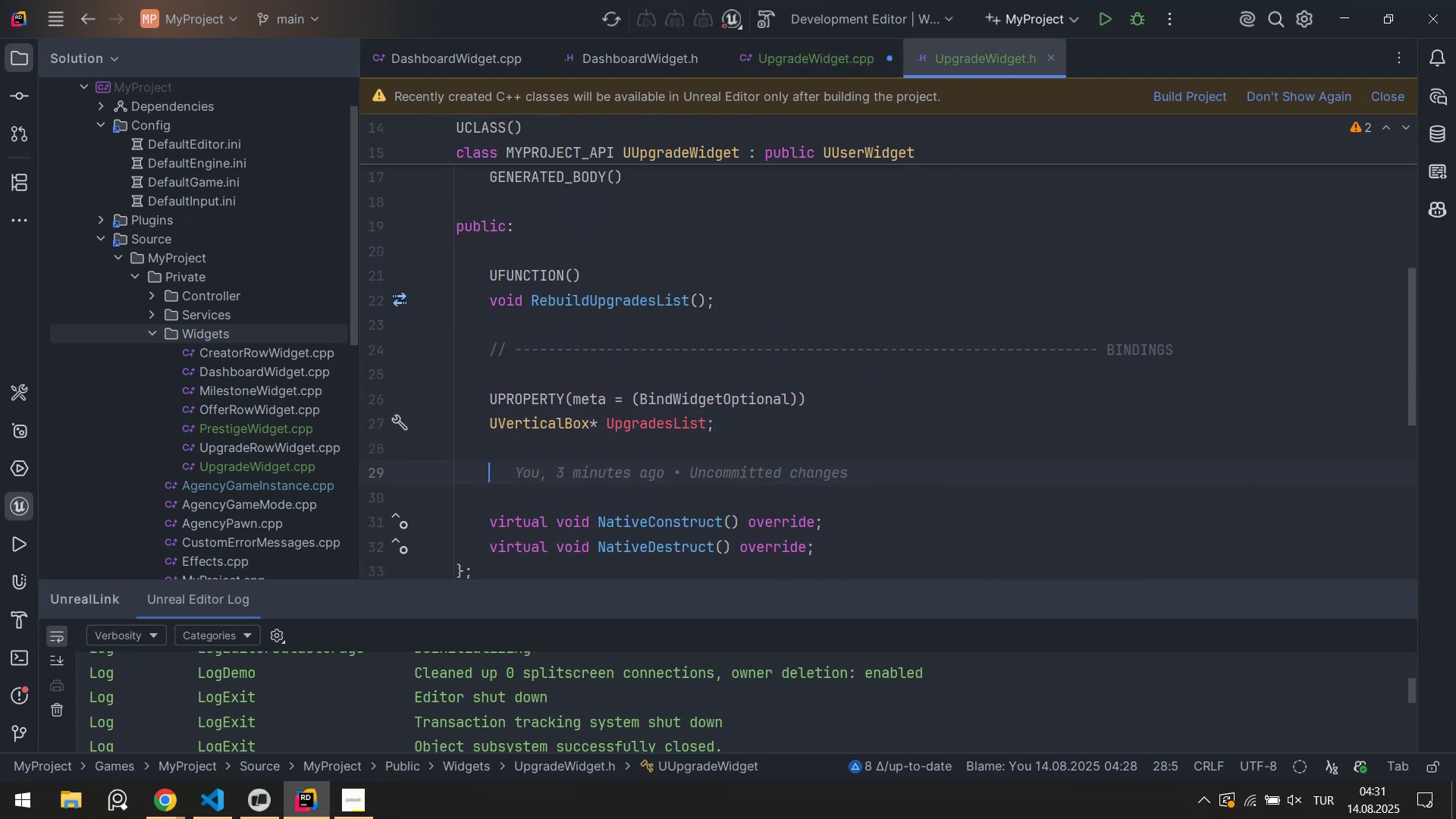 
type(UAgen)
 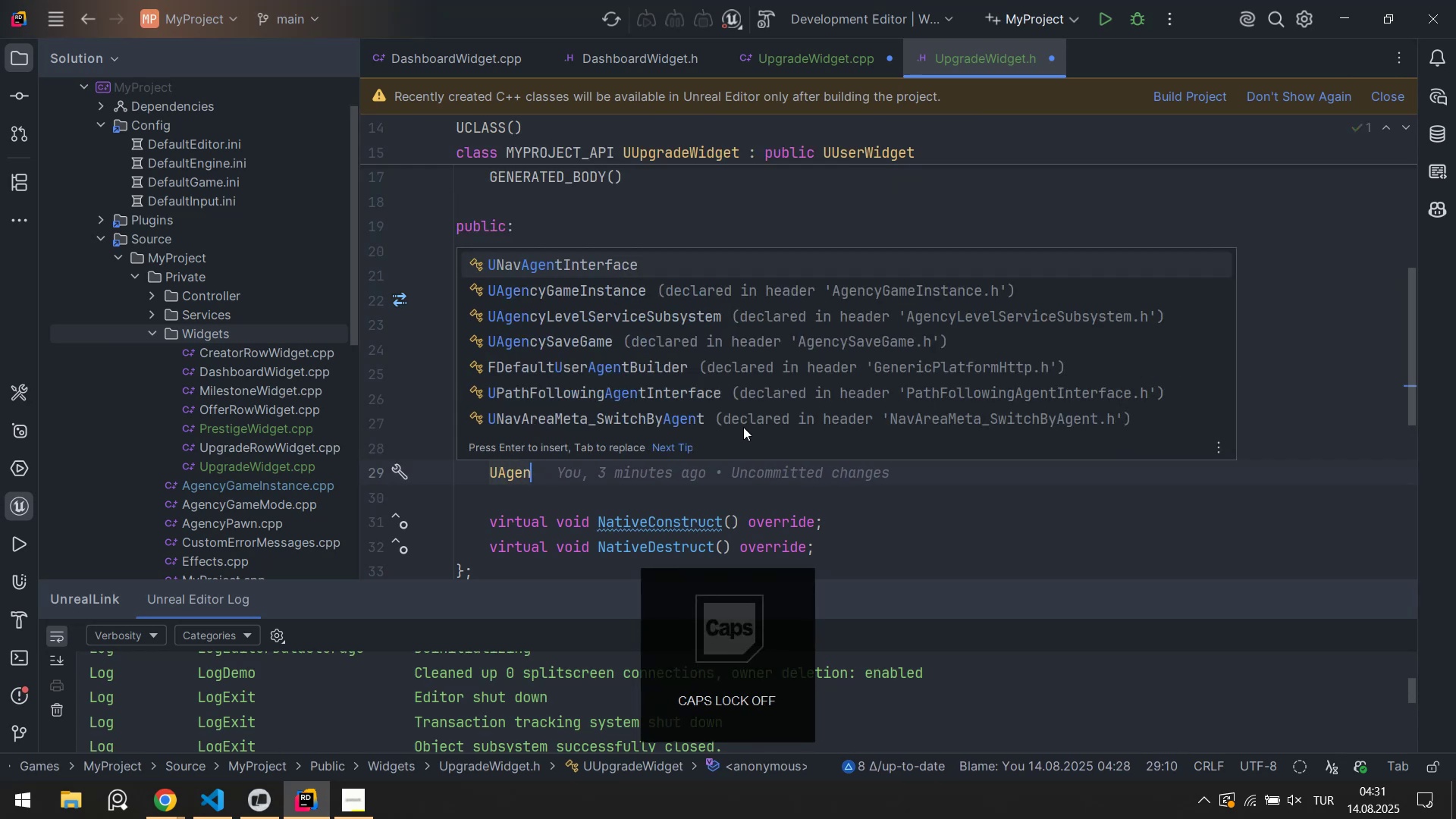 
key(ArrowDown)
 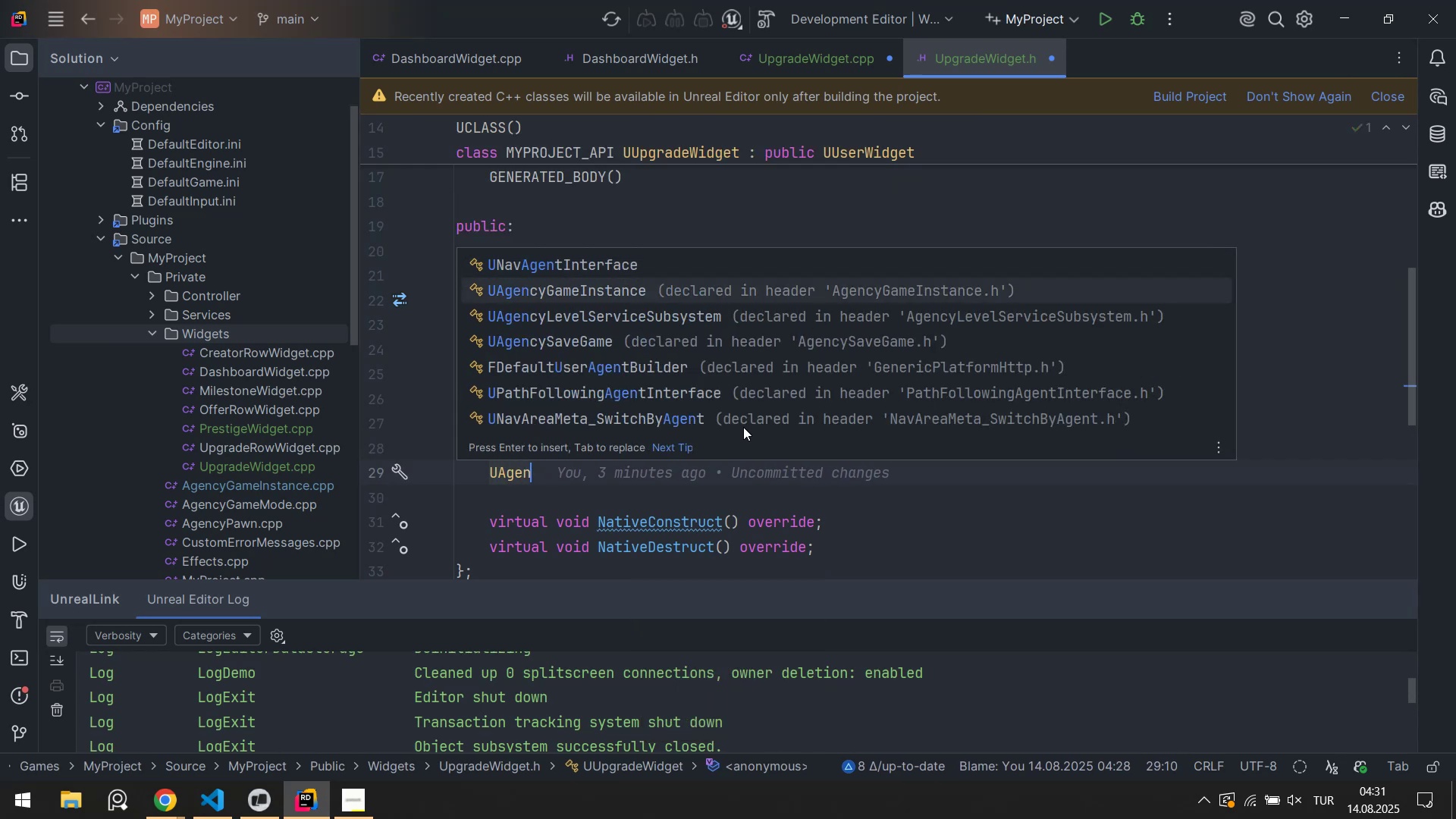 
key(Tab)
 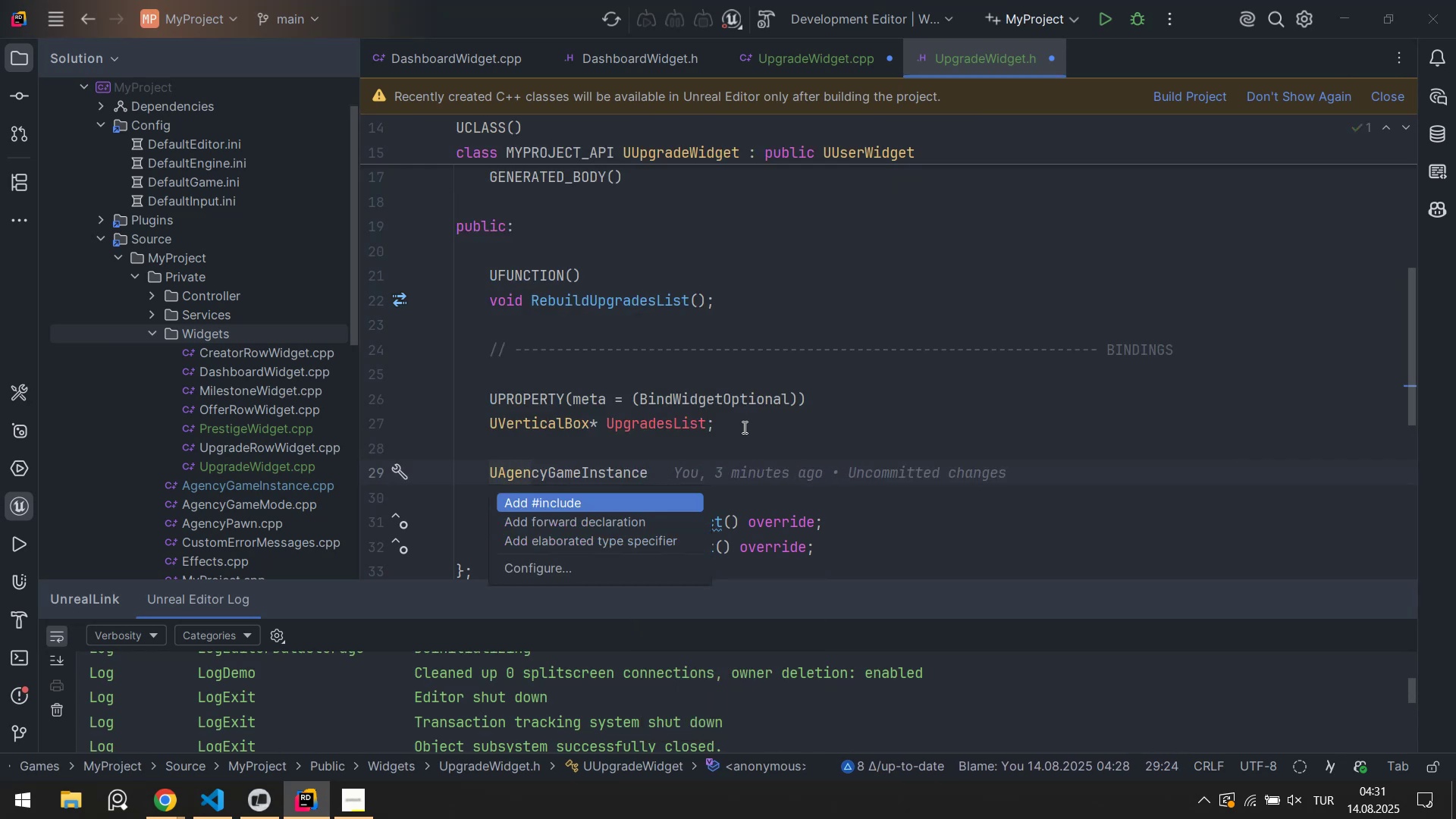 
key(ArrowDown)
 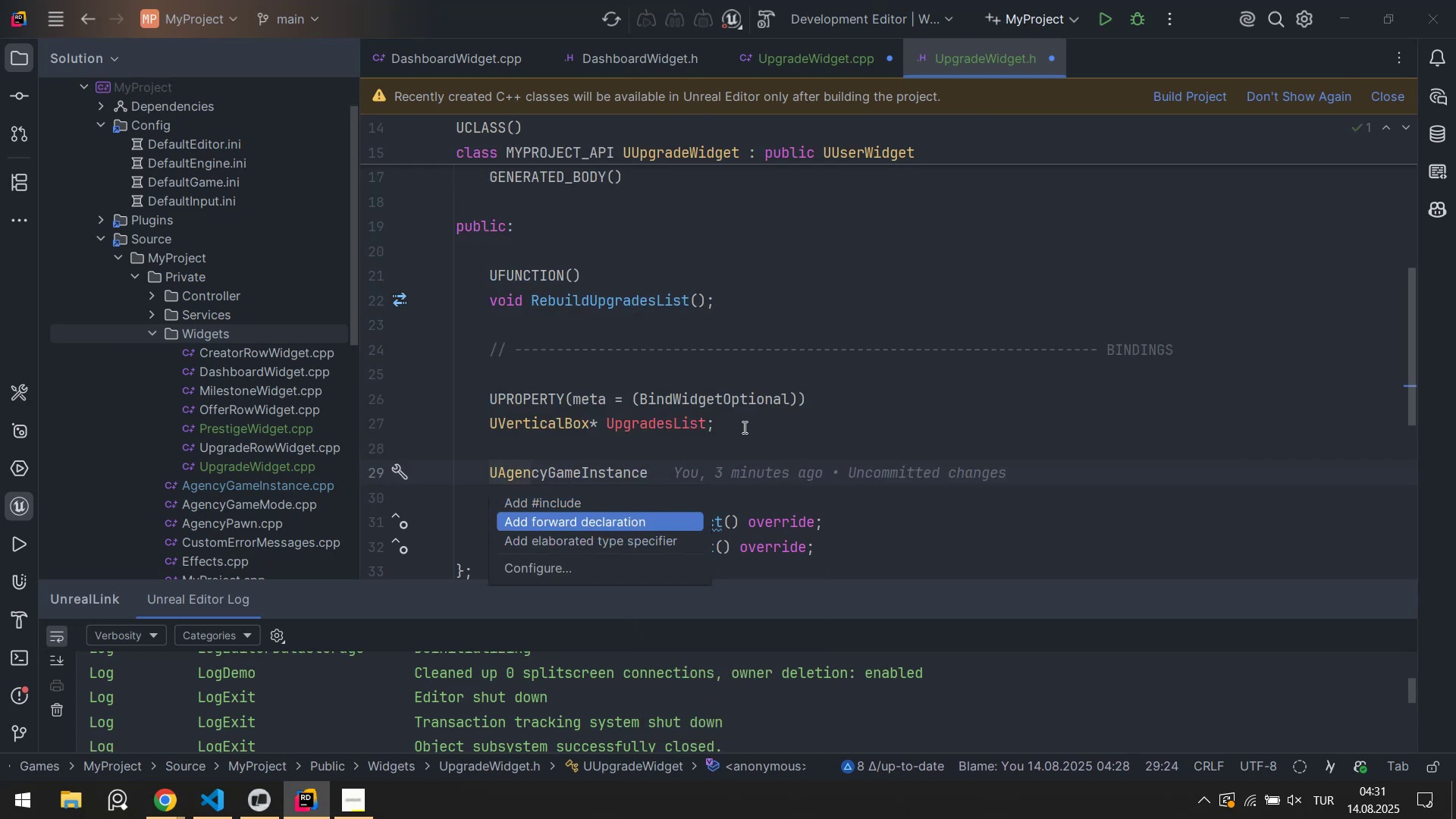 
key(Enter)
 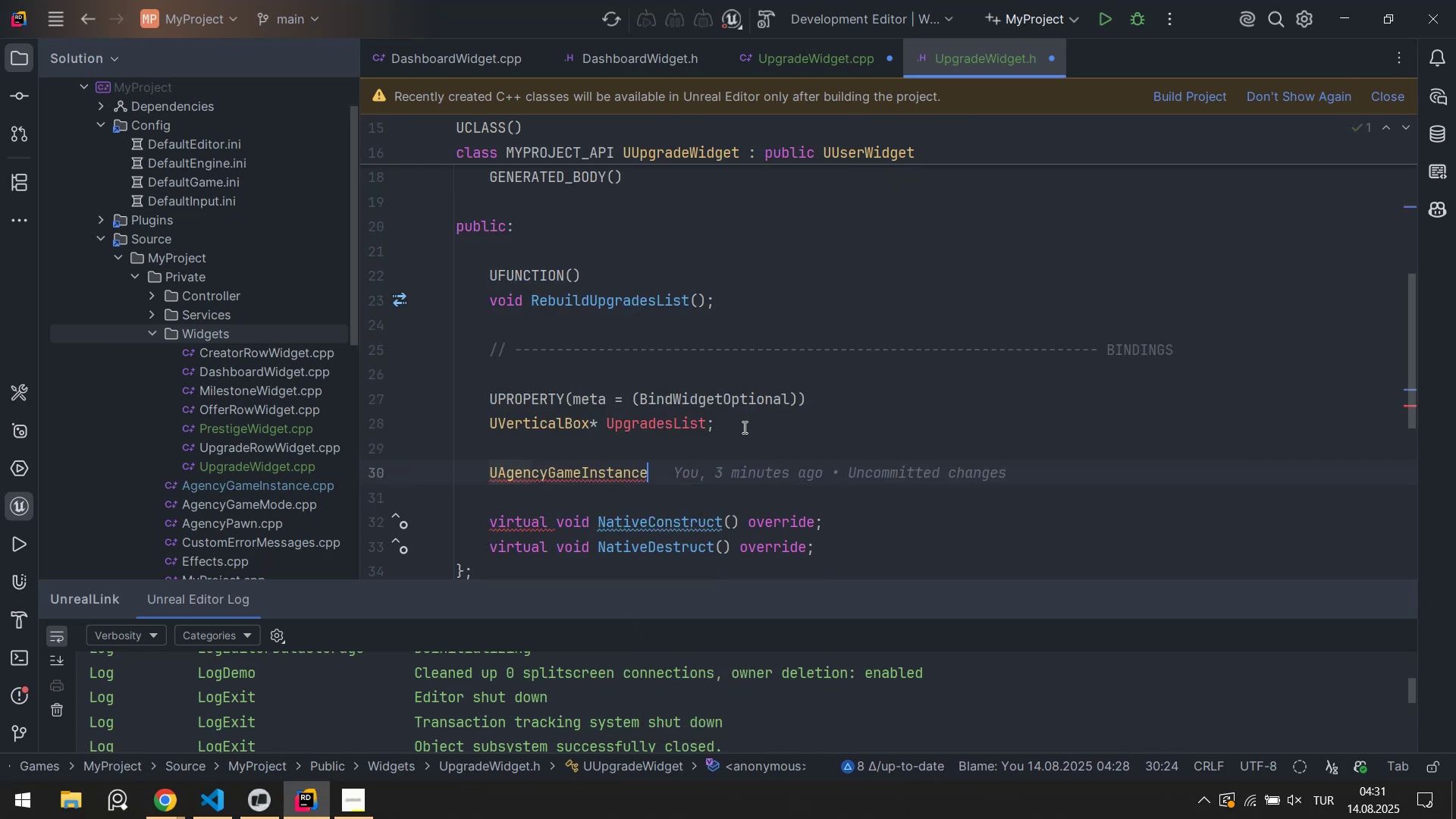 
key(NumpadMultiply)
 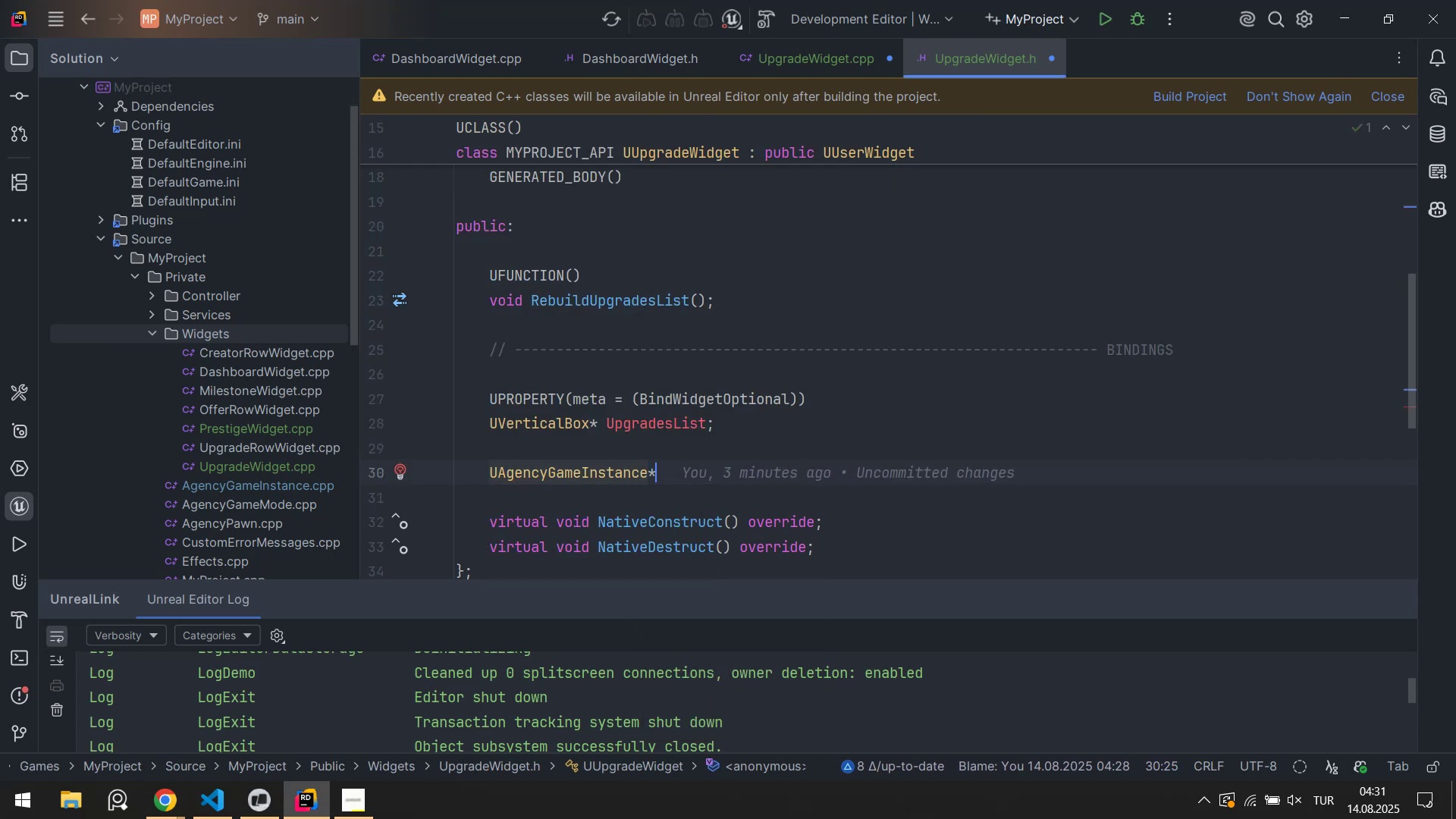 
key(Space)
 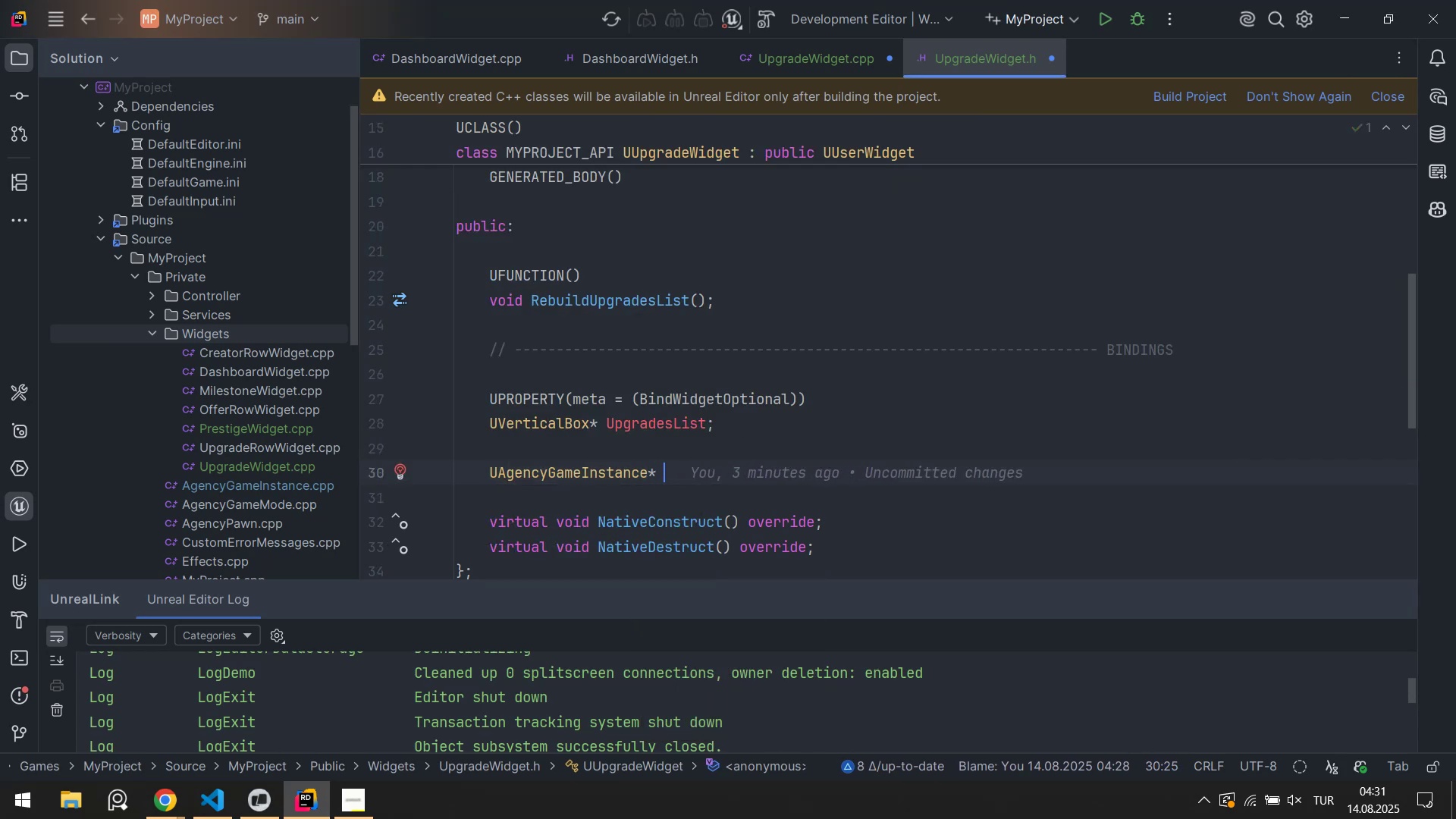 
key(CapsLock)
 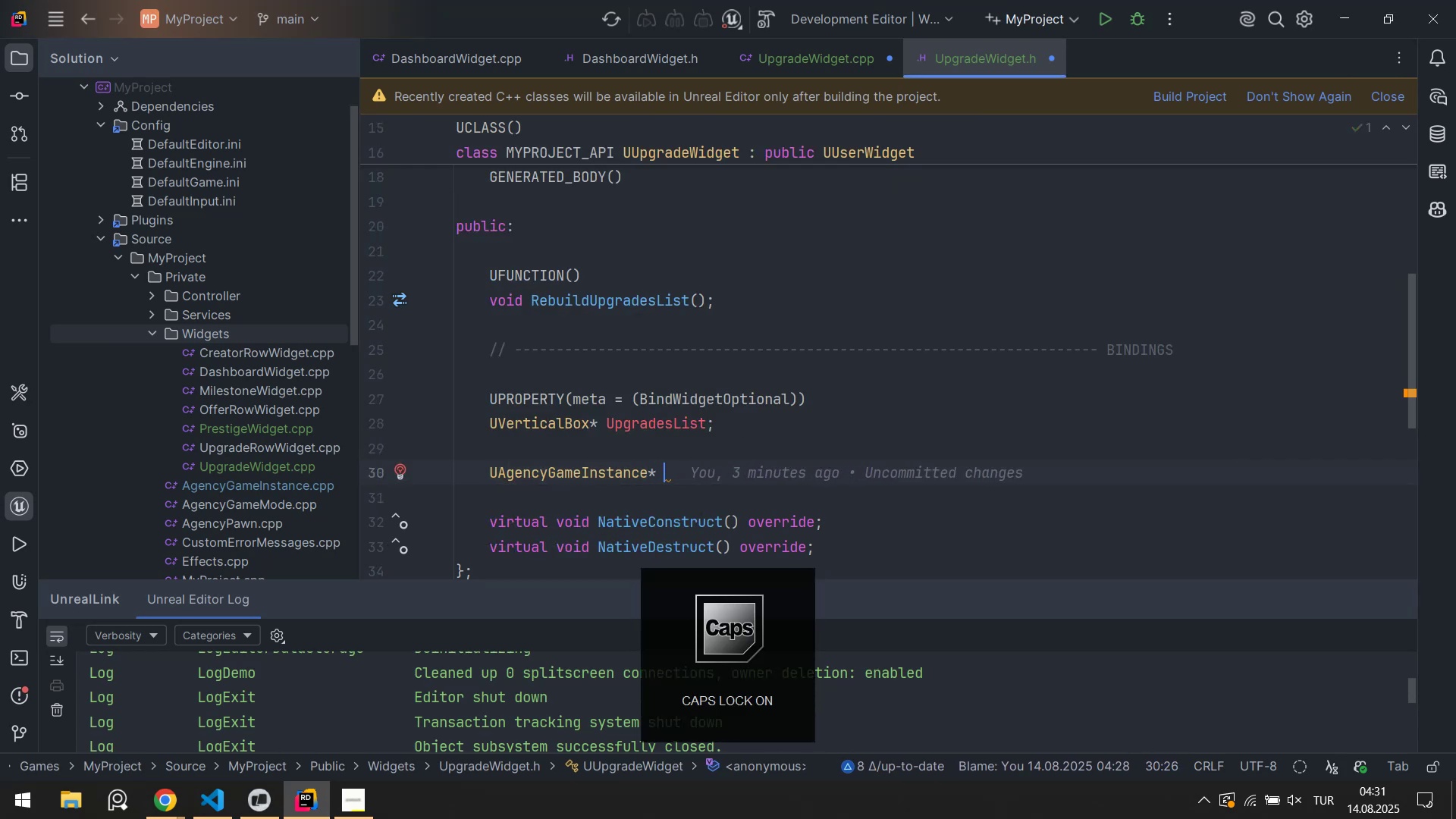 
key(A)
 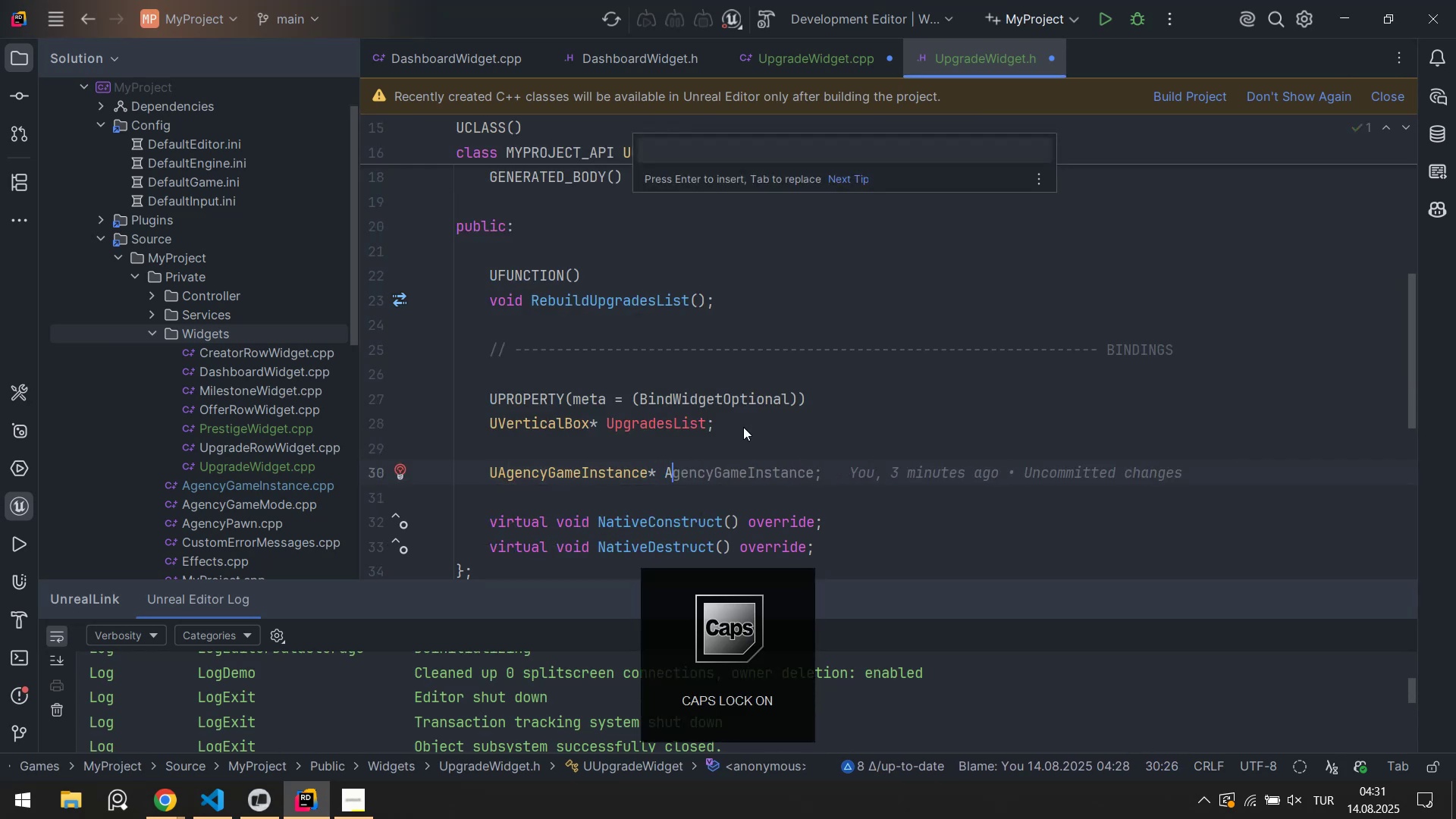 
key(CapsLock)
 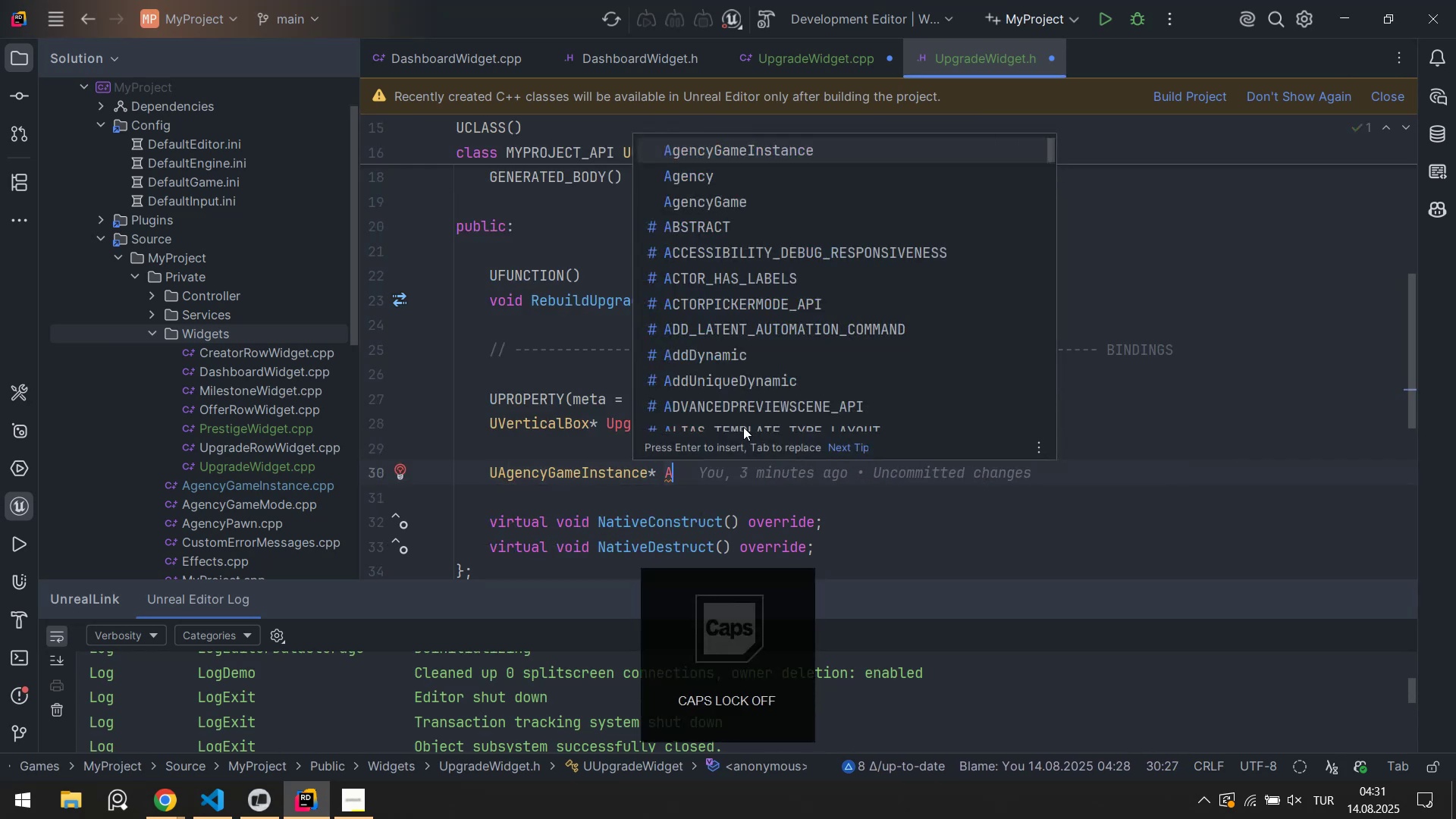 
key(G)
 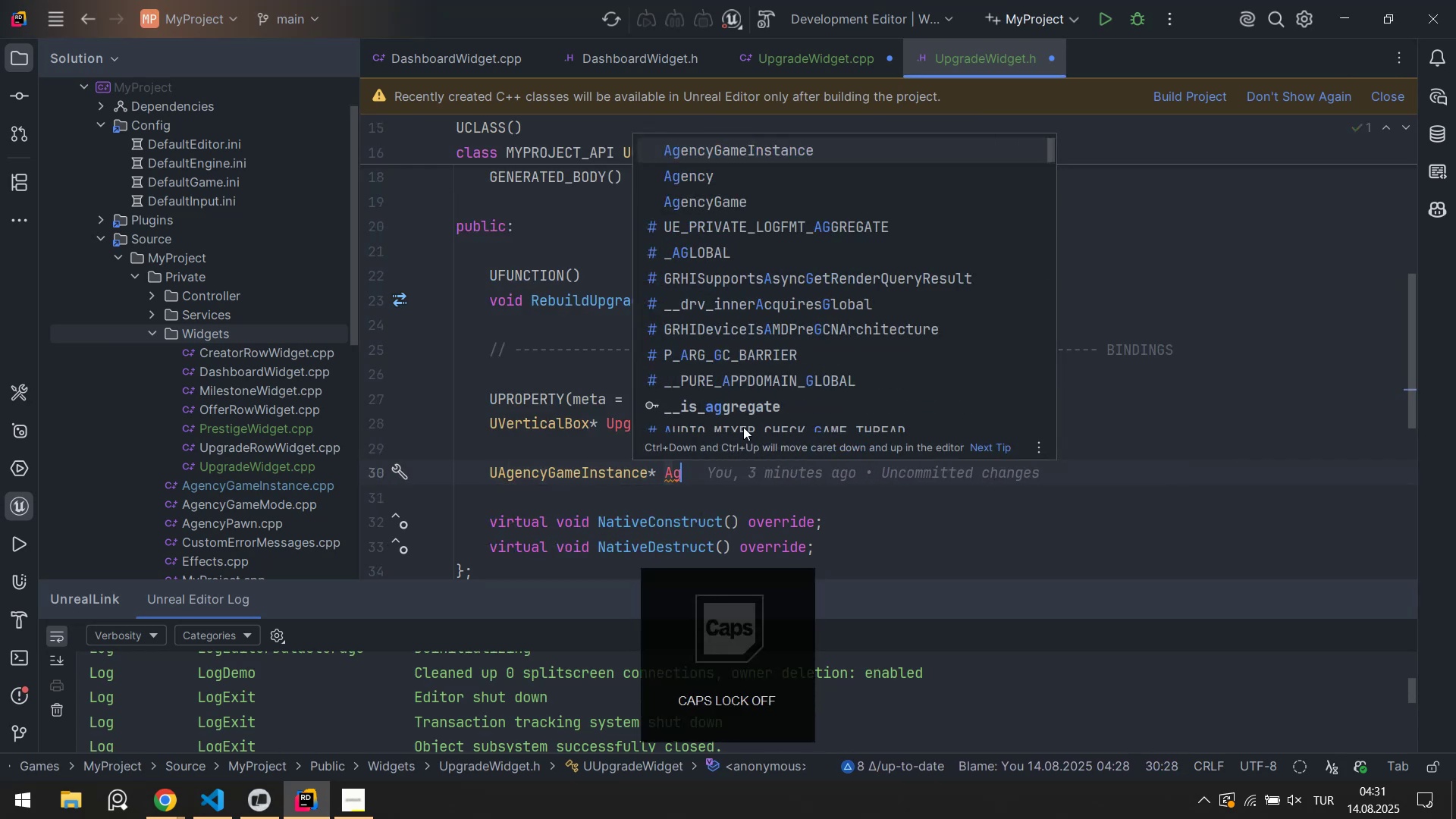 
key(CapsLock)
 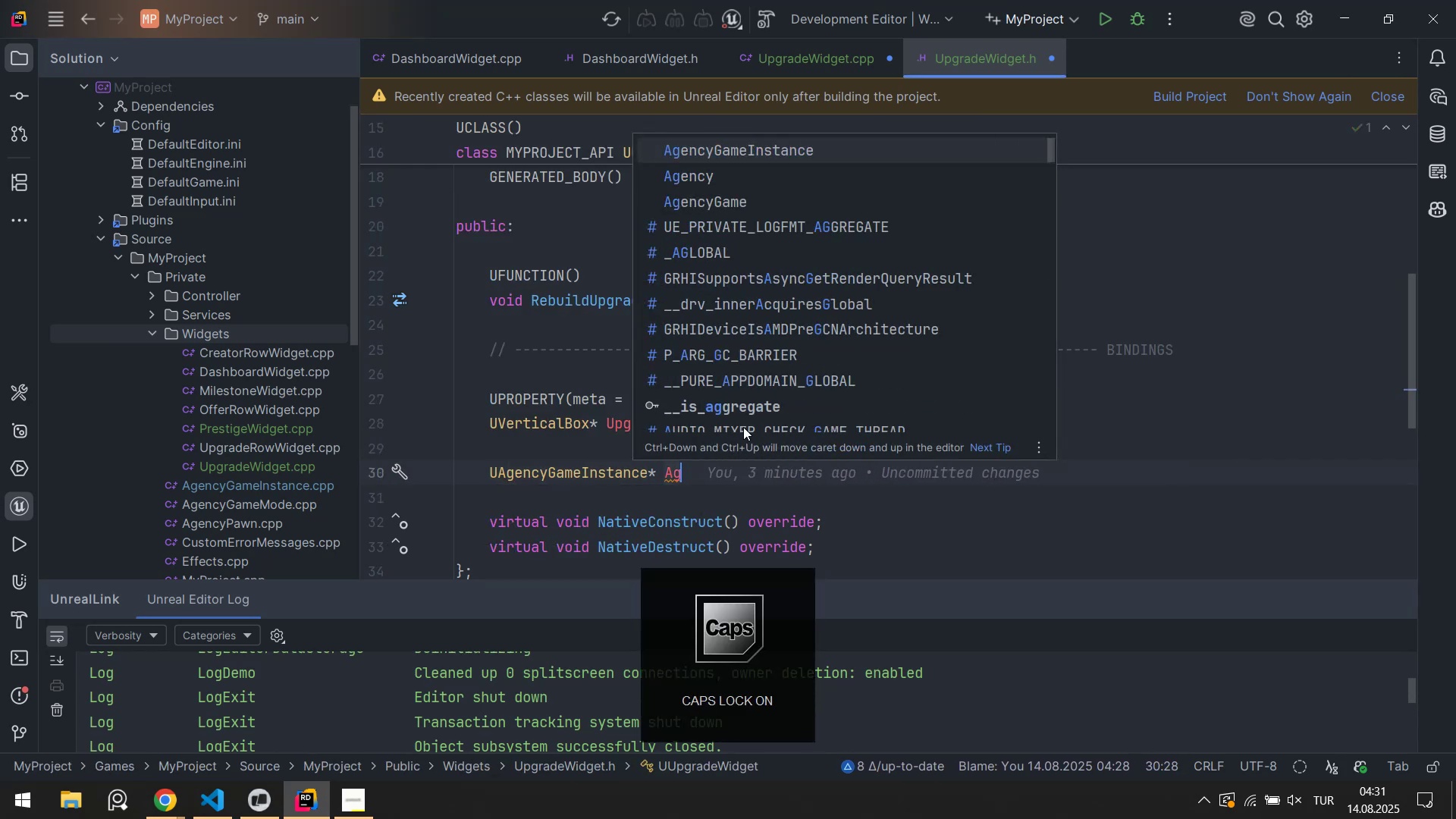 
key(Tab)
 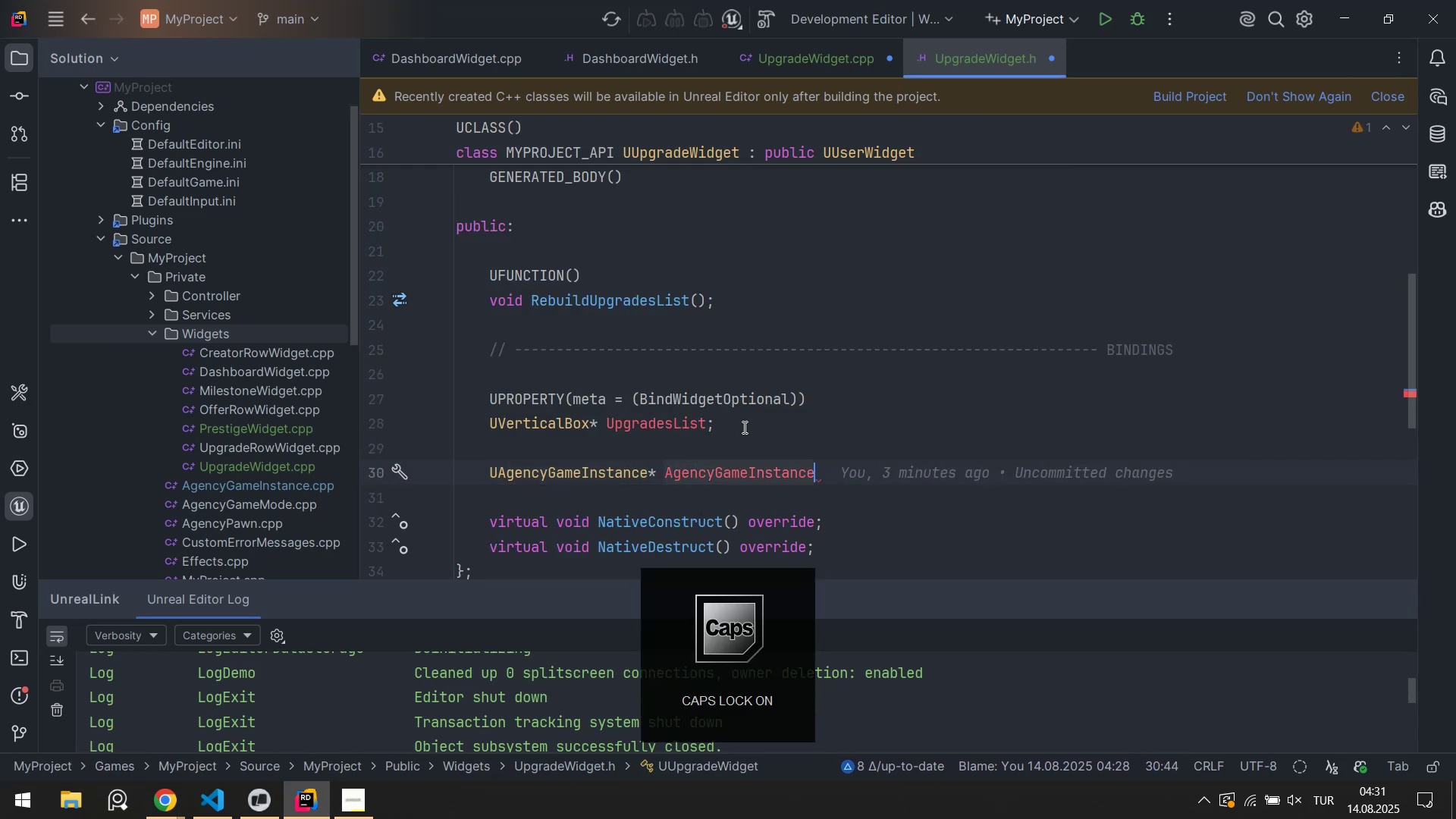 
key(Alt+Numpad5)
 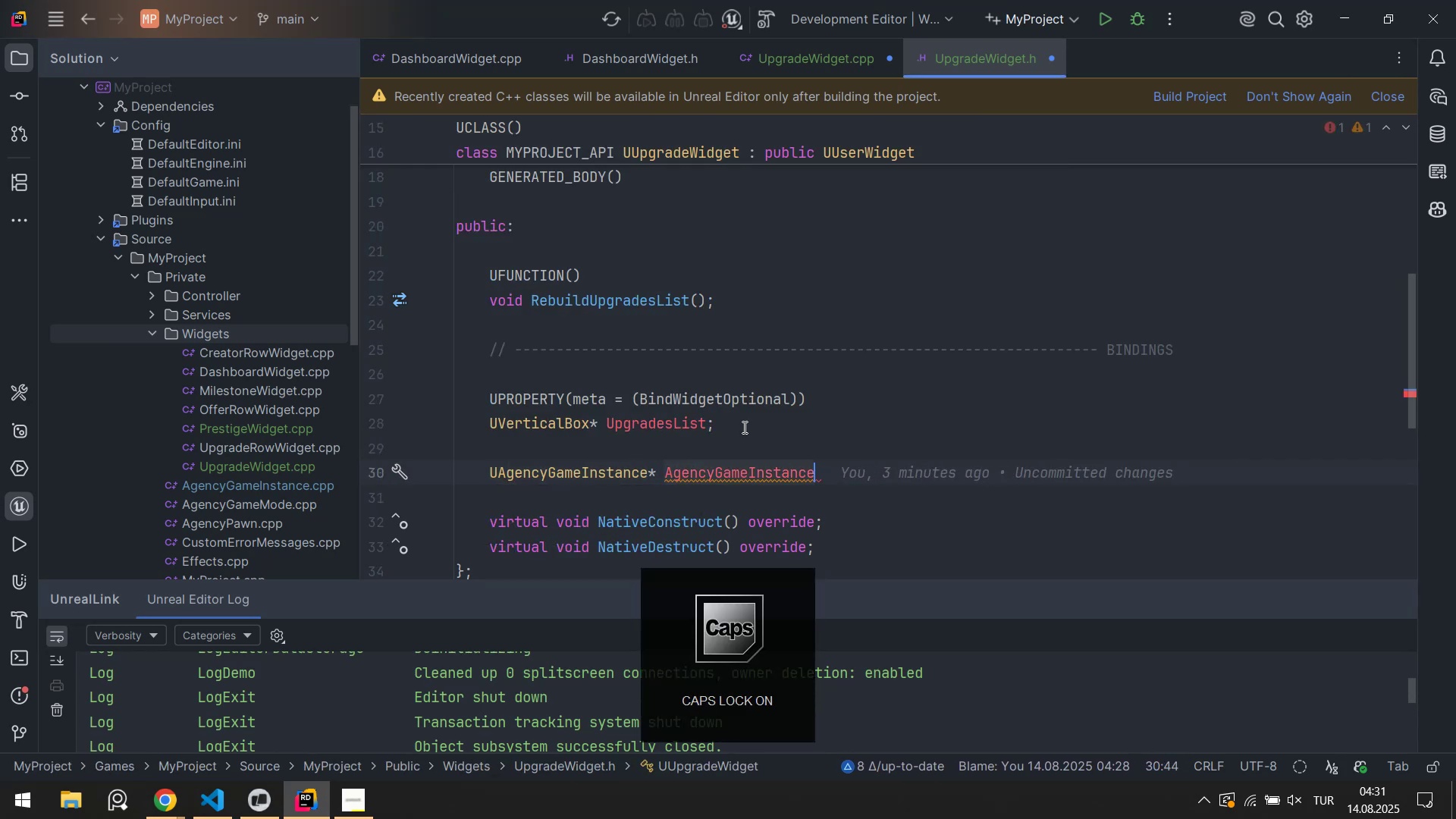 
key(Alt+Numpad9)
 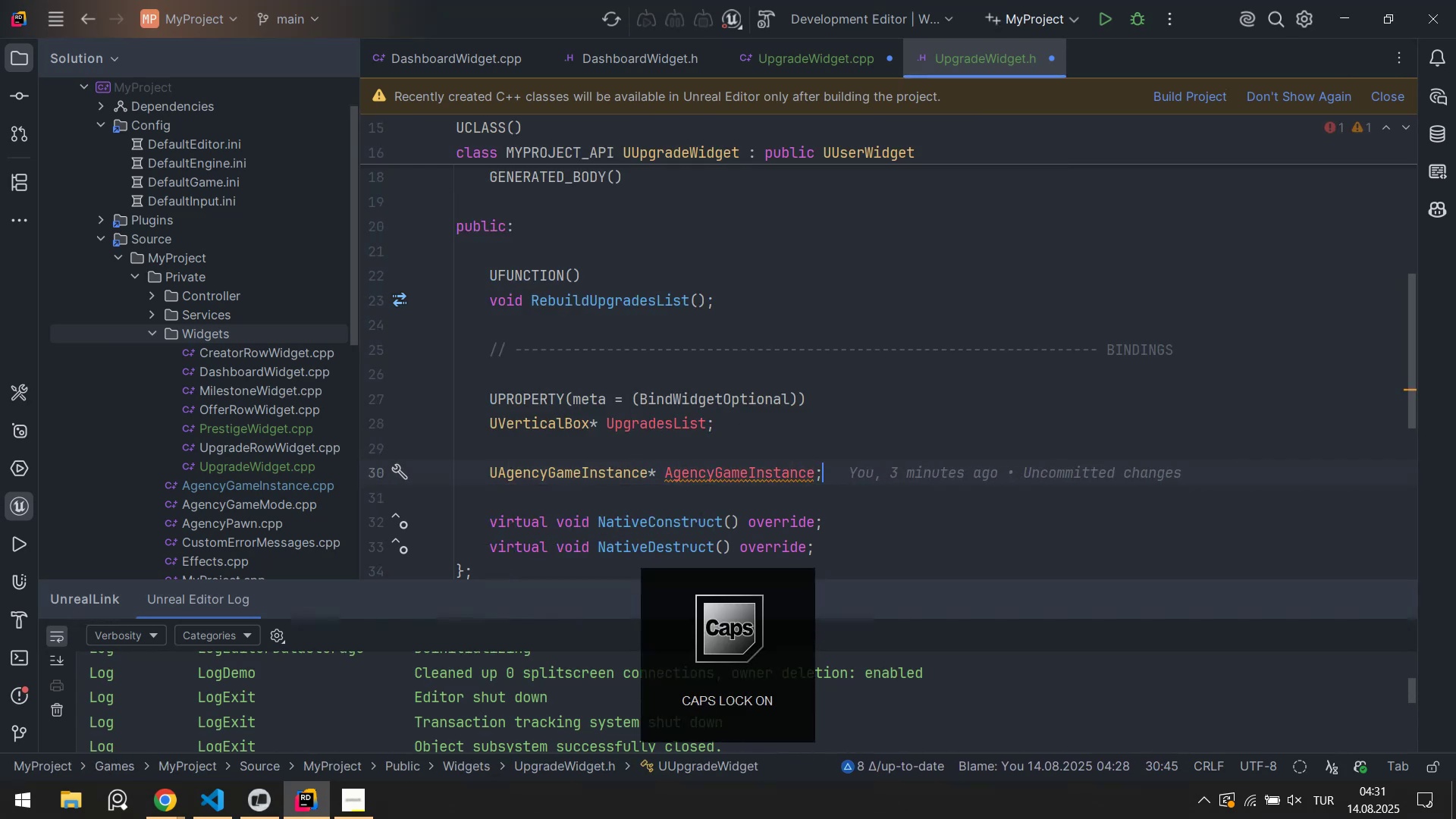 
key(ArrowUp)
 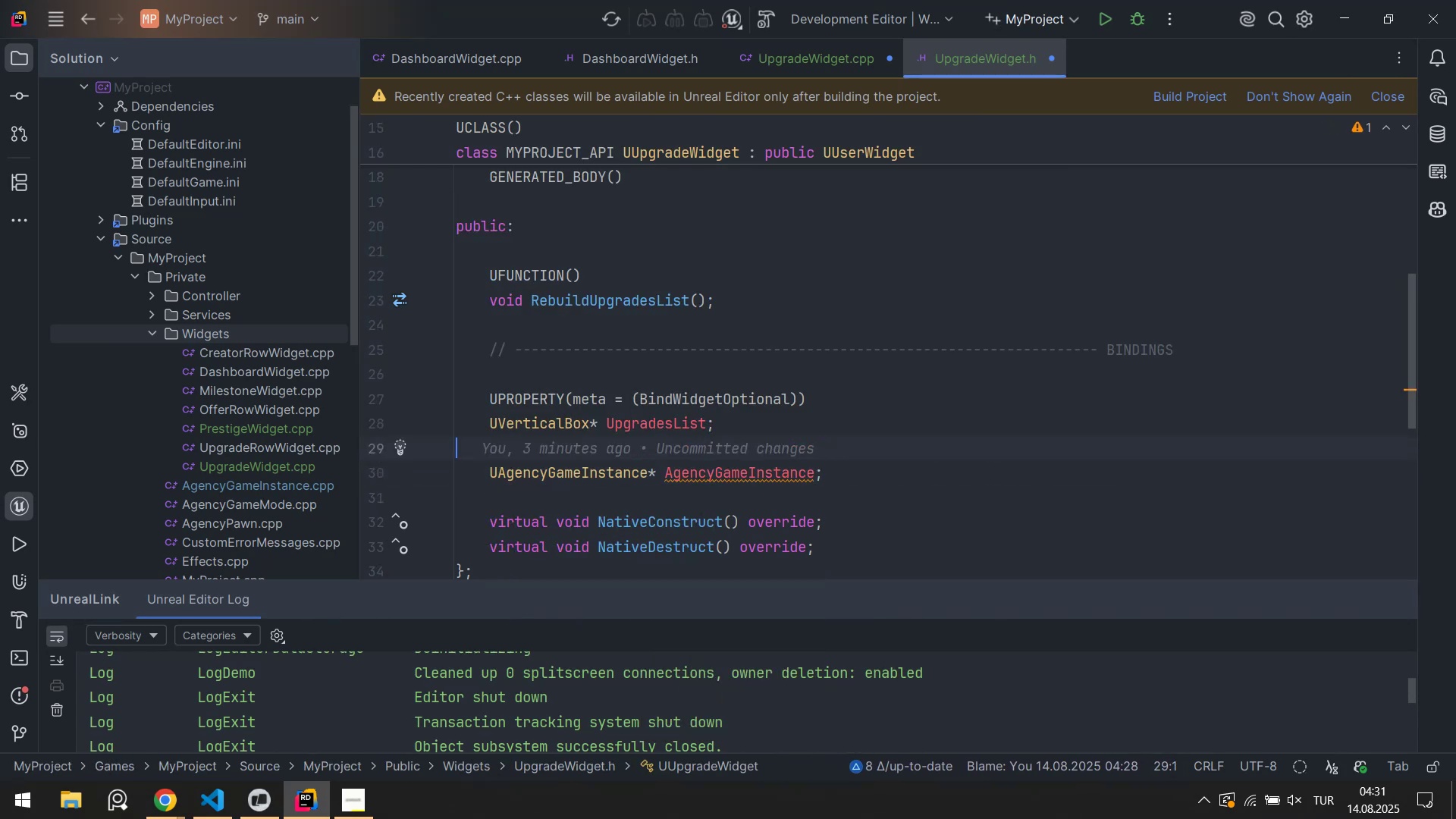 
key(Enter)
 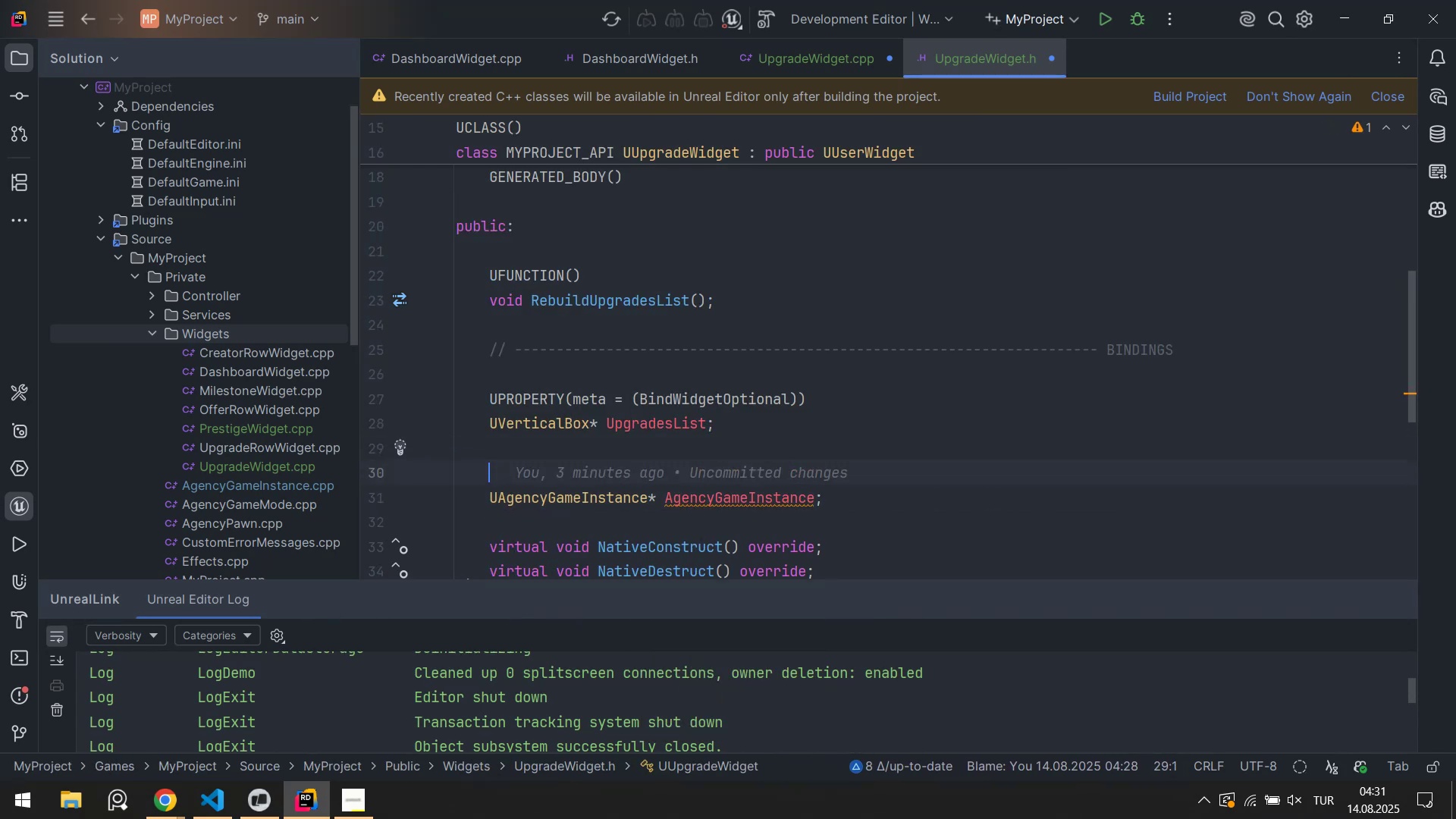 
type(up)
key(Backspace)
key(Backspace)
type(u)
key(Backspace)
type(UP)
 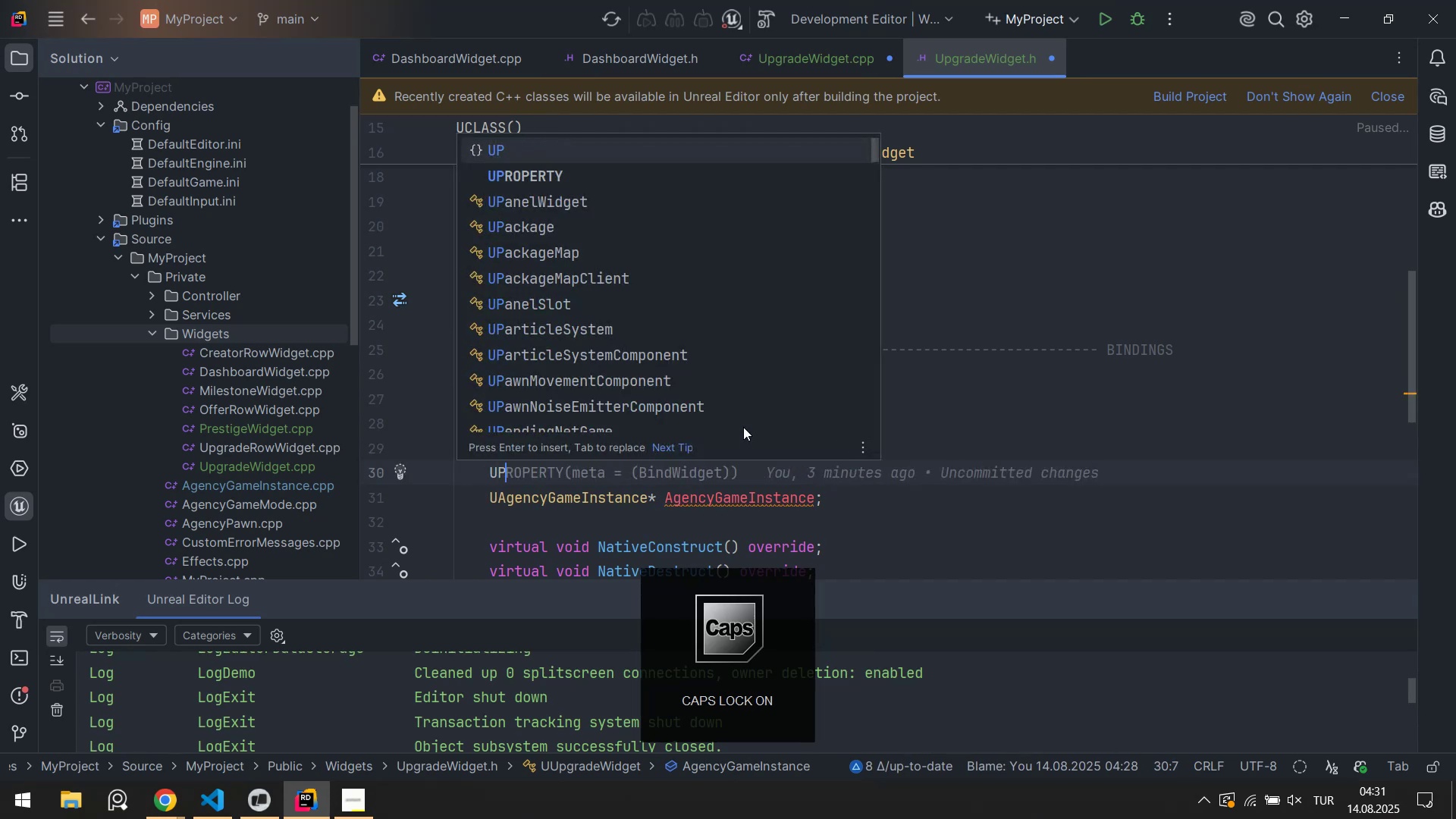 
key(ArrowDown)
 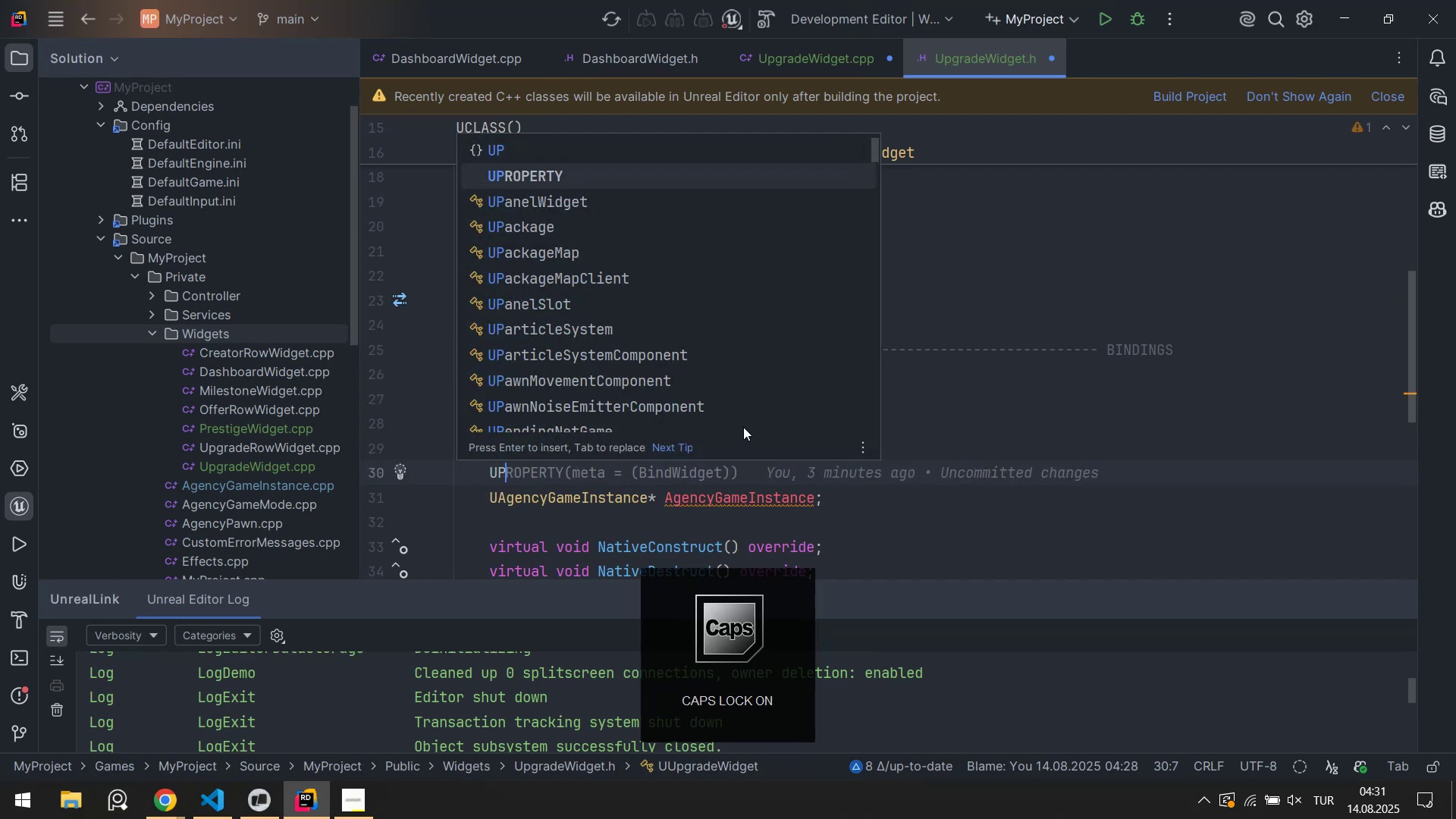 
key(CapsLock)
 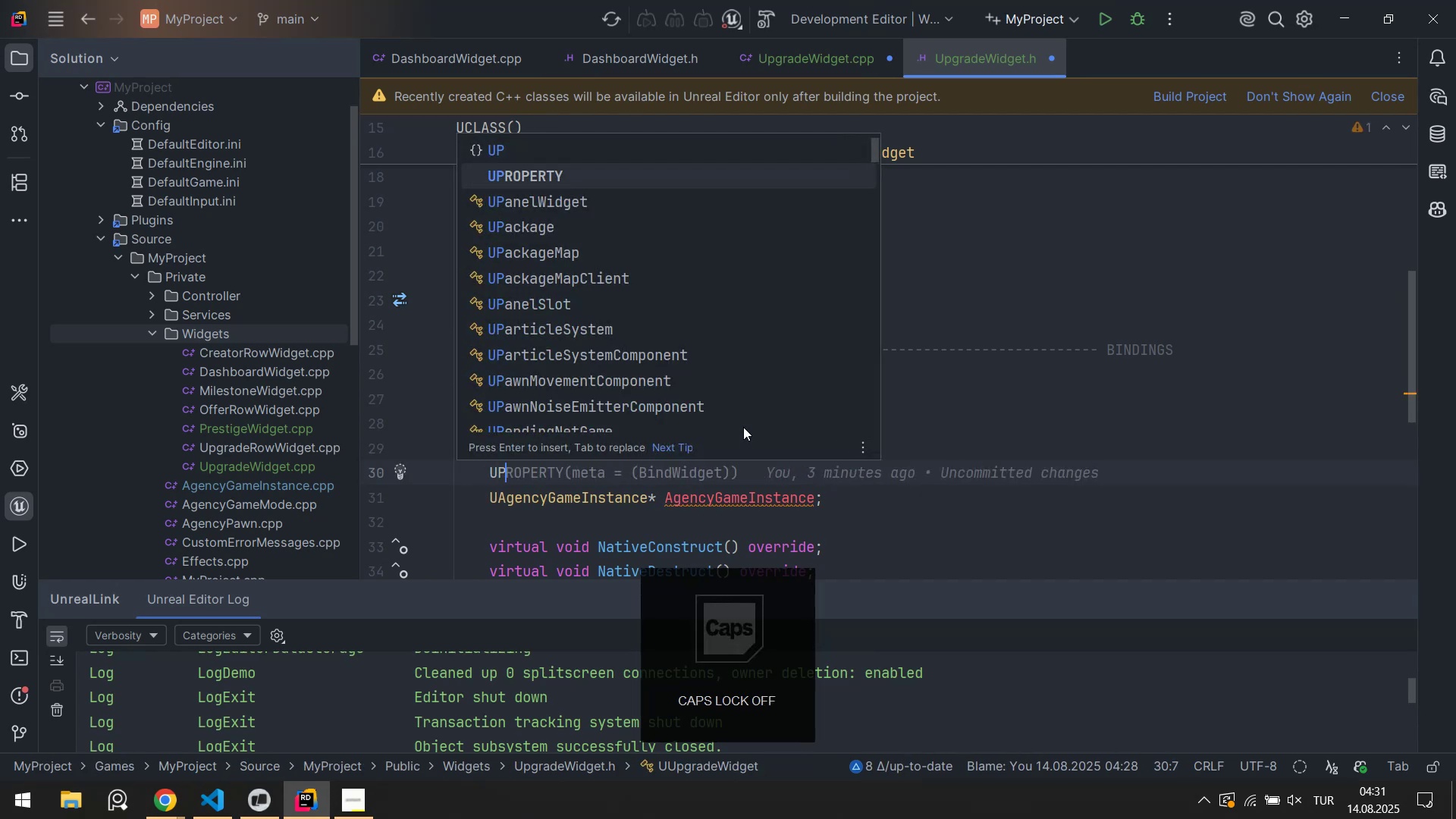 
key(Enter)
 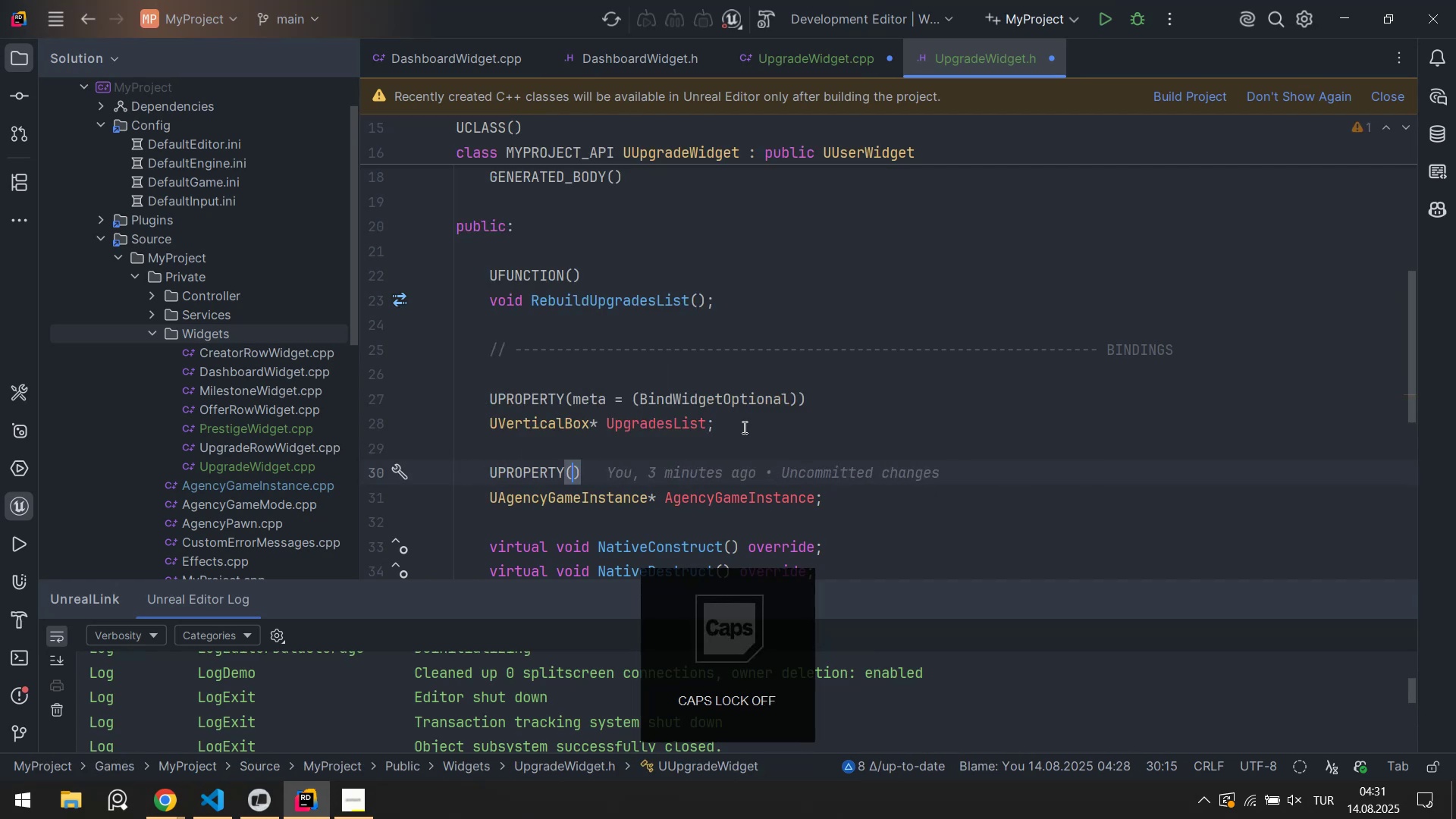 
key(Control+ControlLeft)
 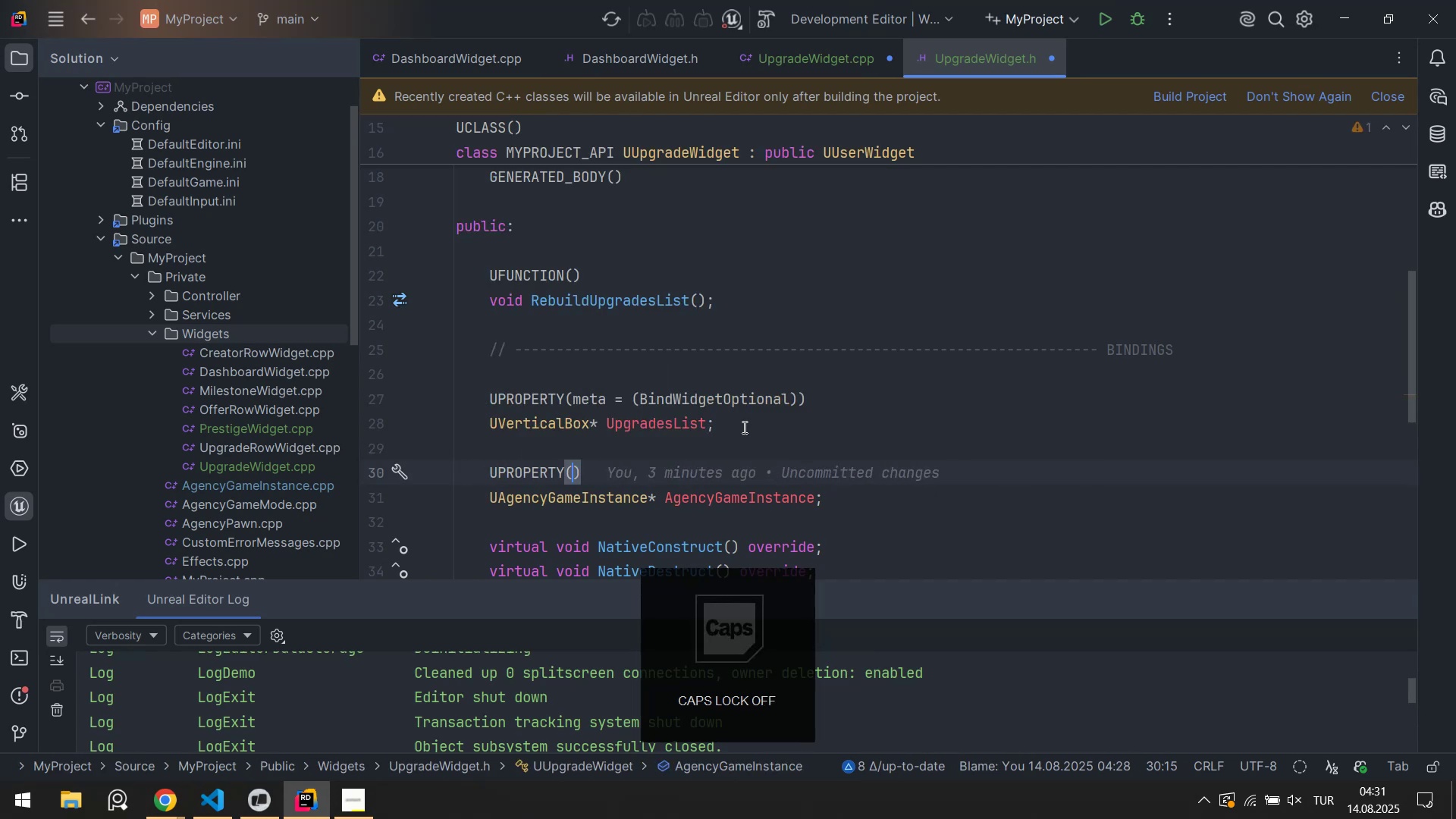 
key(Control+S)
 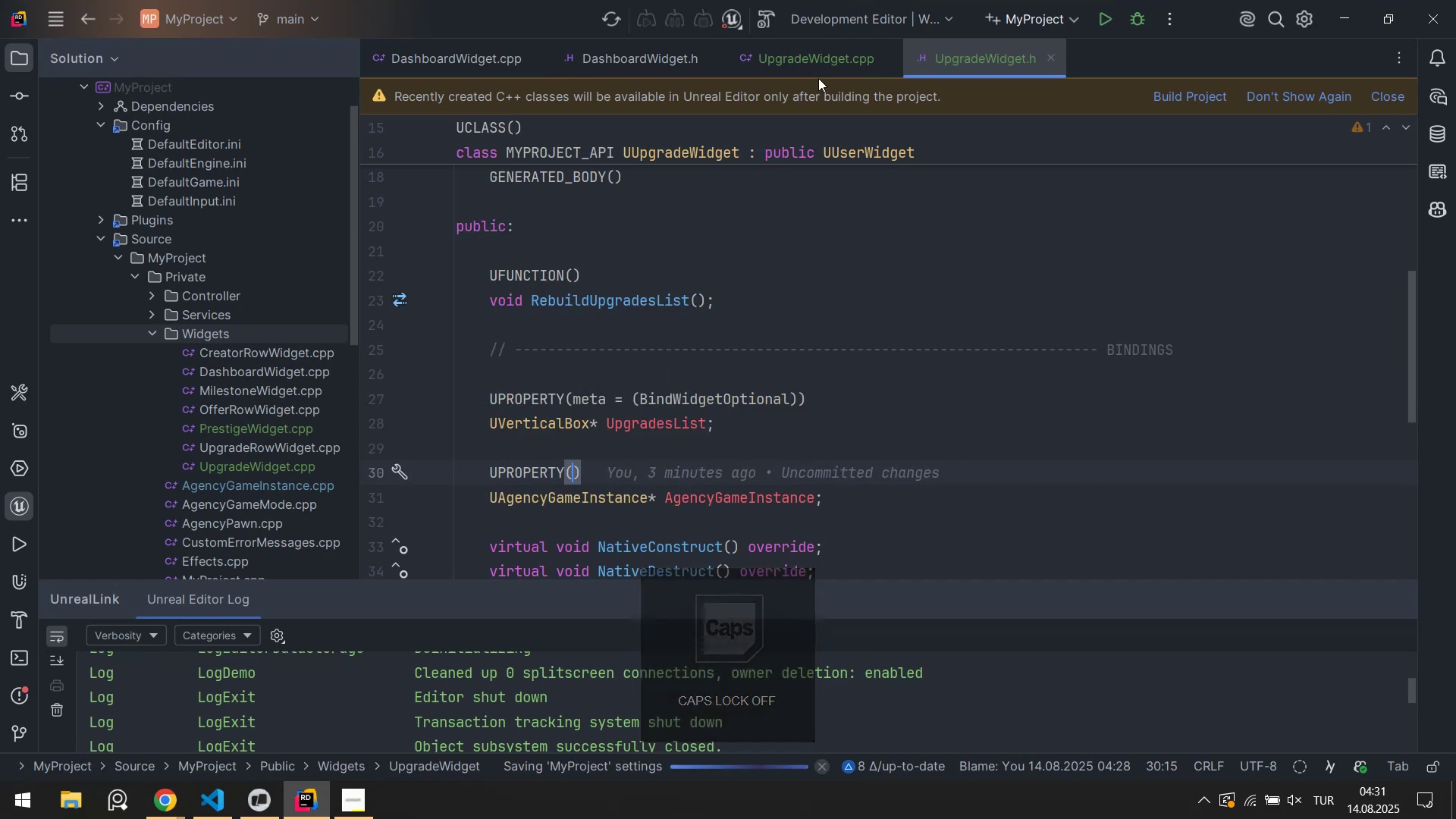 
left_click([839, 62])
 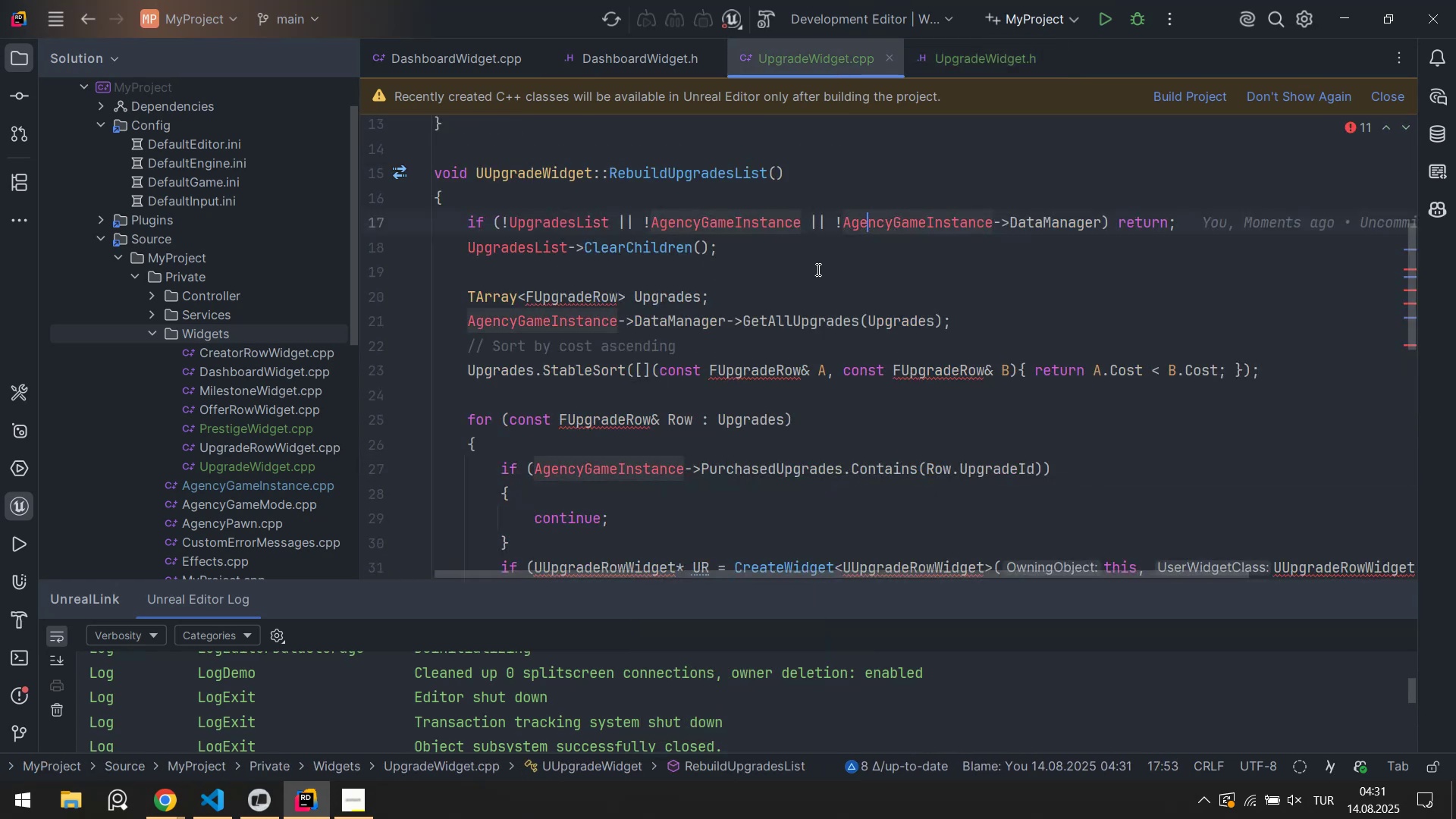 
scroll: coordinate [684, 342], scroll_direction: none, amount: 0.0
 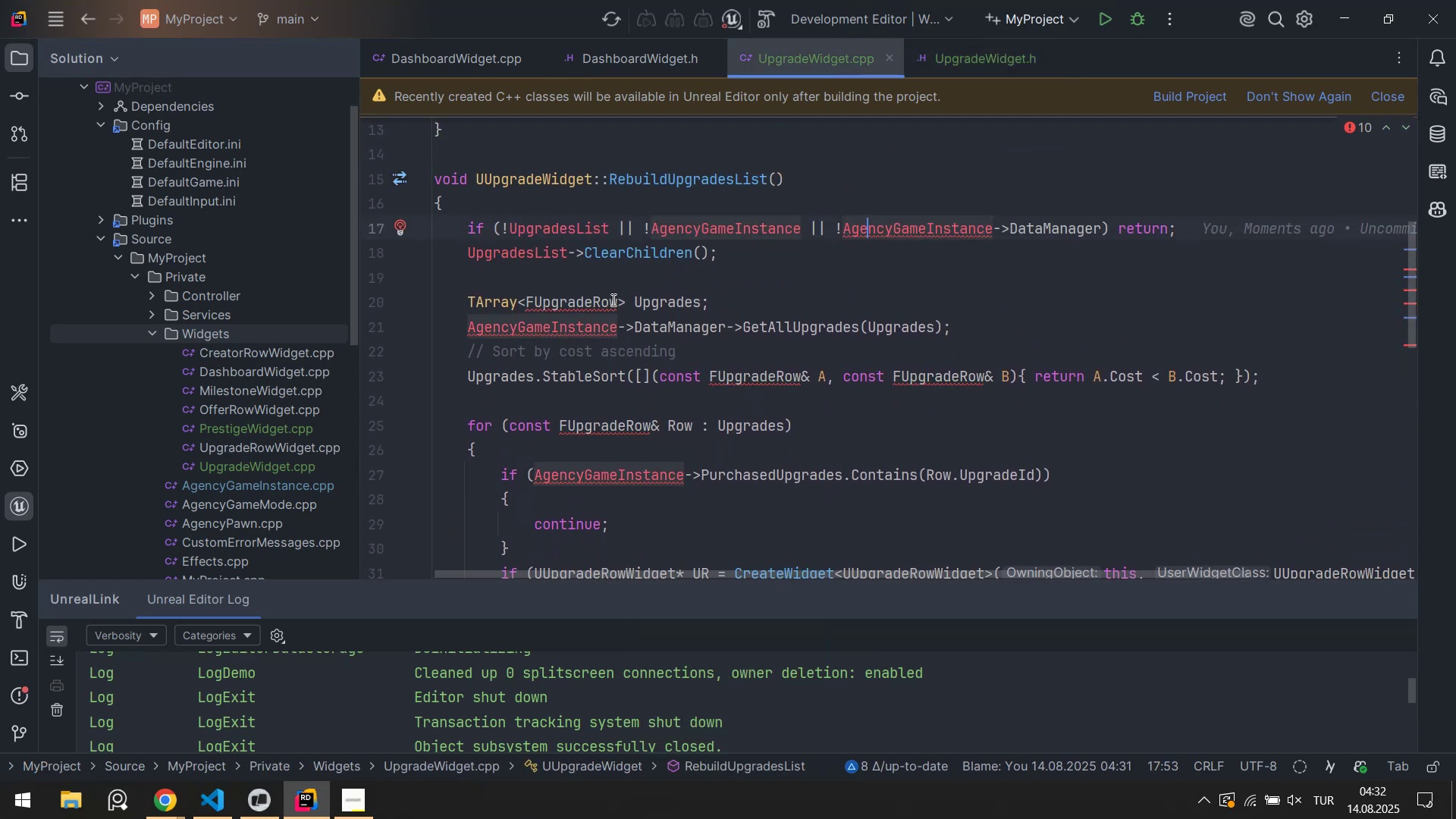 
left_click([612, 300])
 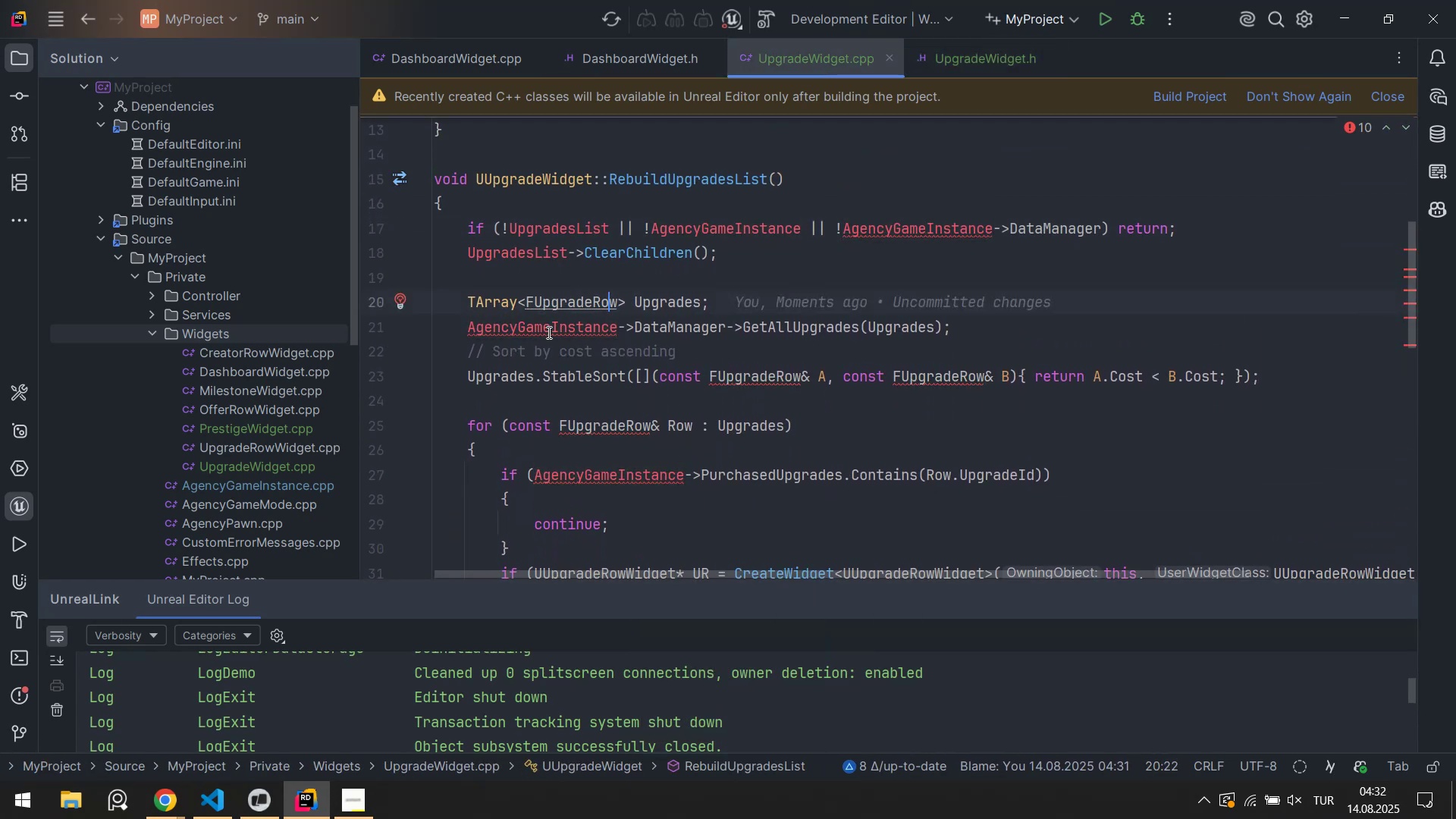 
left_click([545, 336])
 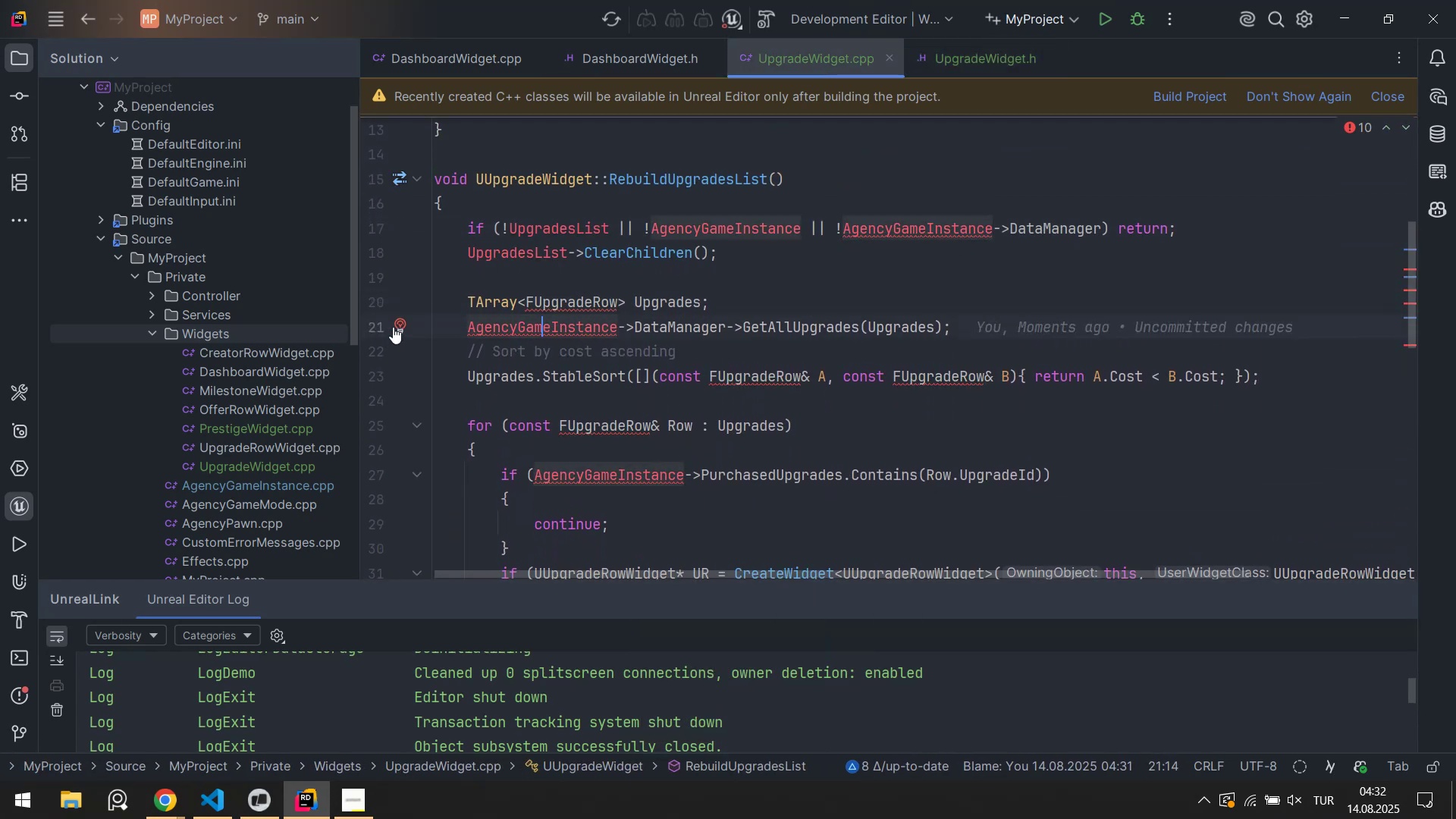 
left_click([398, 326])
 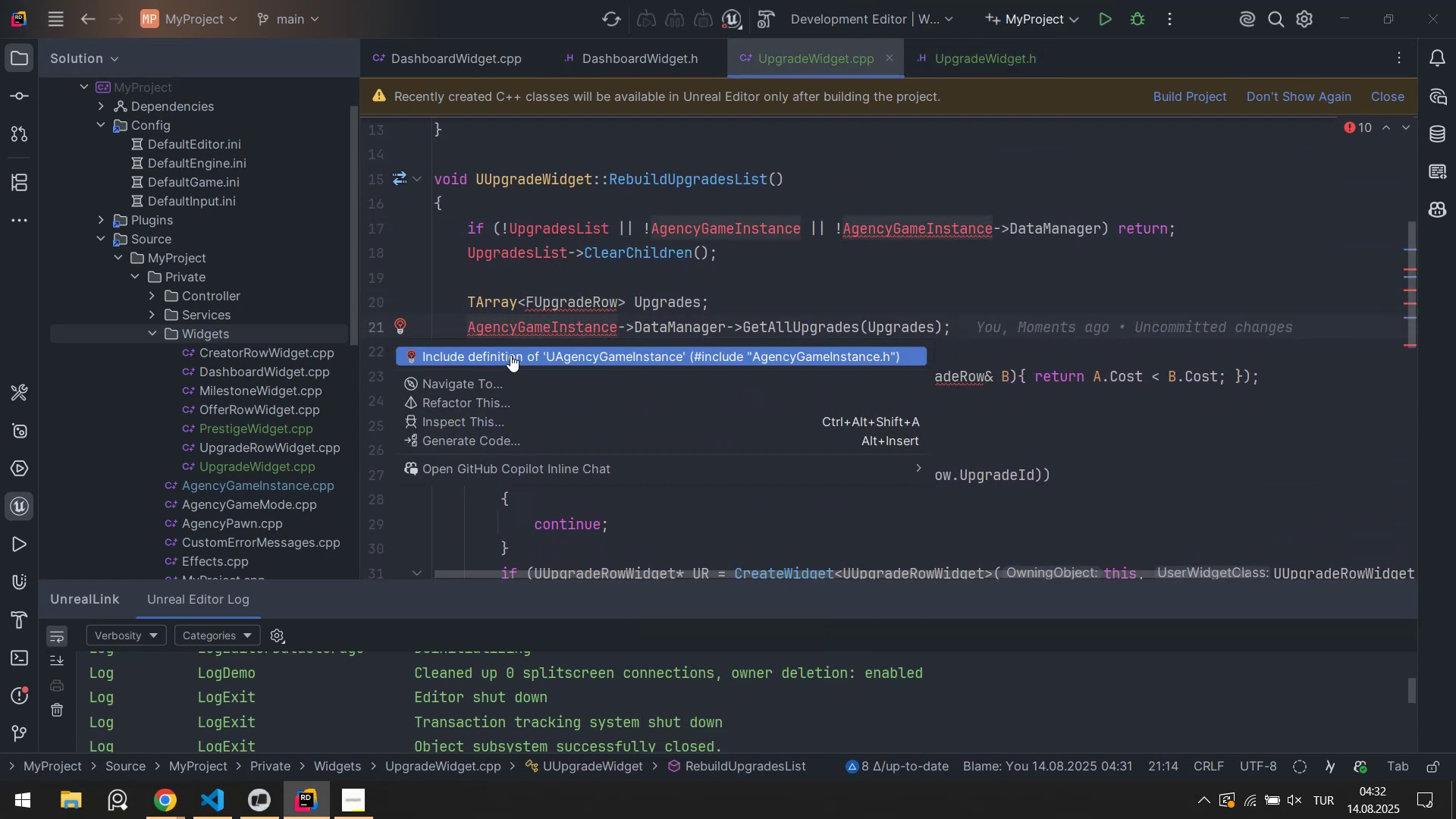 
left_click([510, 355])
 